 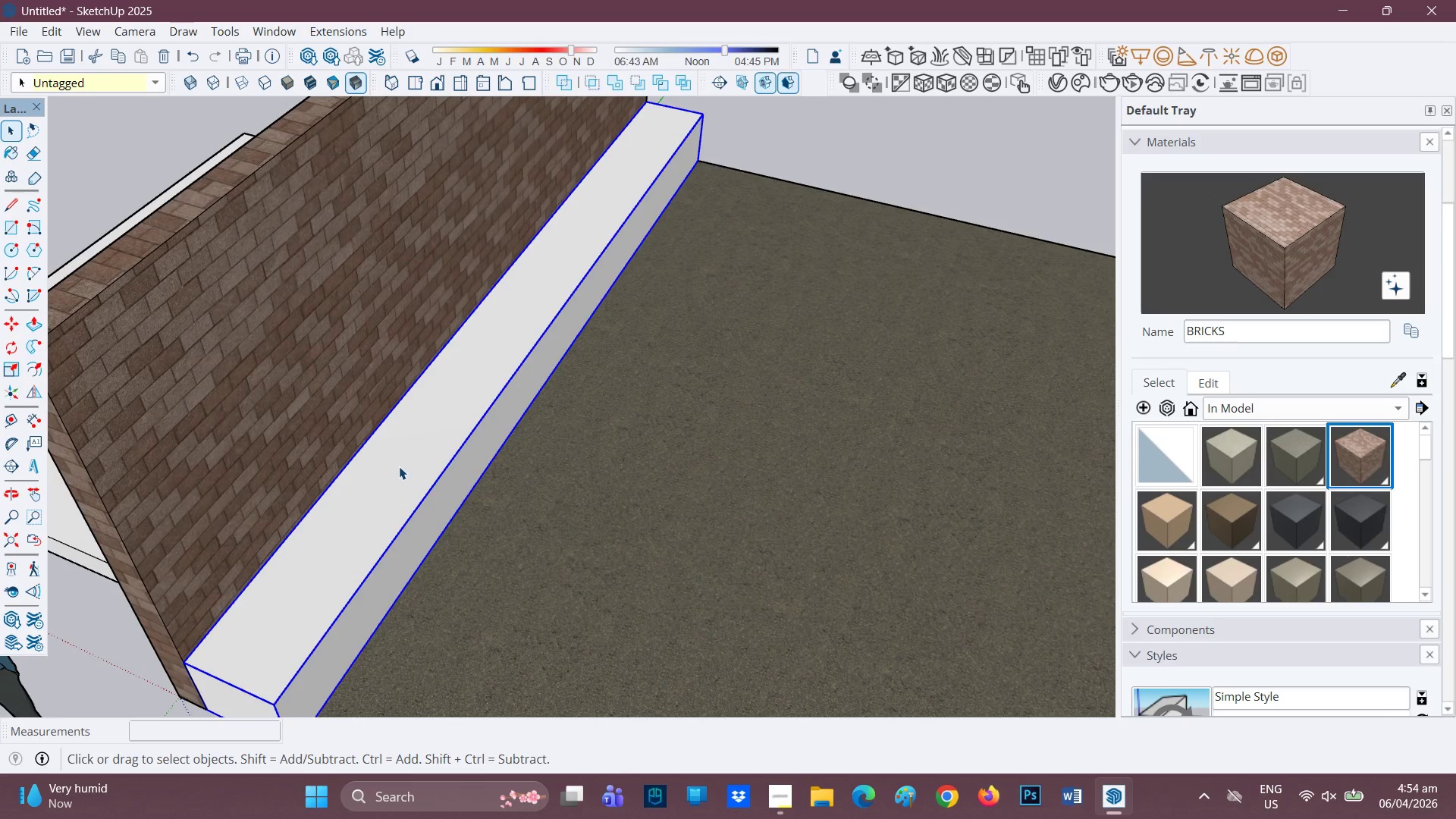 
key(Space)
 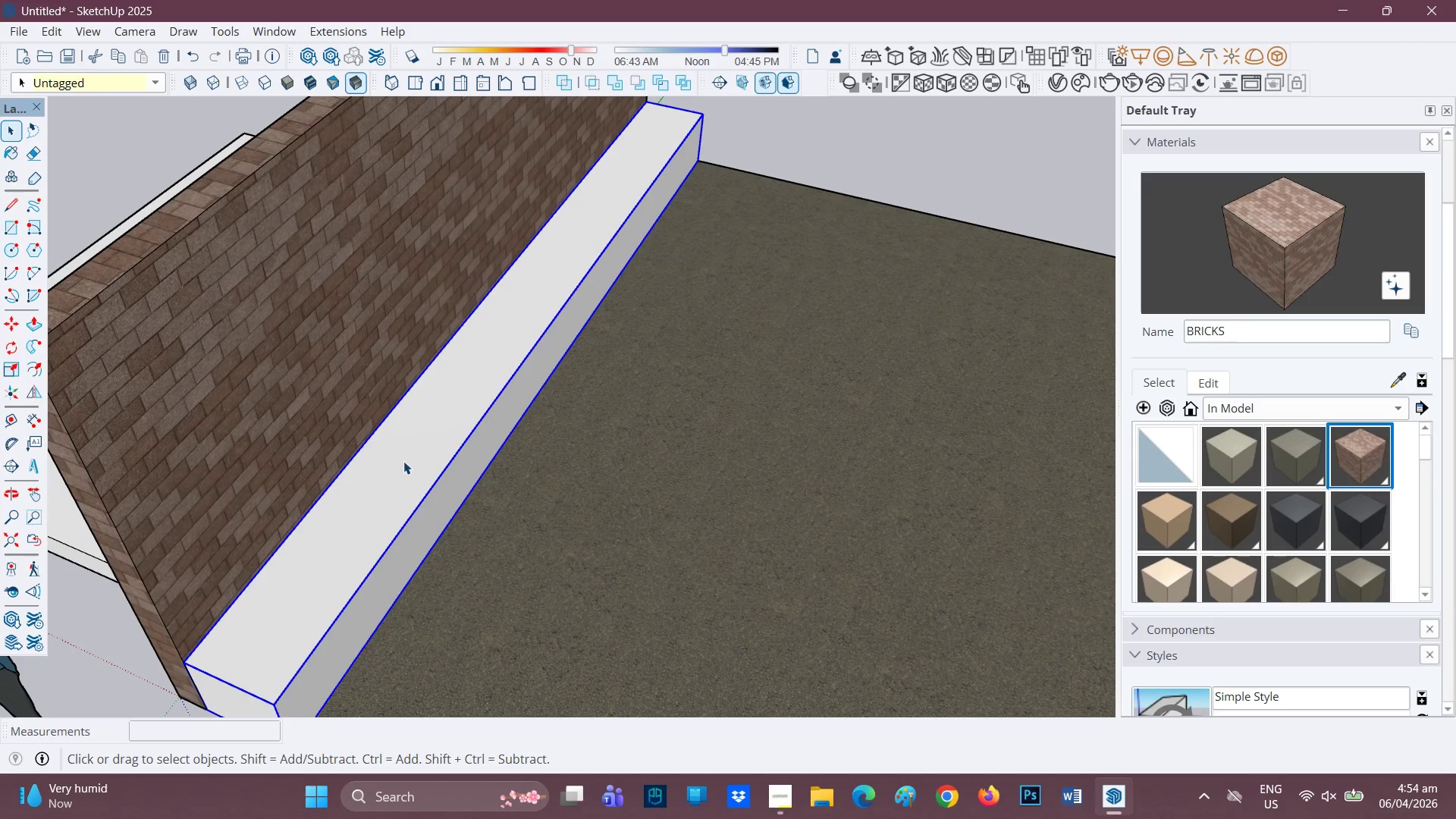 
double_click([403, 463])
 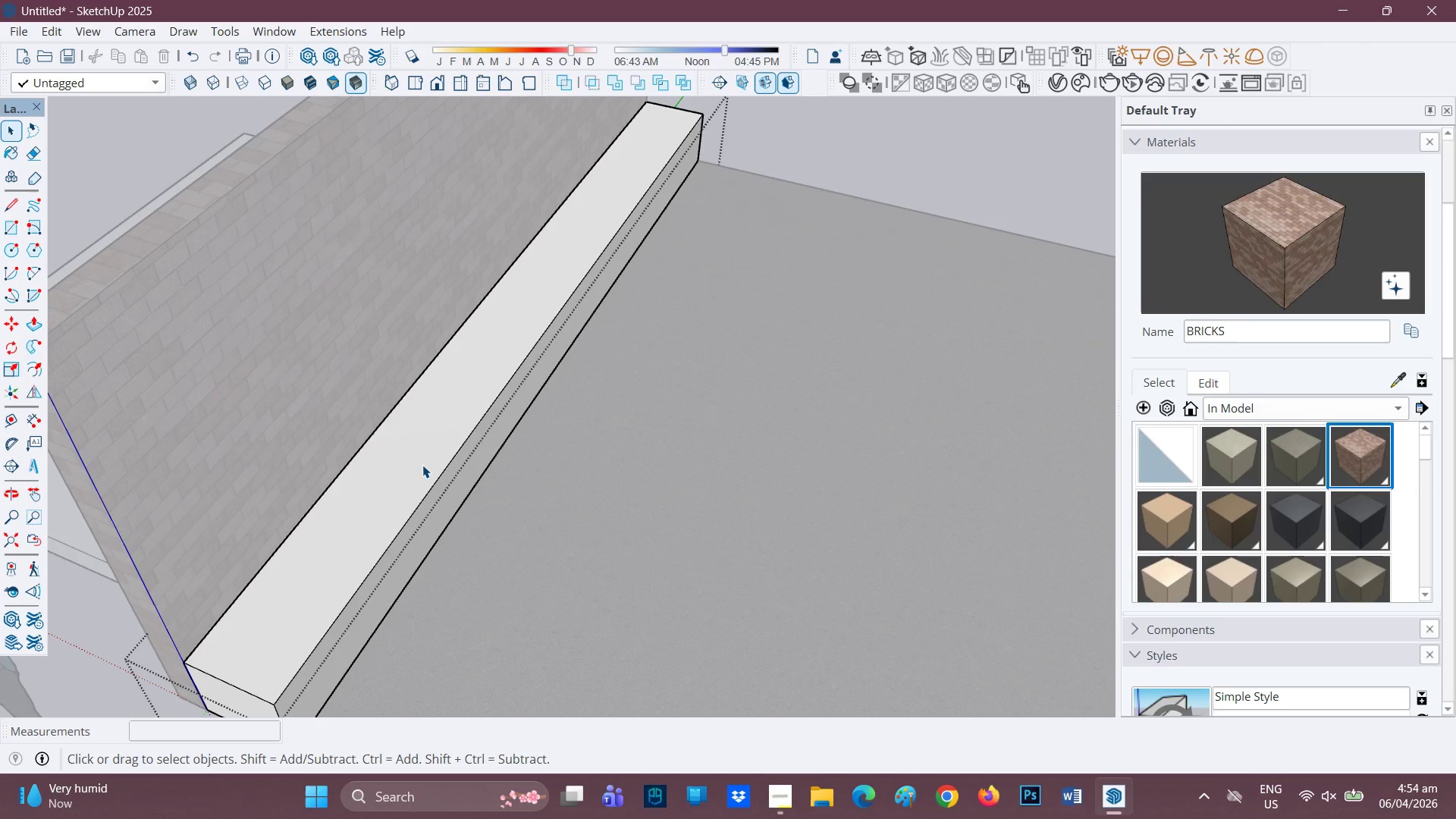 
scroll: coordinate [424, 466], scroll_direction: up, amount: 1.0
 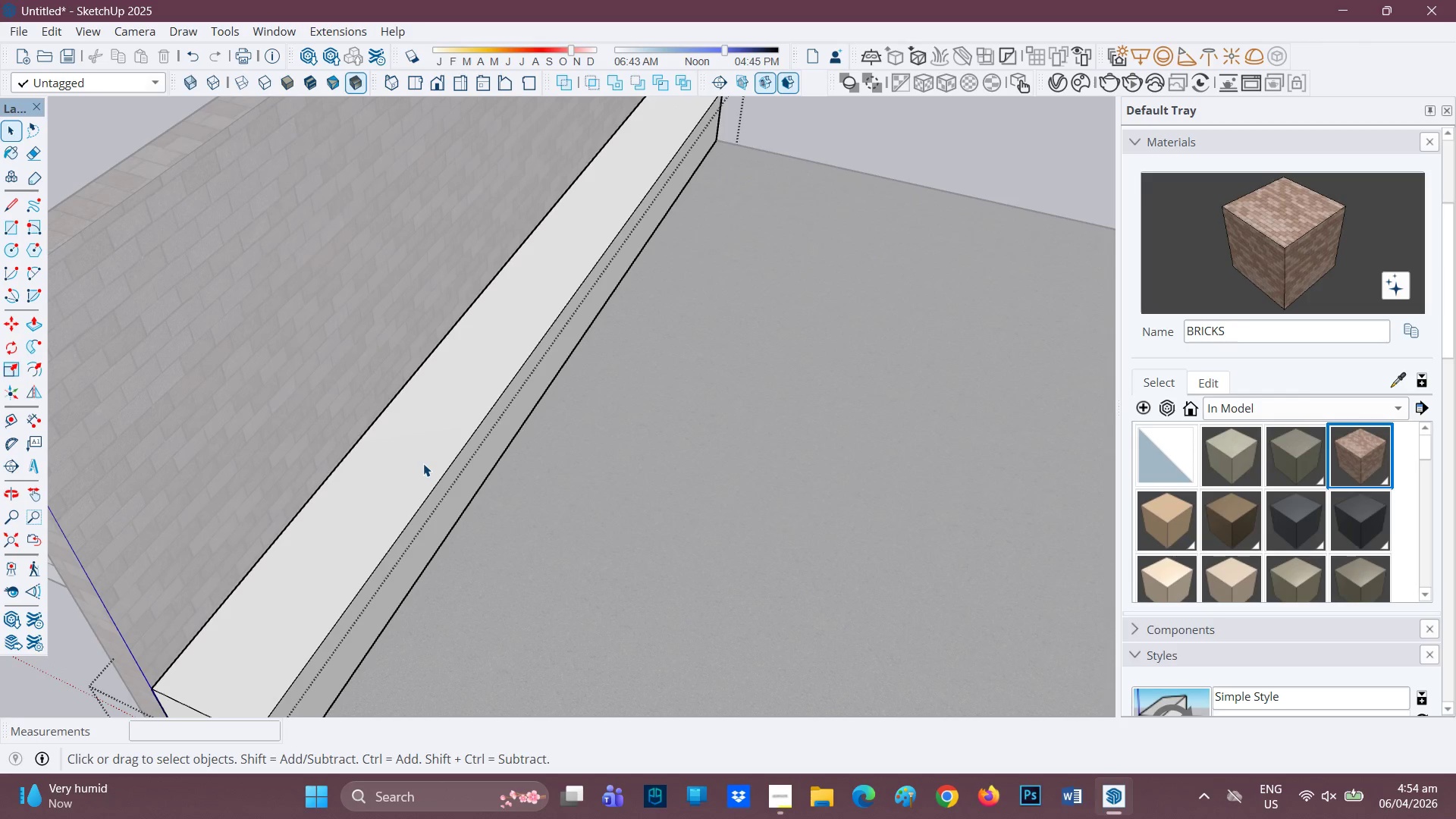 
key(F)
 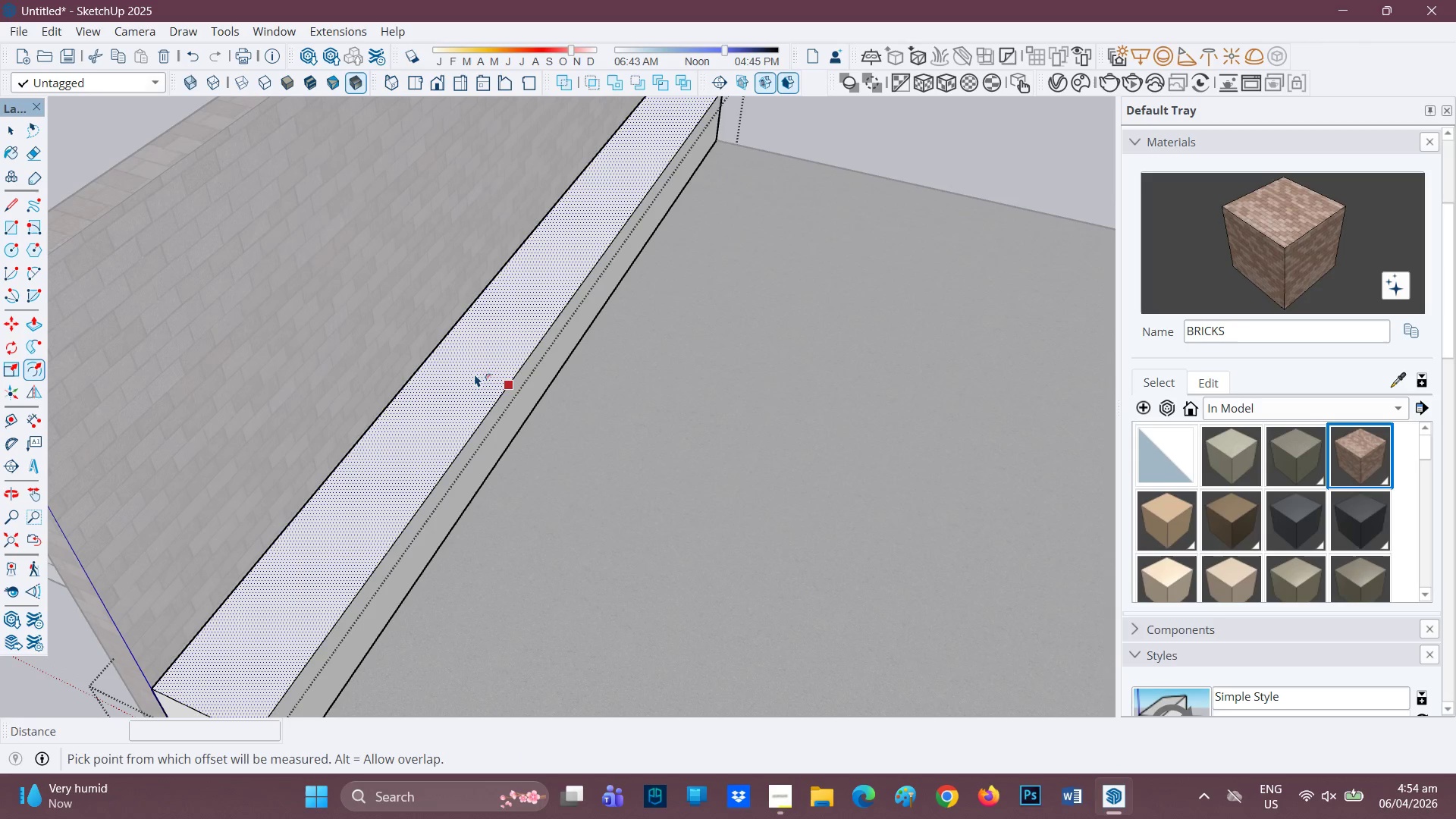 
left_click([473, 373])
 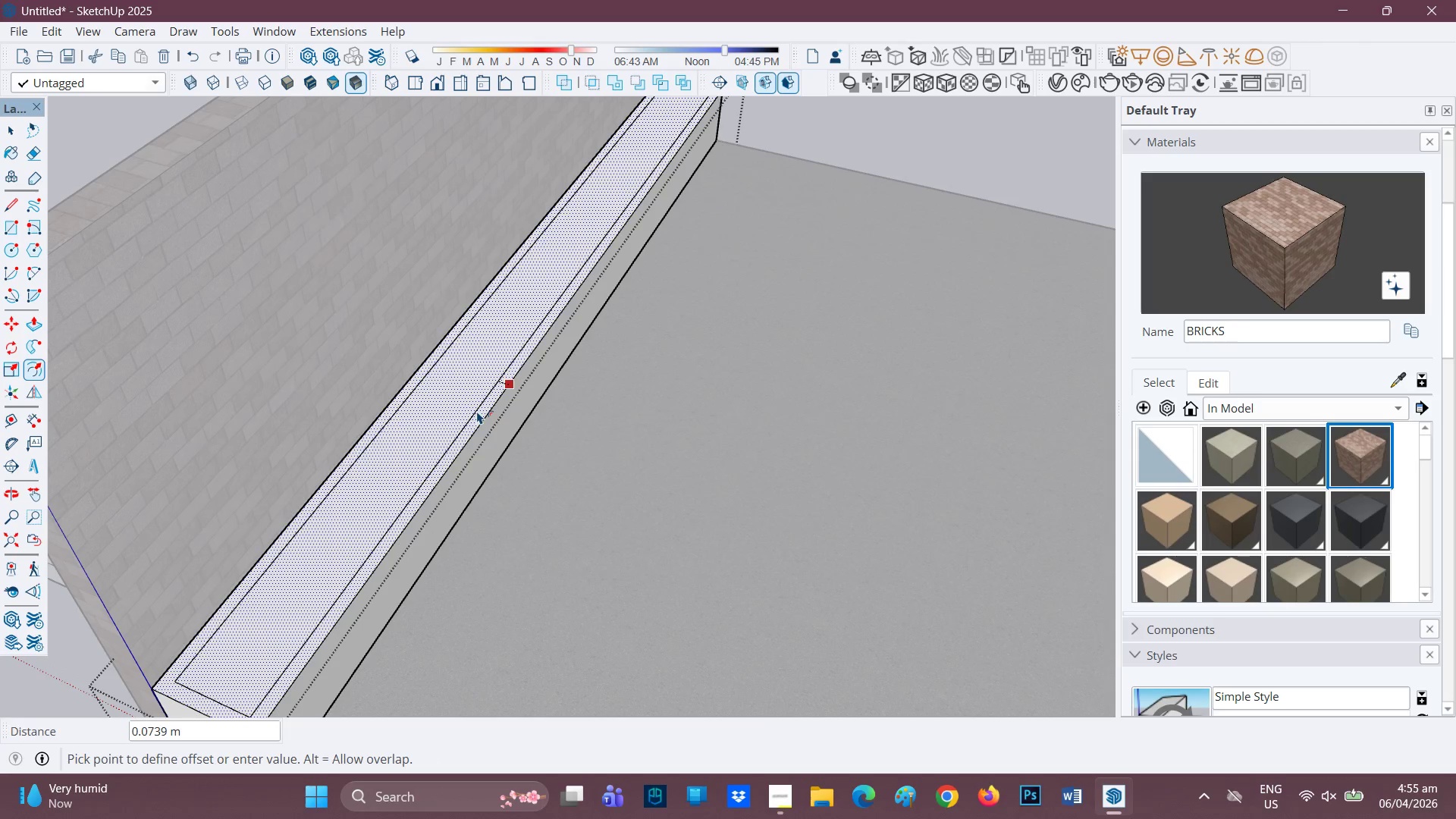 
key(0)
 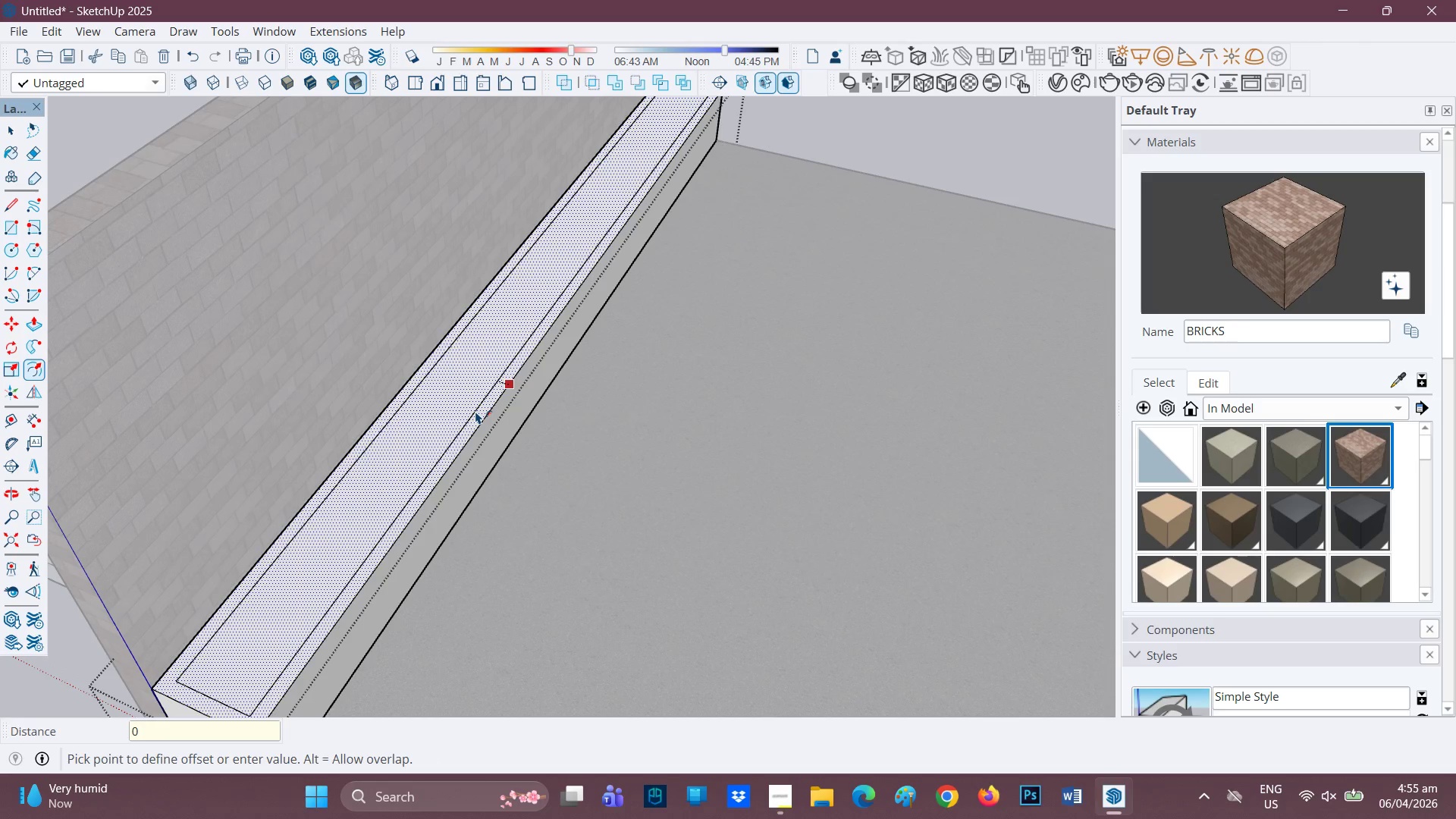 
key(Period)
 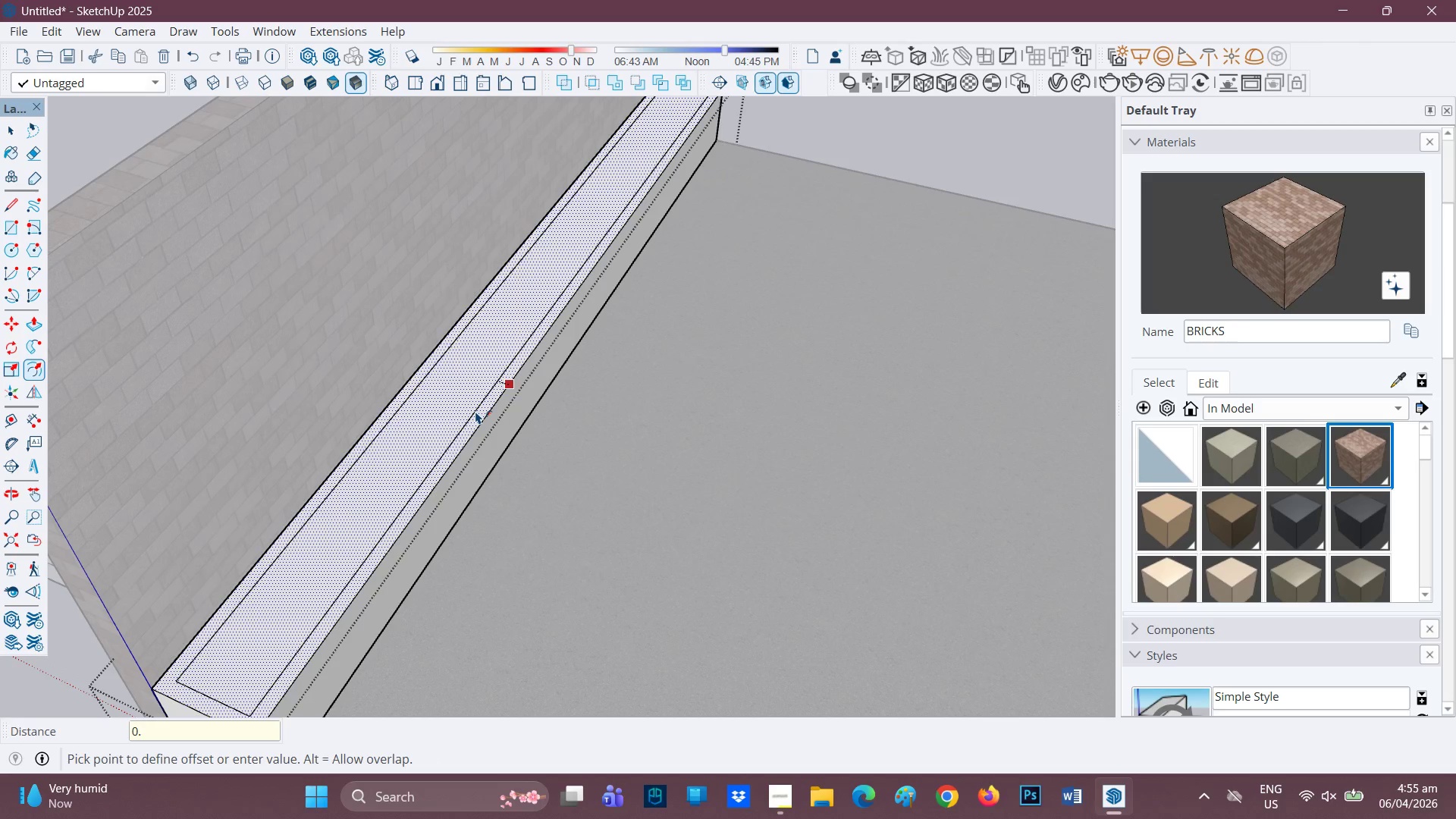 
type(004)
 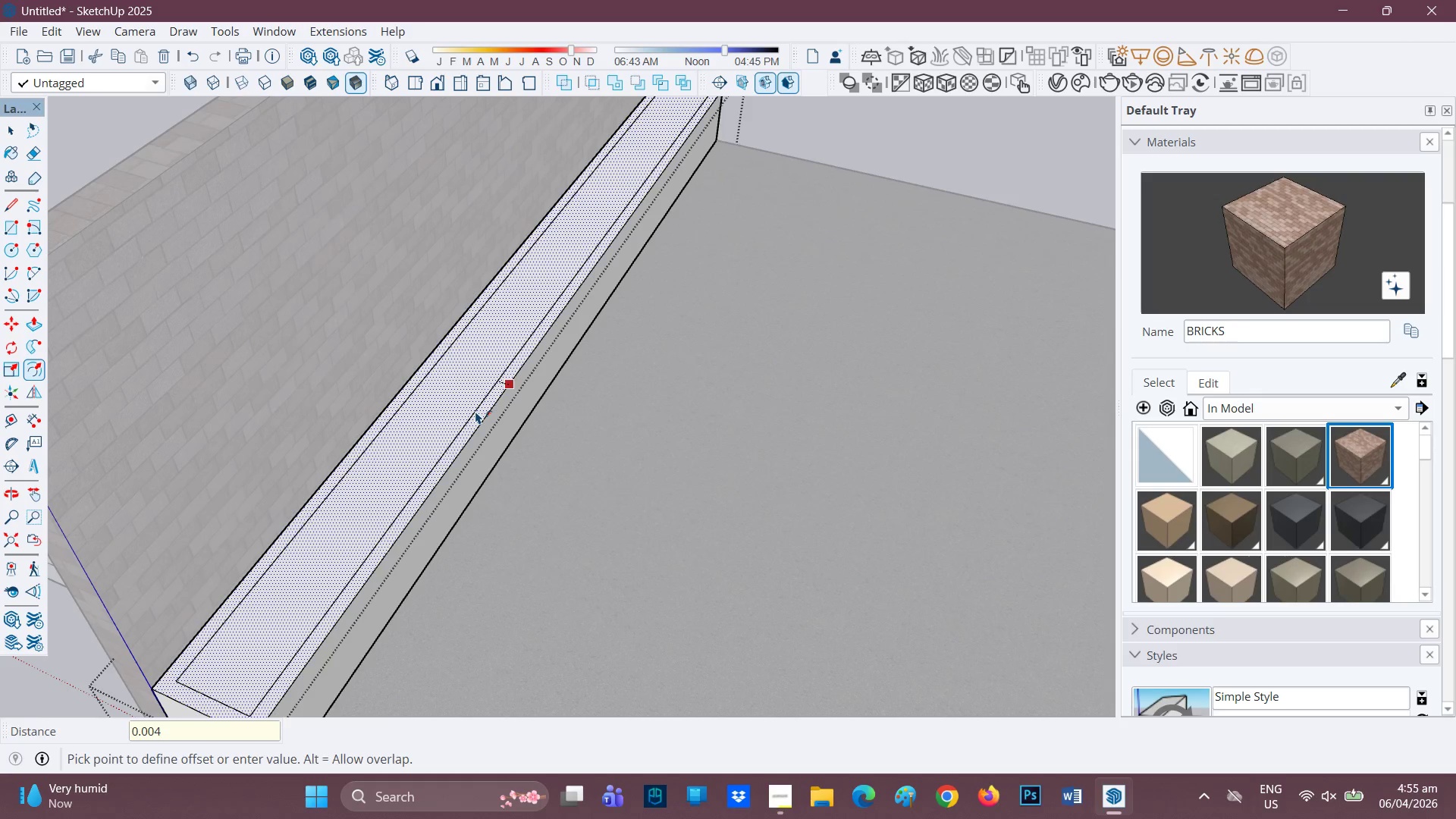 
key(Enter)
 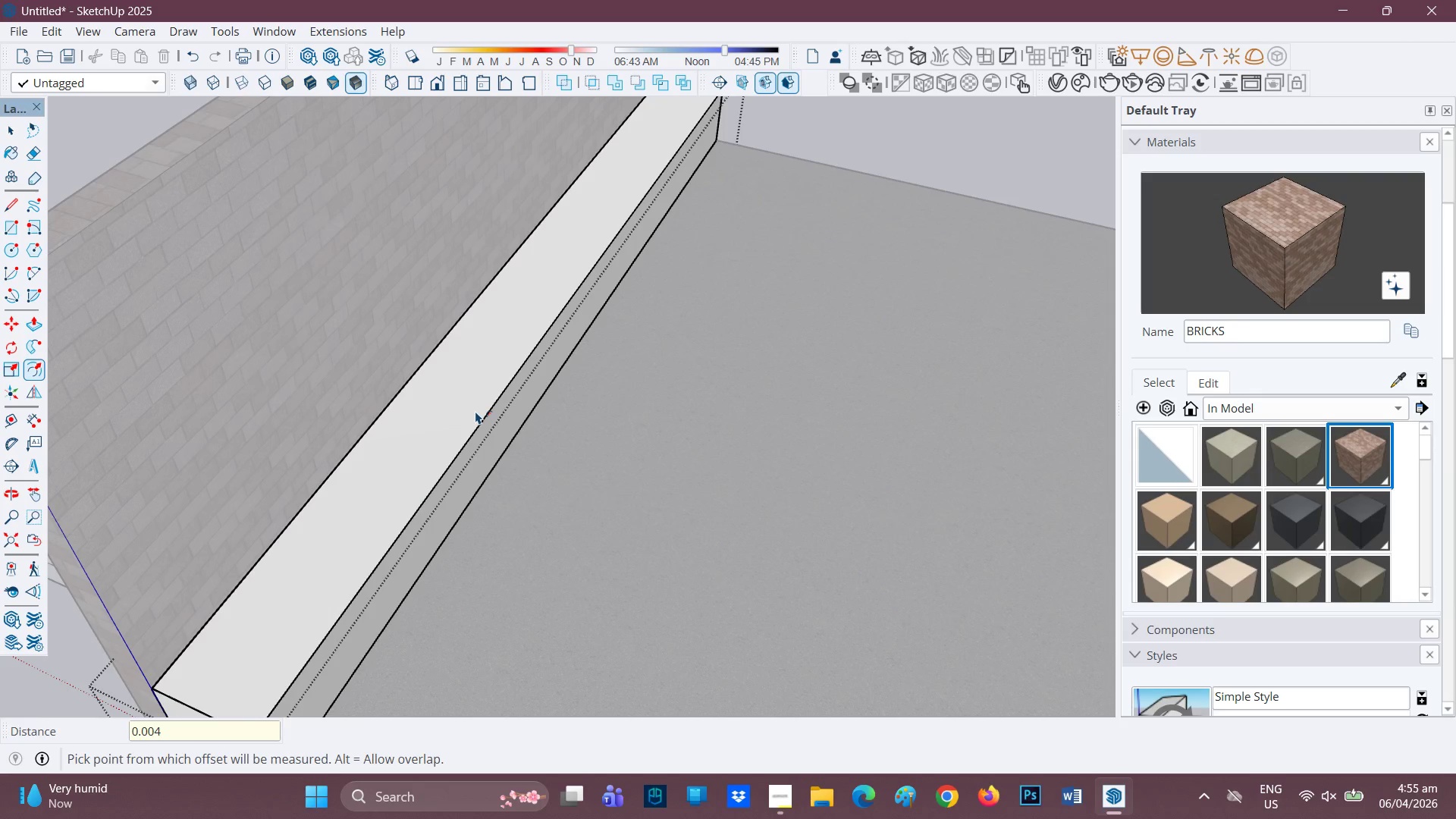 
key(Control+Z)
 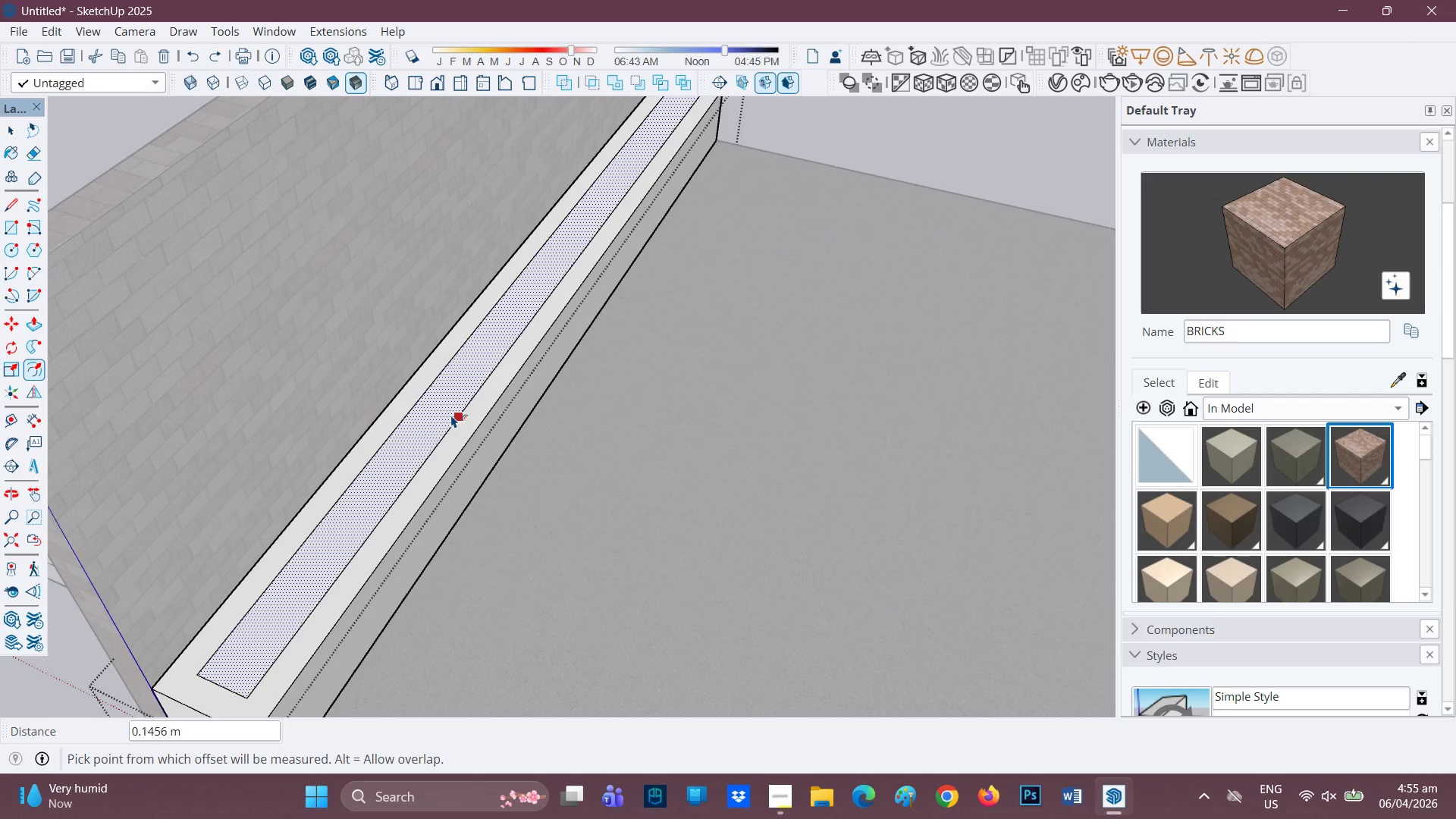 
key(Control+Z)
 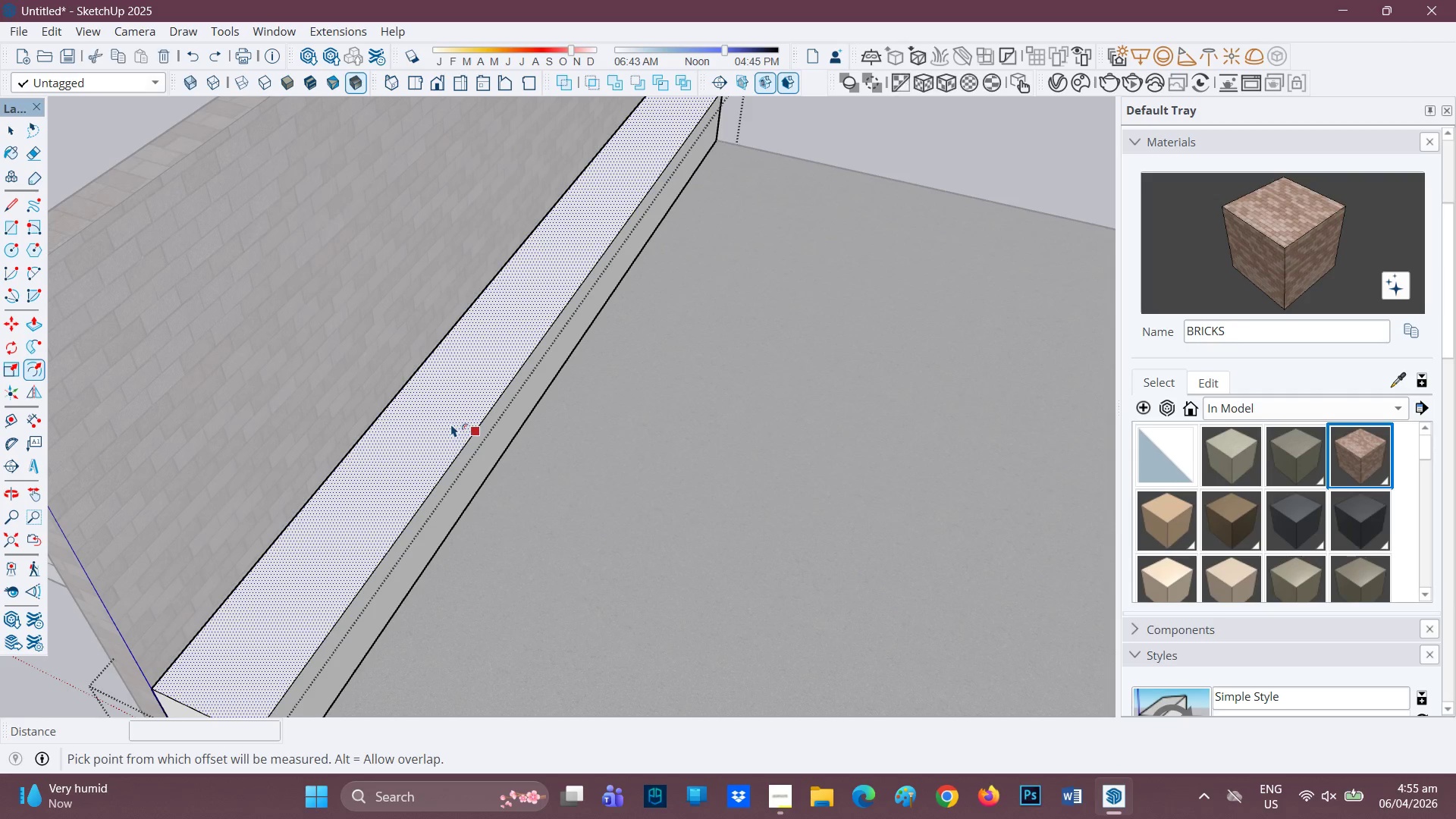 
left_click([451, 424])
 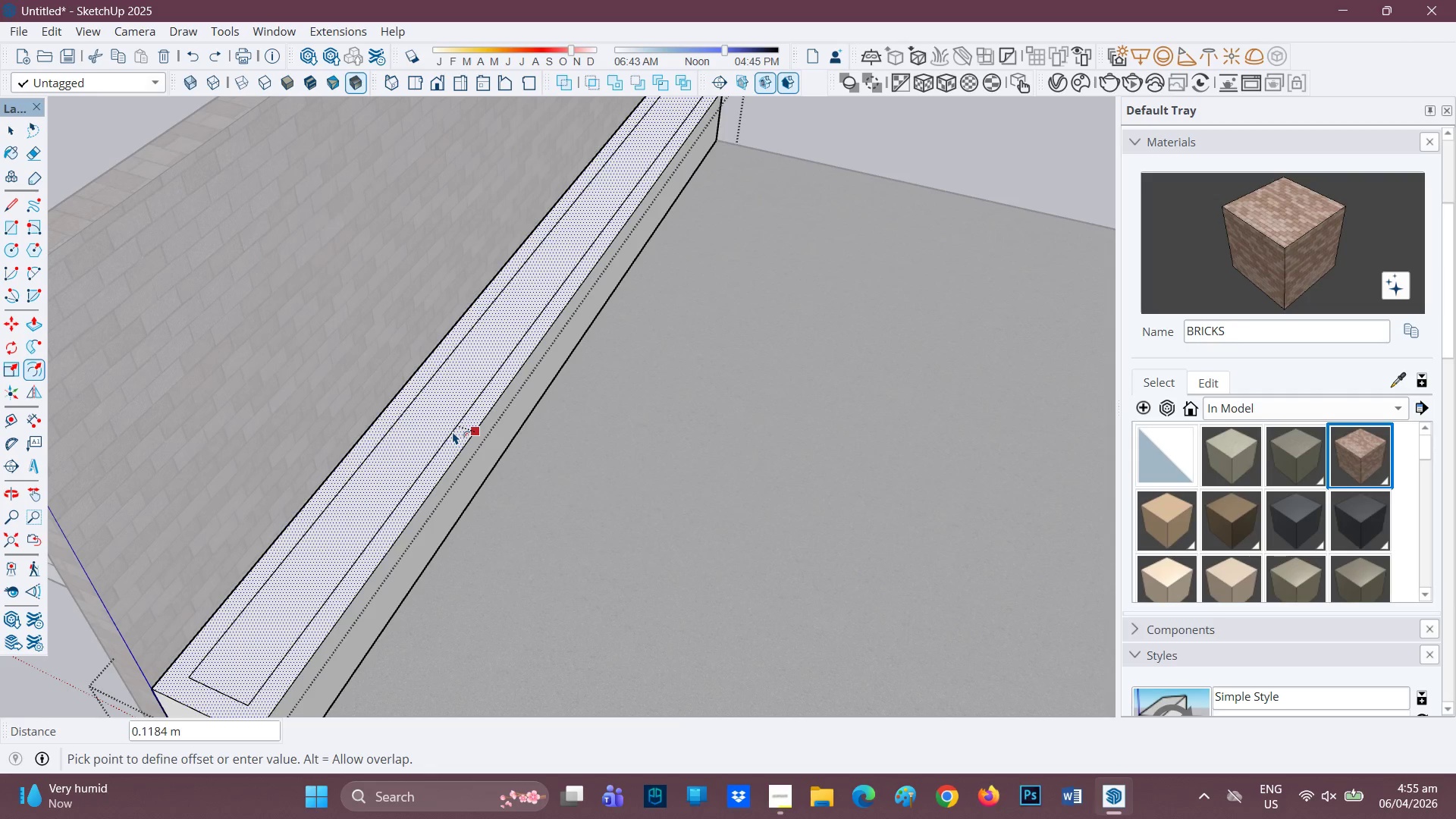 
type(0.02)
 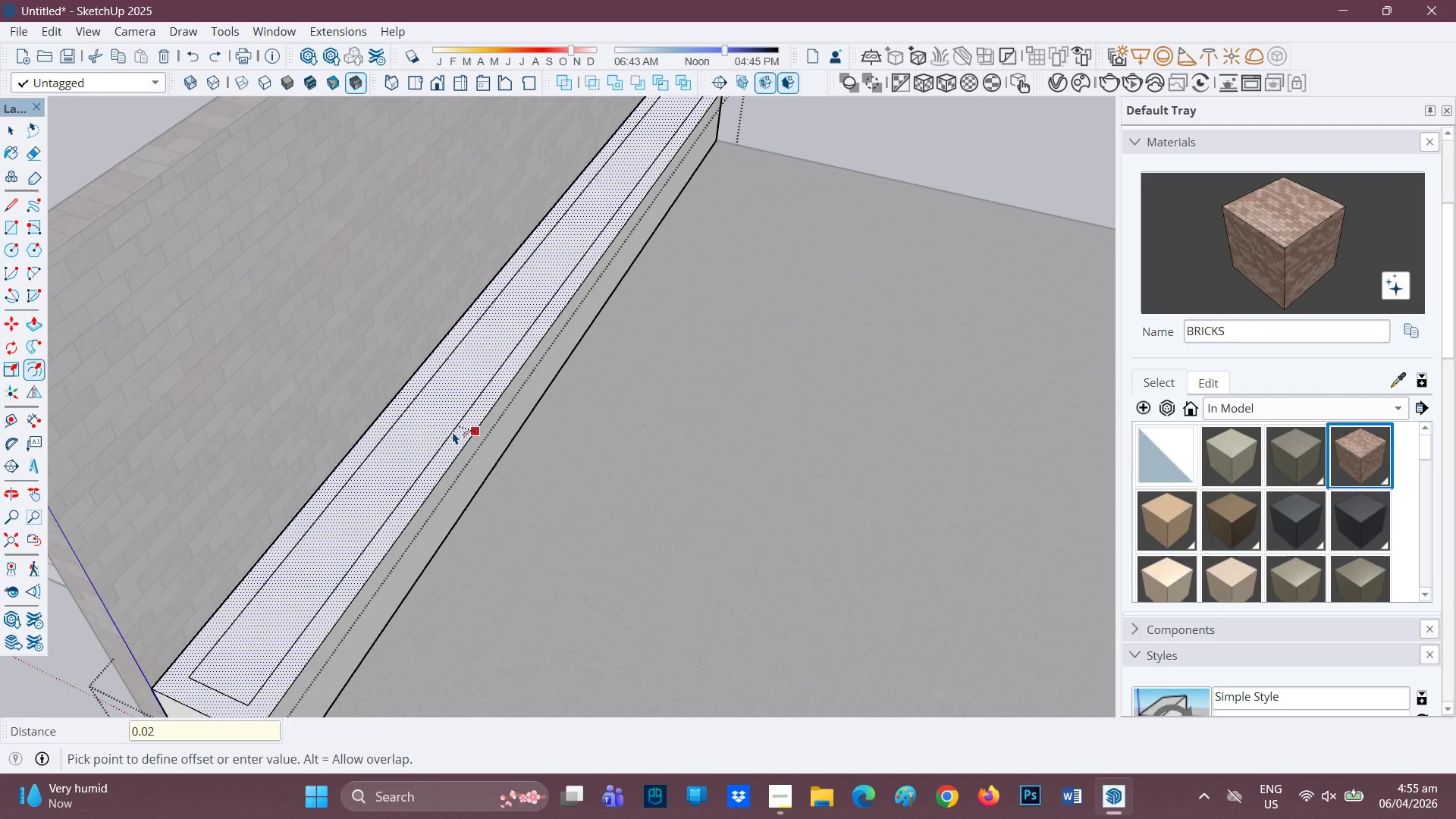 
key(Enter)
 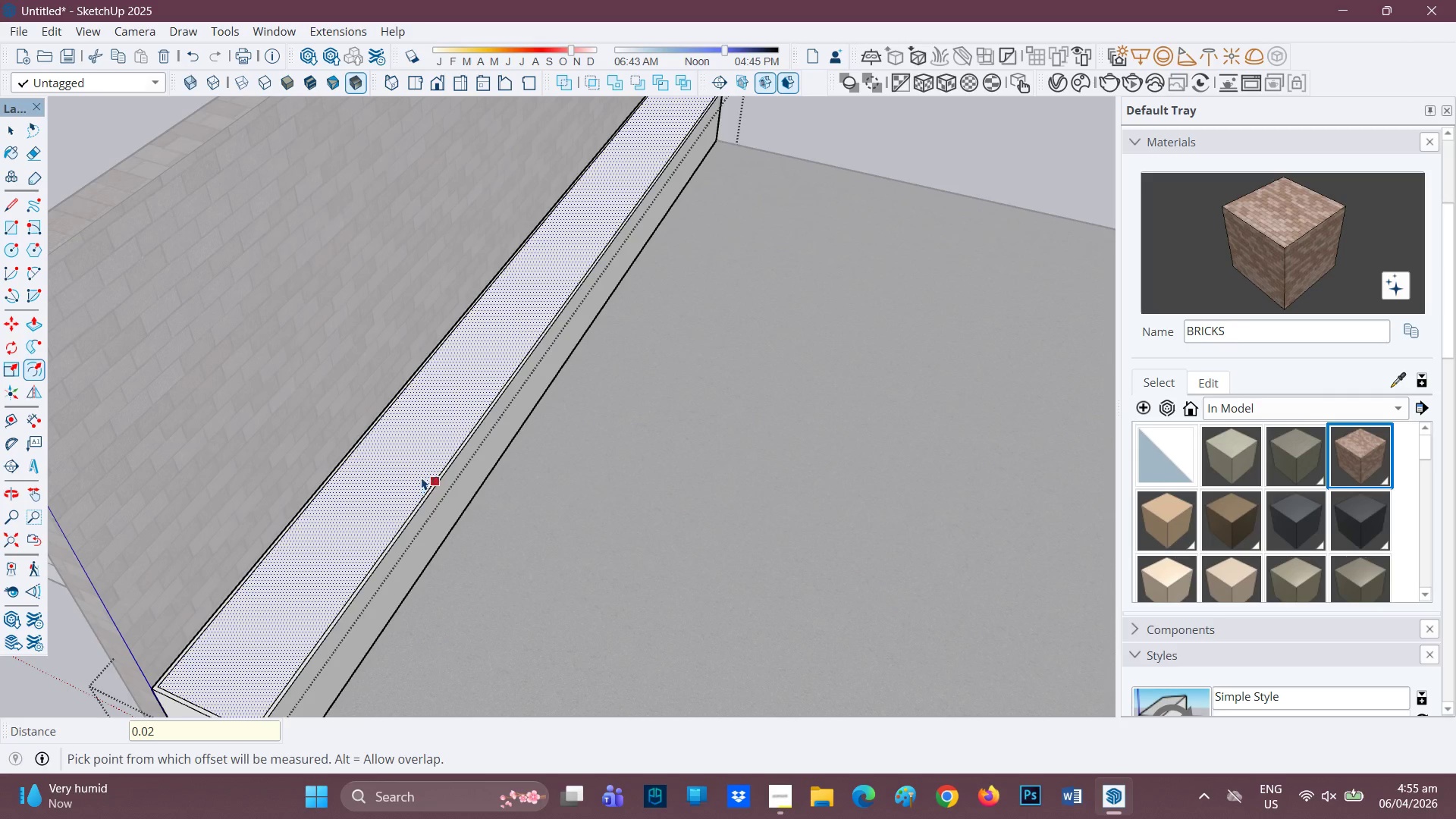 
key(Control+Z)
 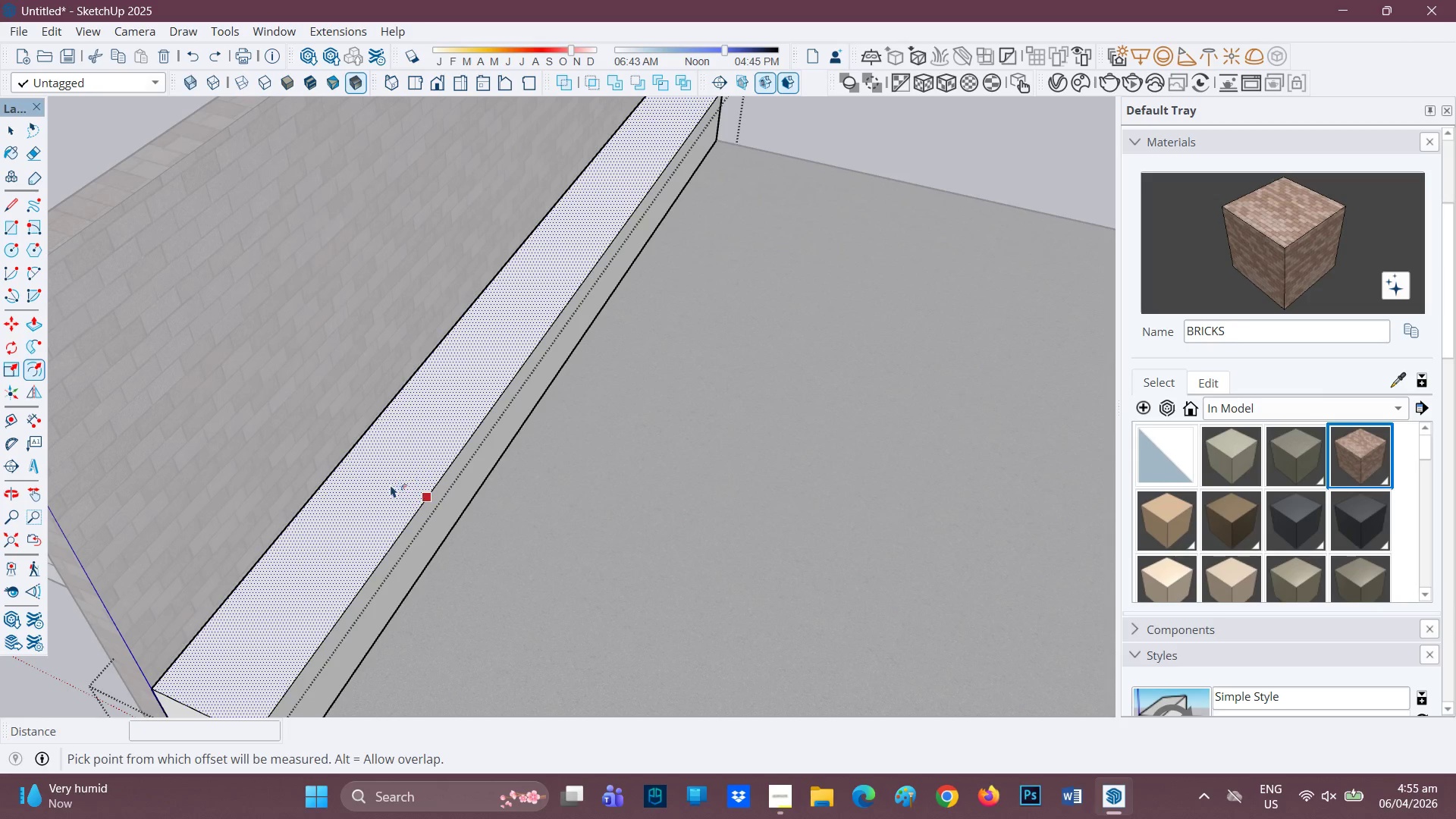 
left_click([391, 485])
 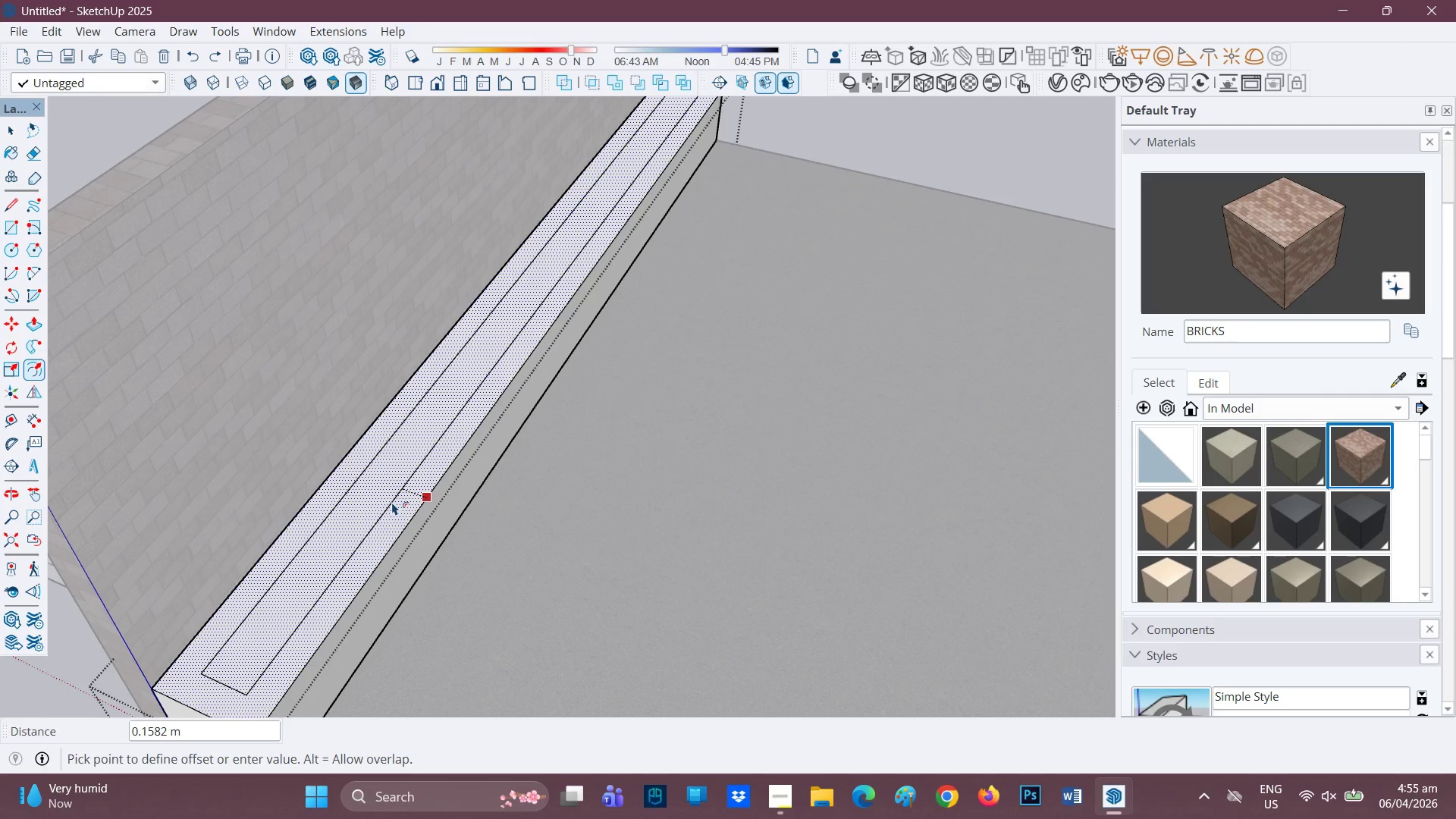 
type(0.02)
 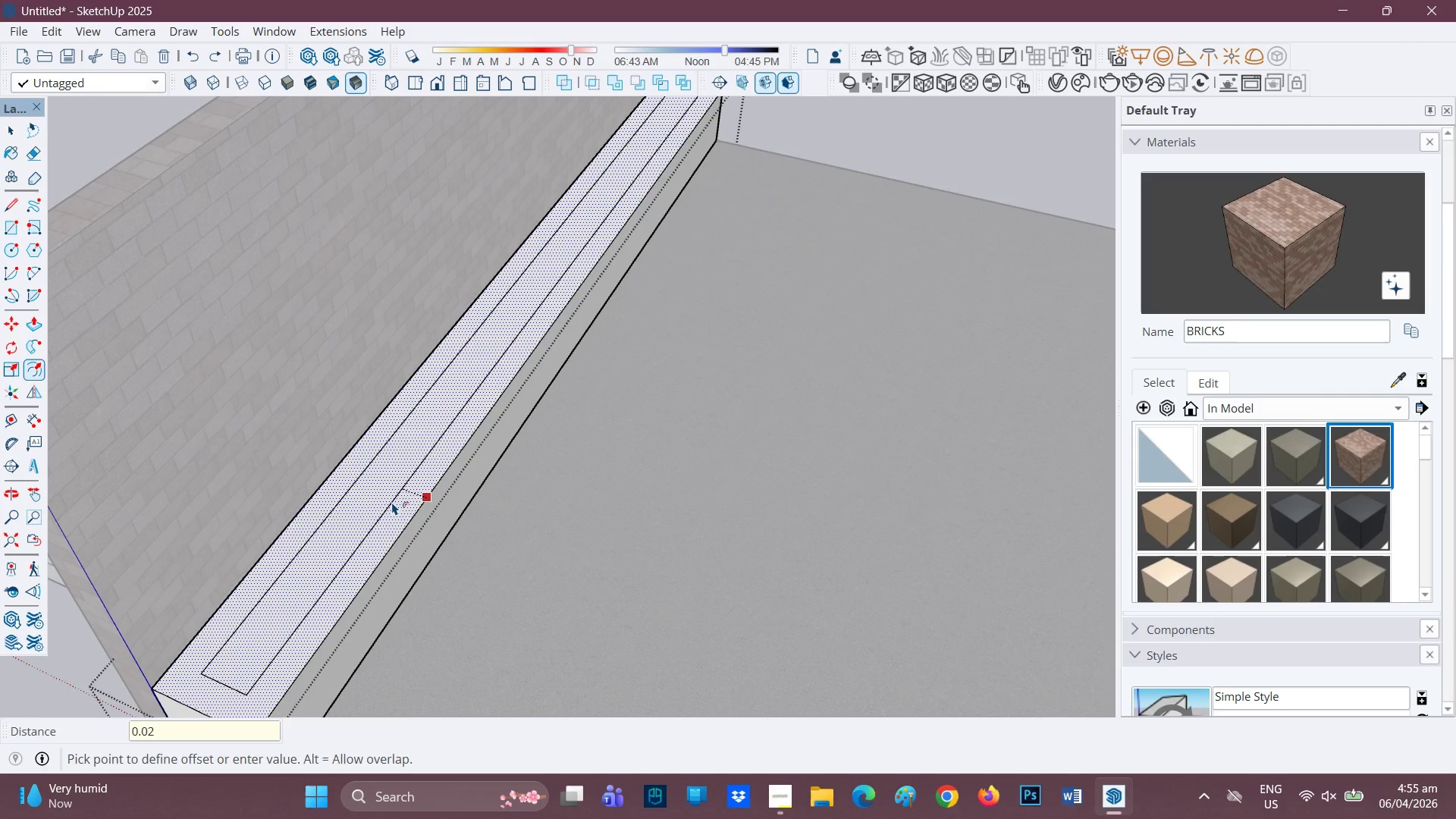 
key(Enter)
 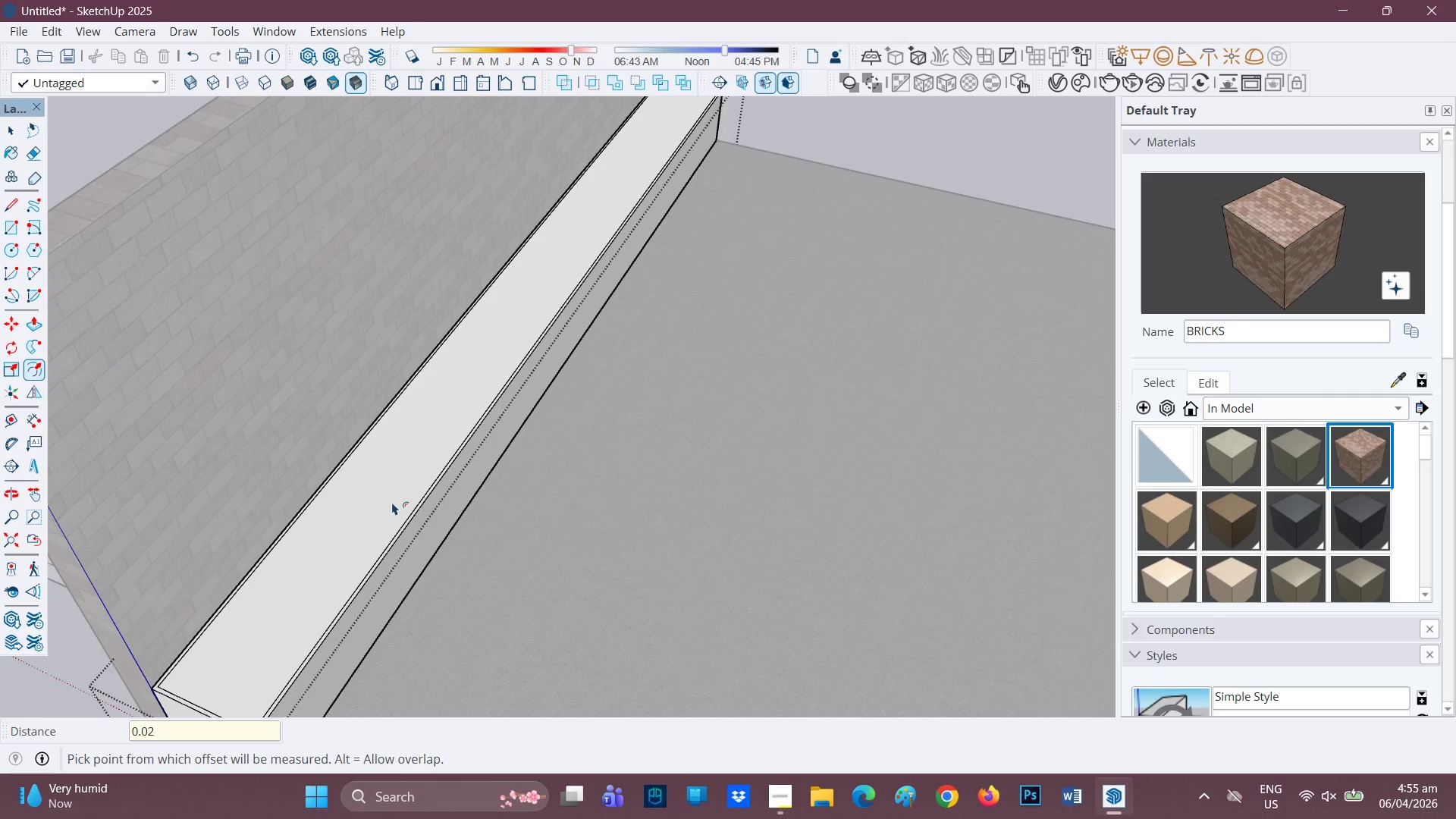 
key(Control+Z)
 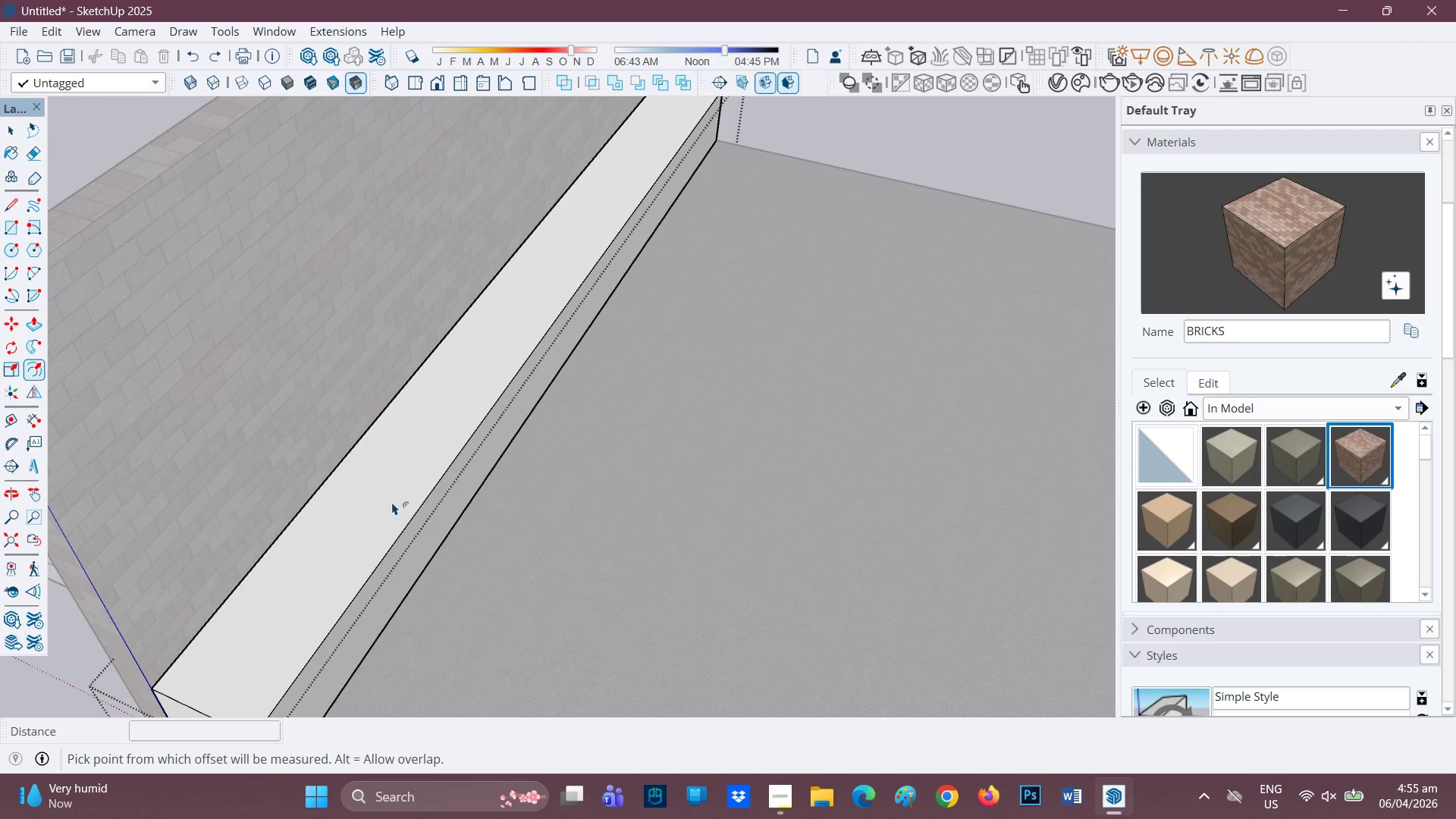 
left_click([392, 502])
 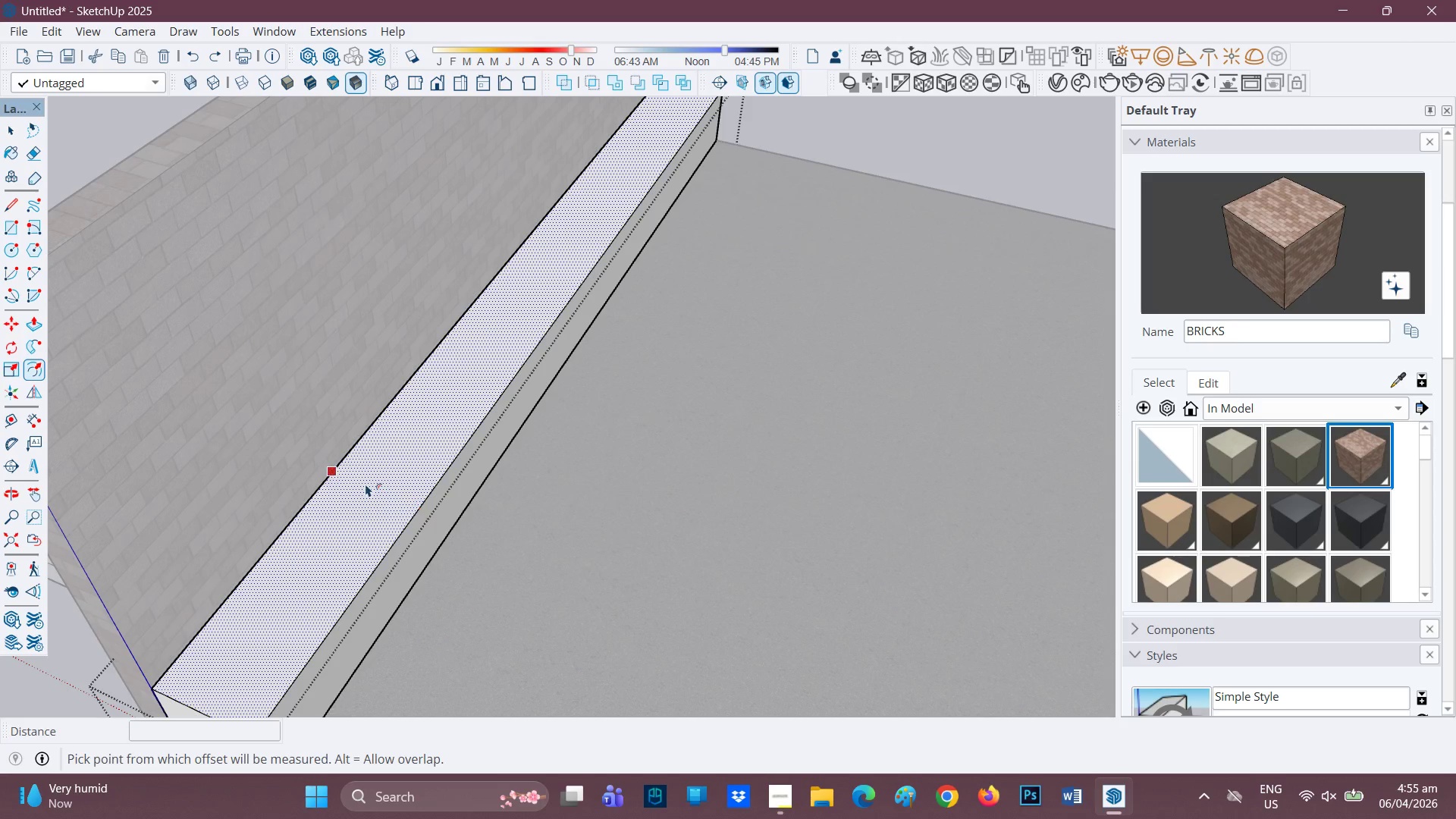 
left_click([366, 482])
 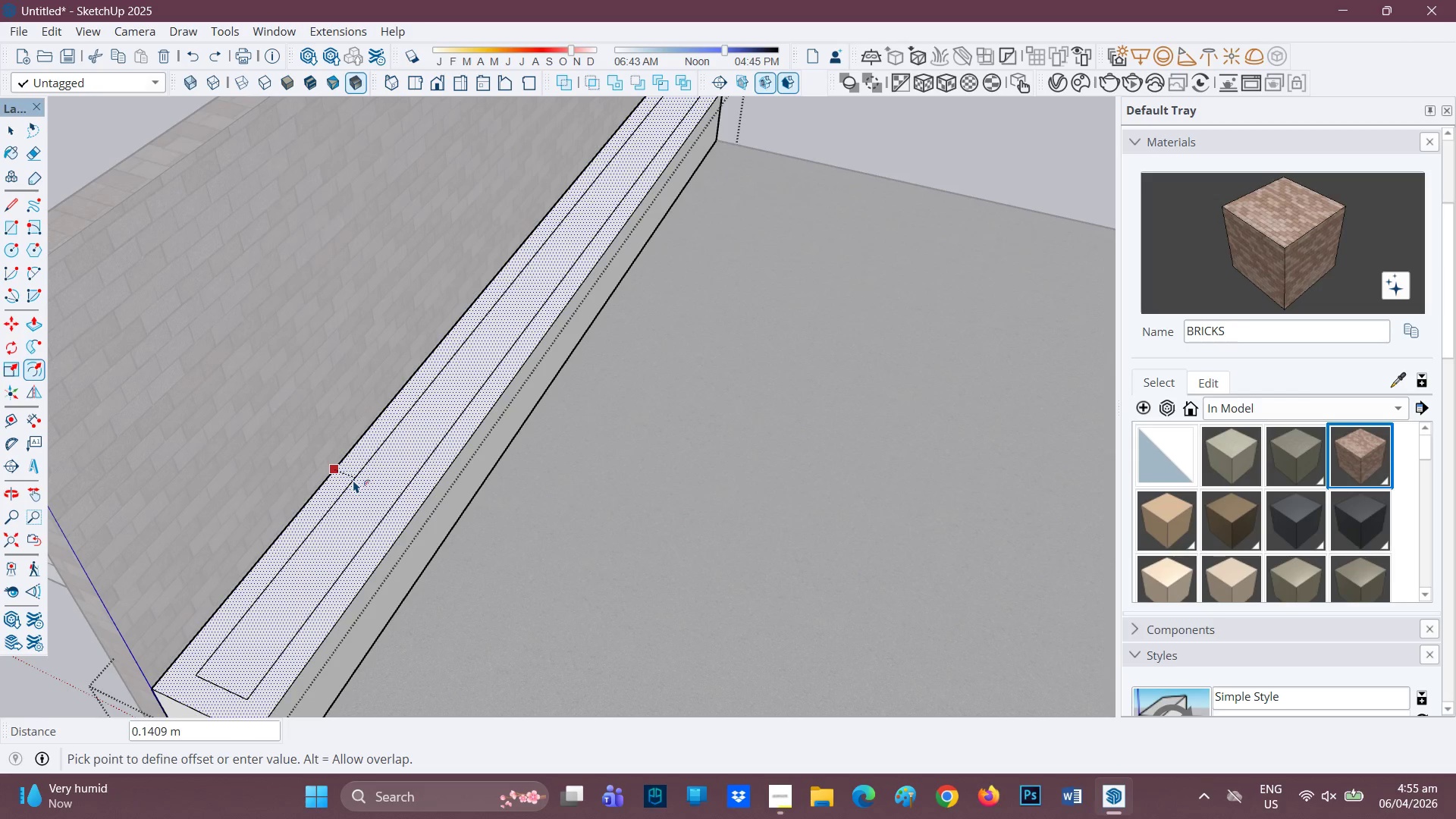 
key(Period)
 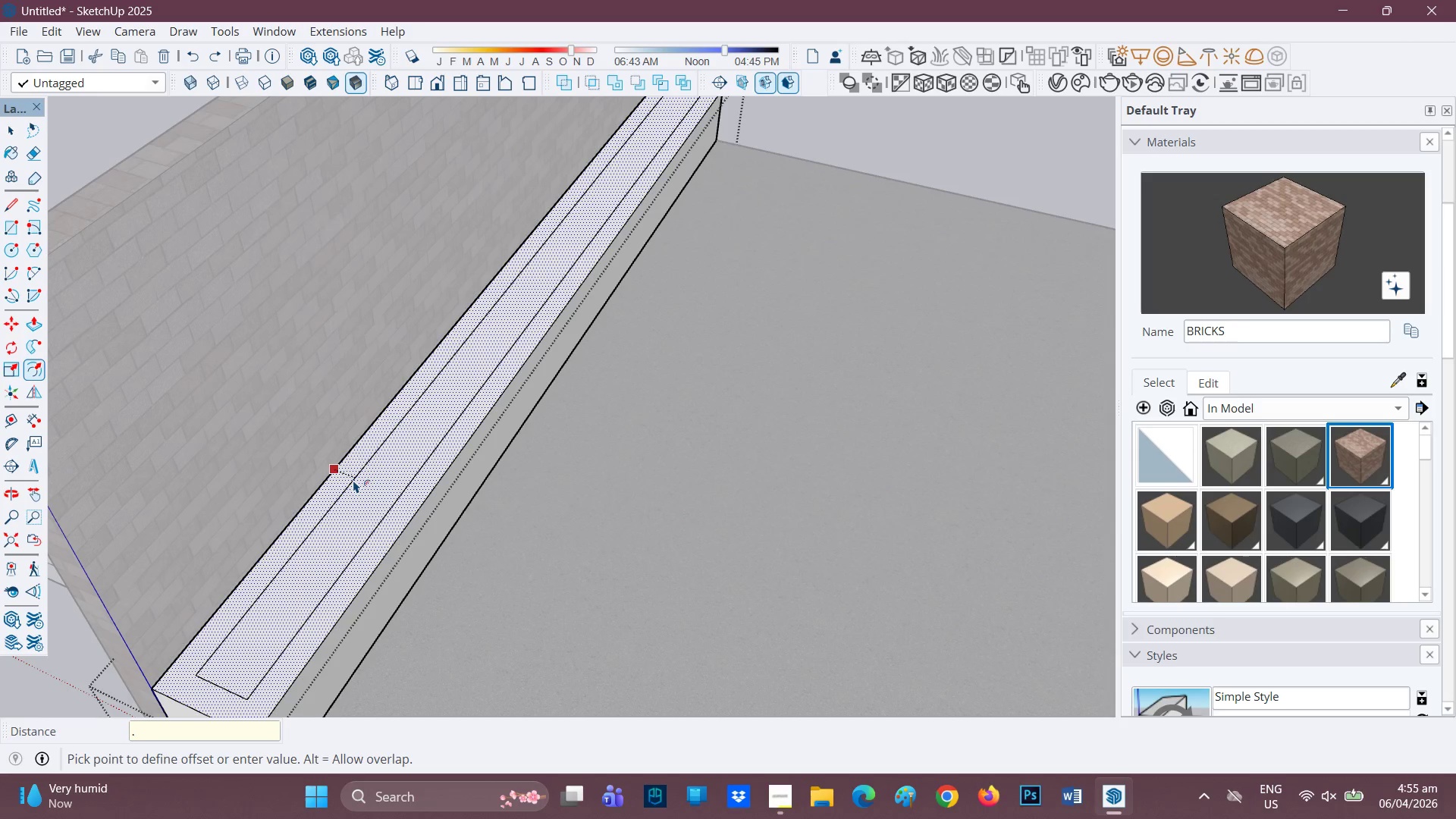 
key(4)
 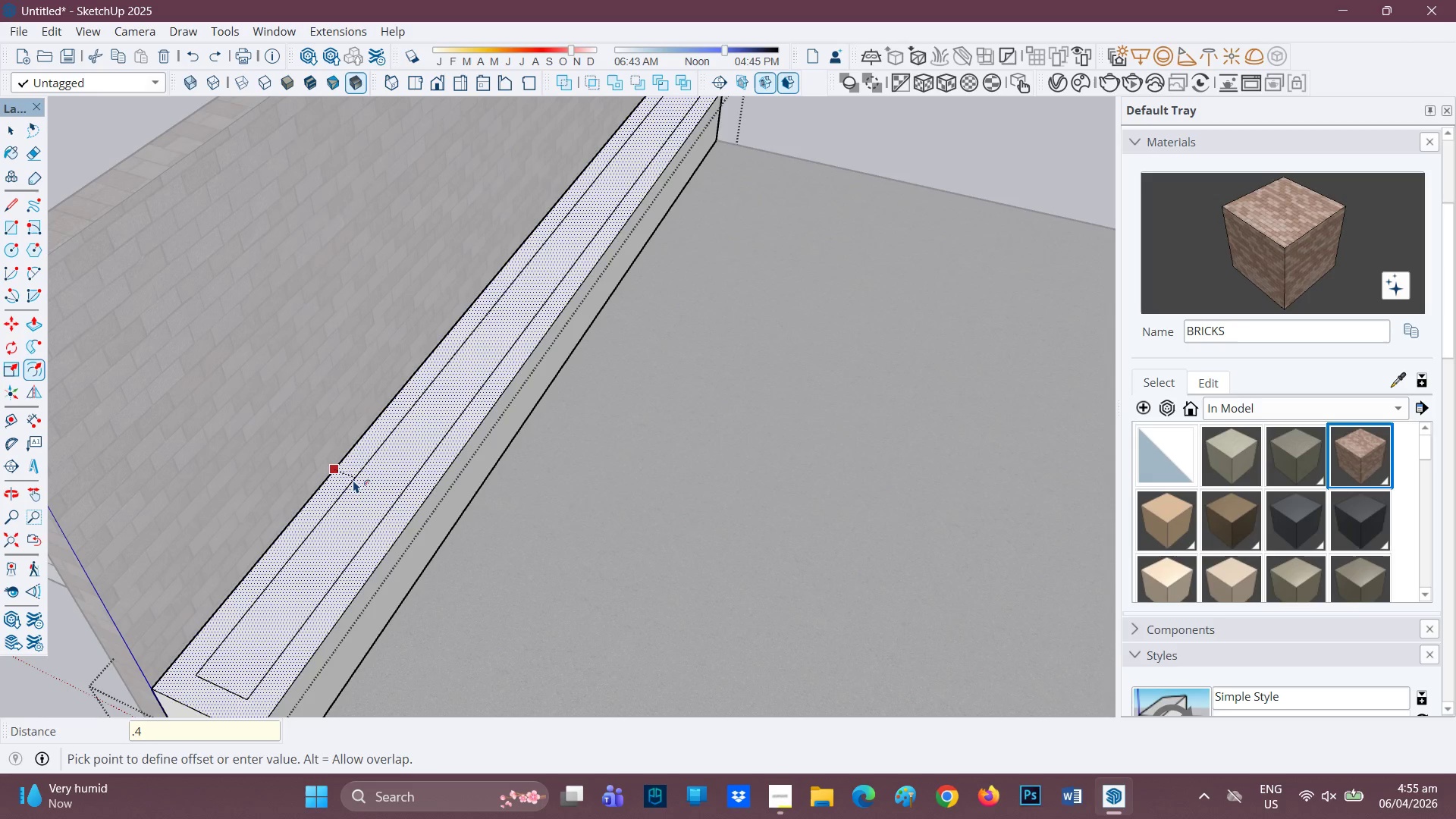 
key(Enter)
 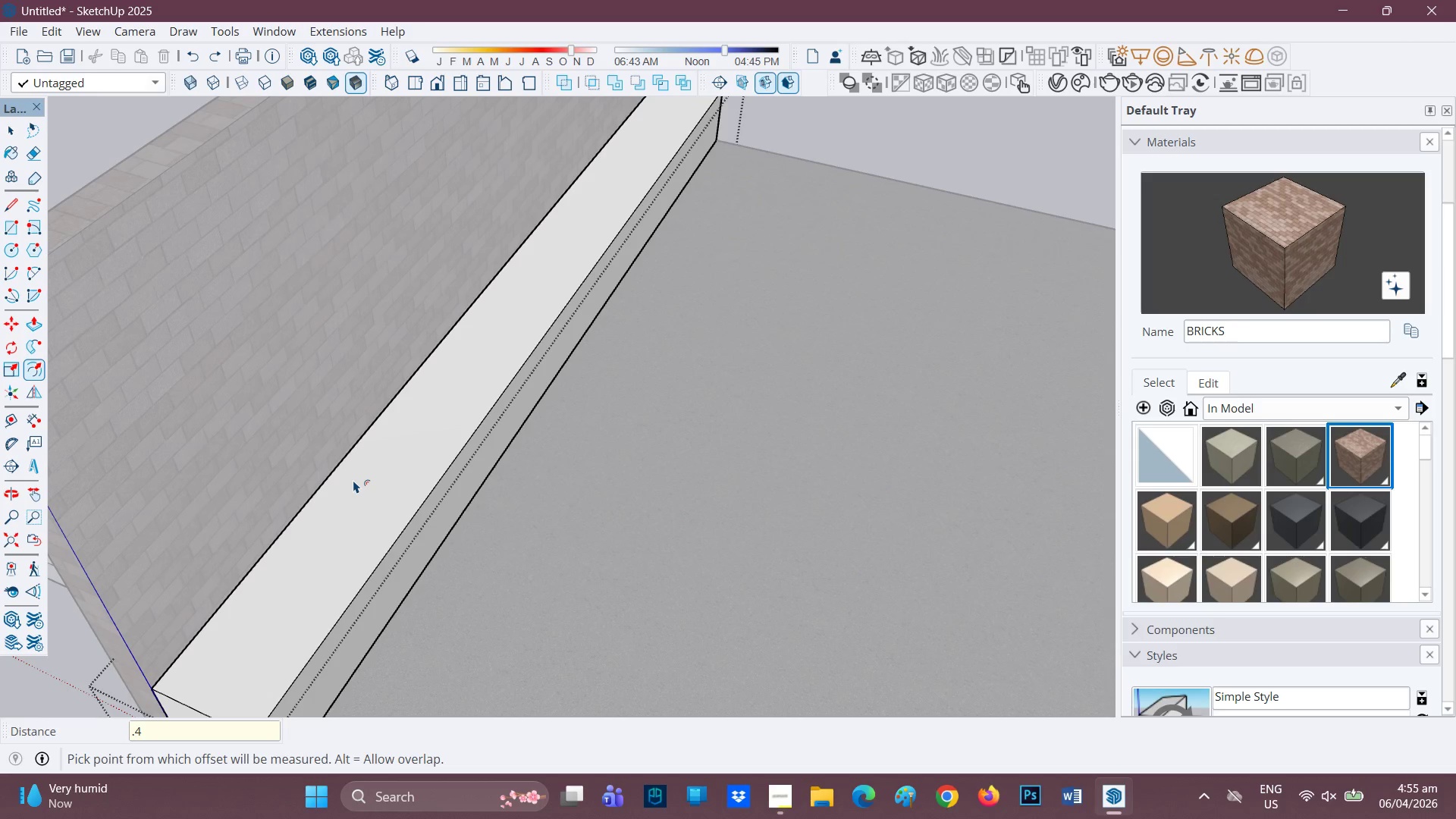 
key(Control+ControlLeft)
 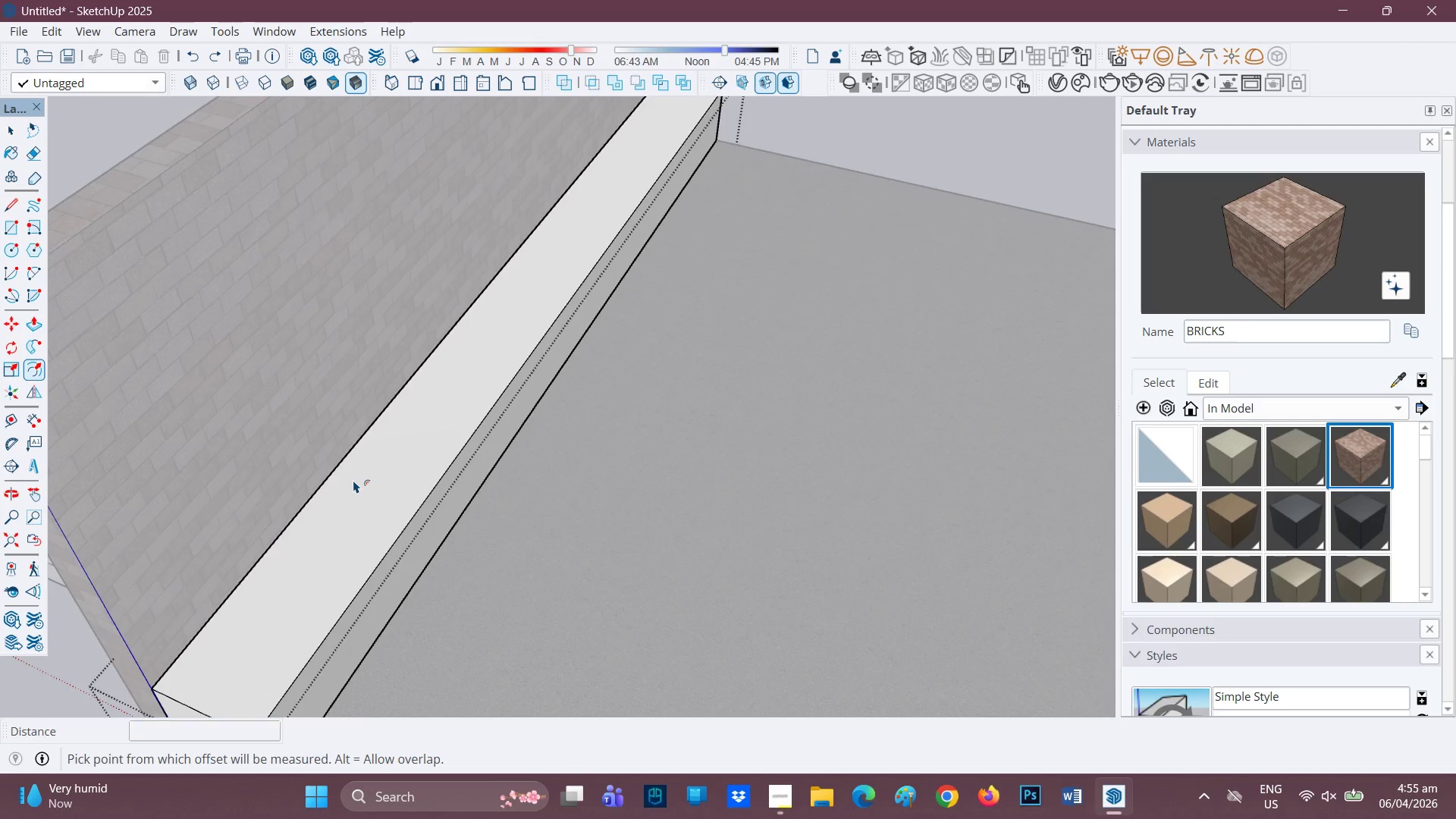 
key(Control+Z)
 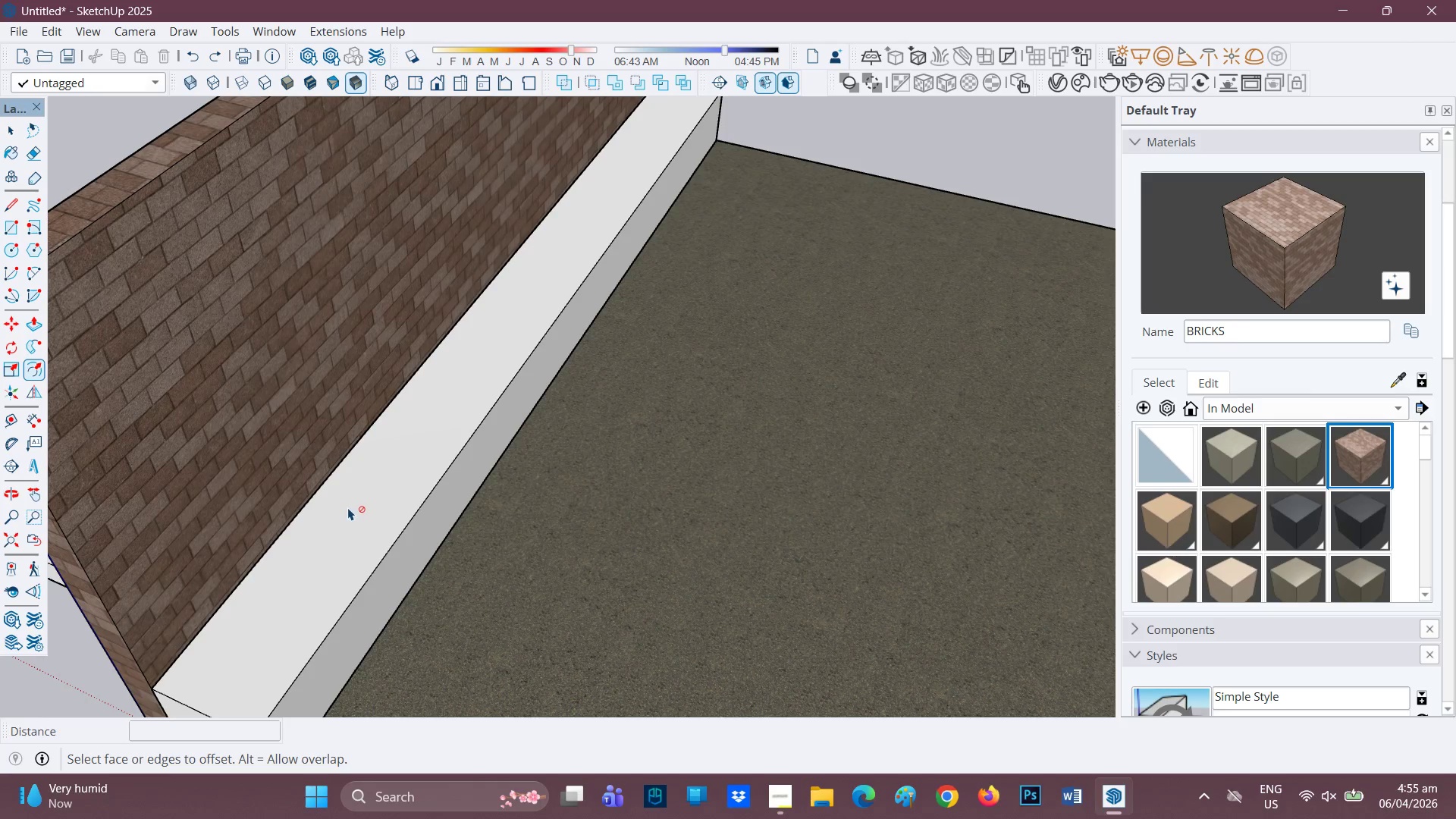 
left_click([347, 507])
 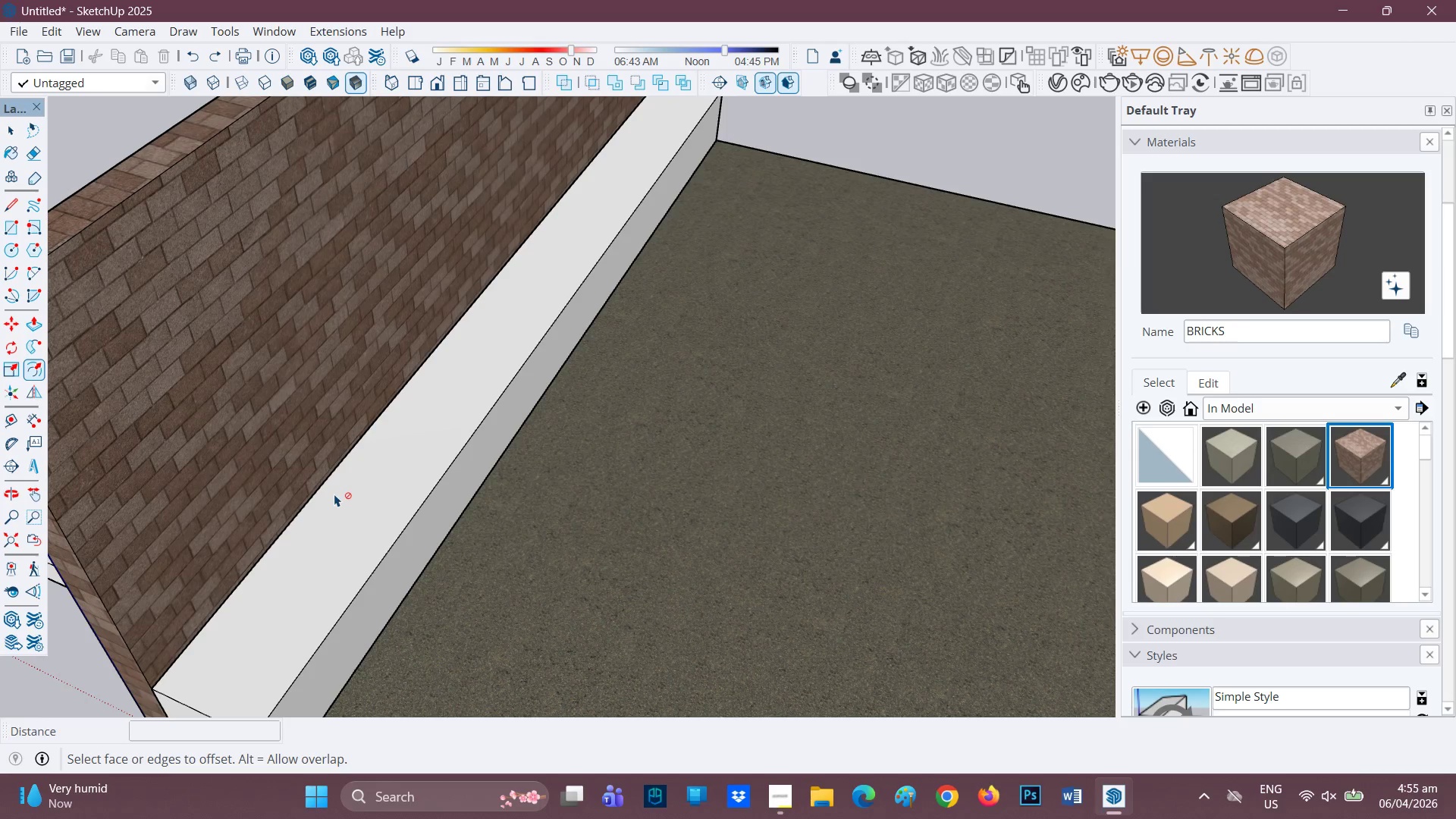 
key(Space)
 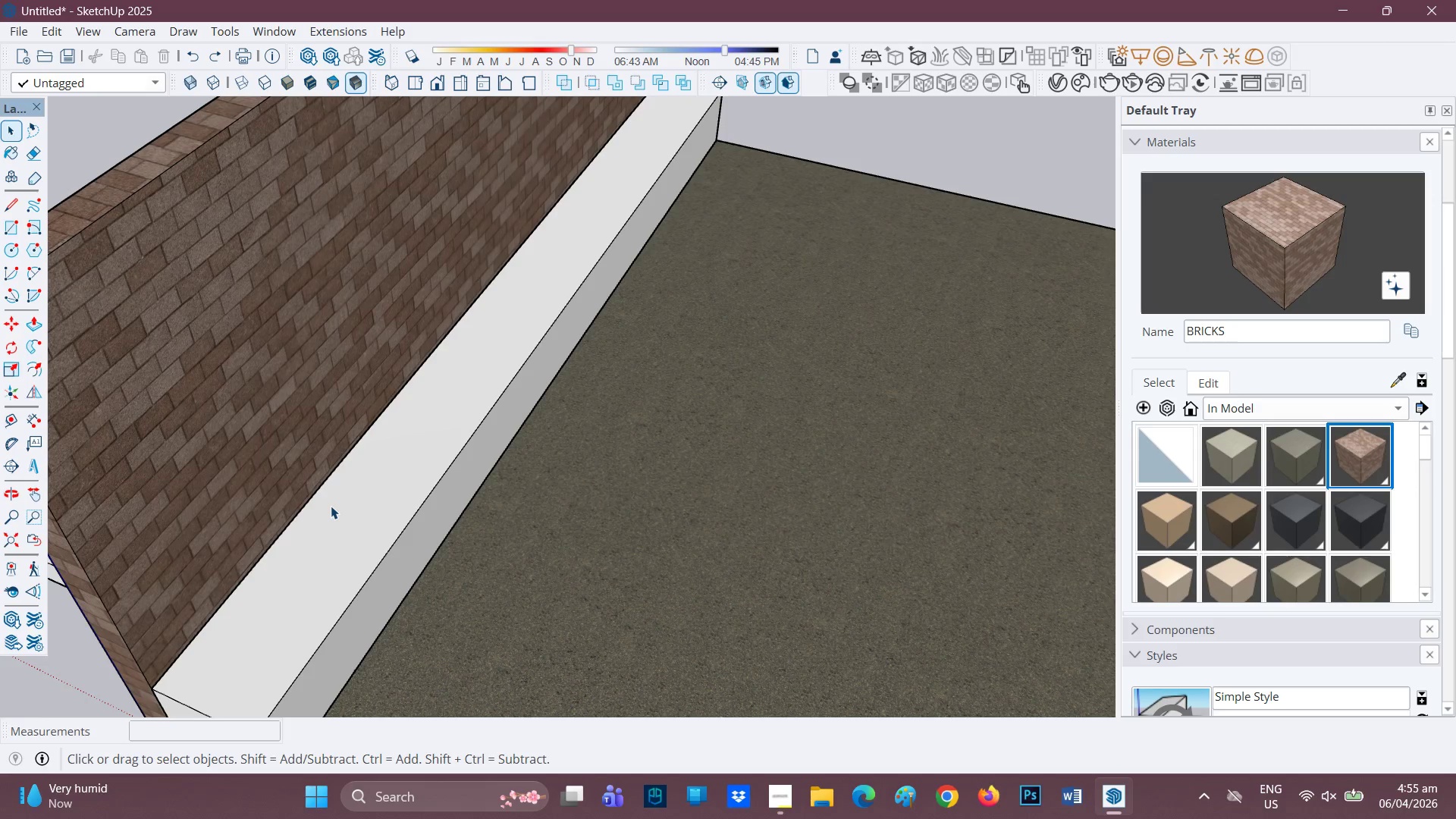 
double_click([331, 506])
 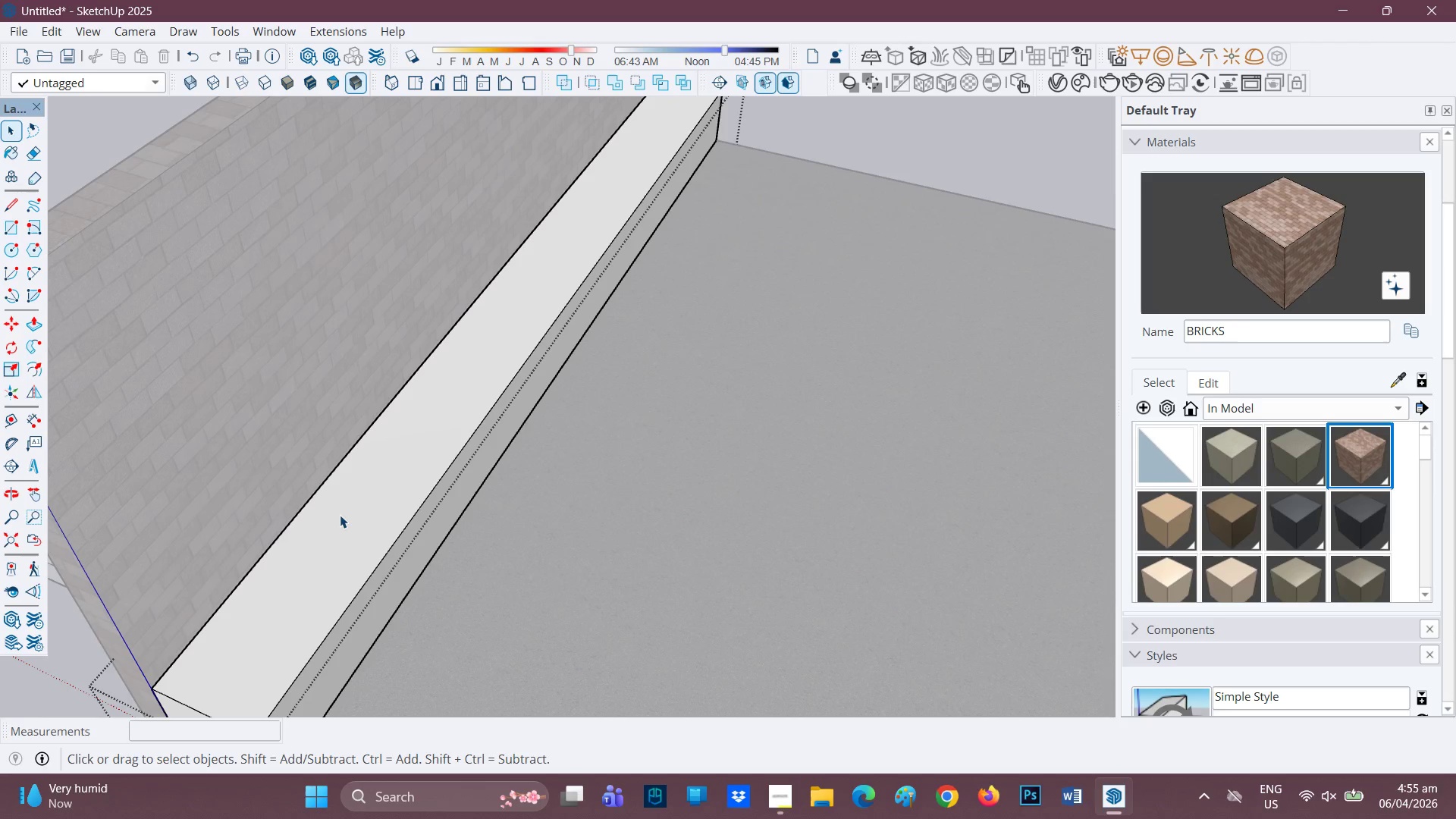 
key(F)
 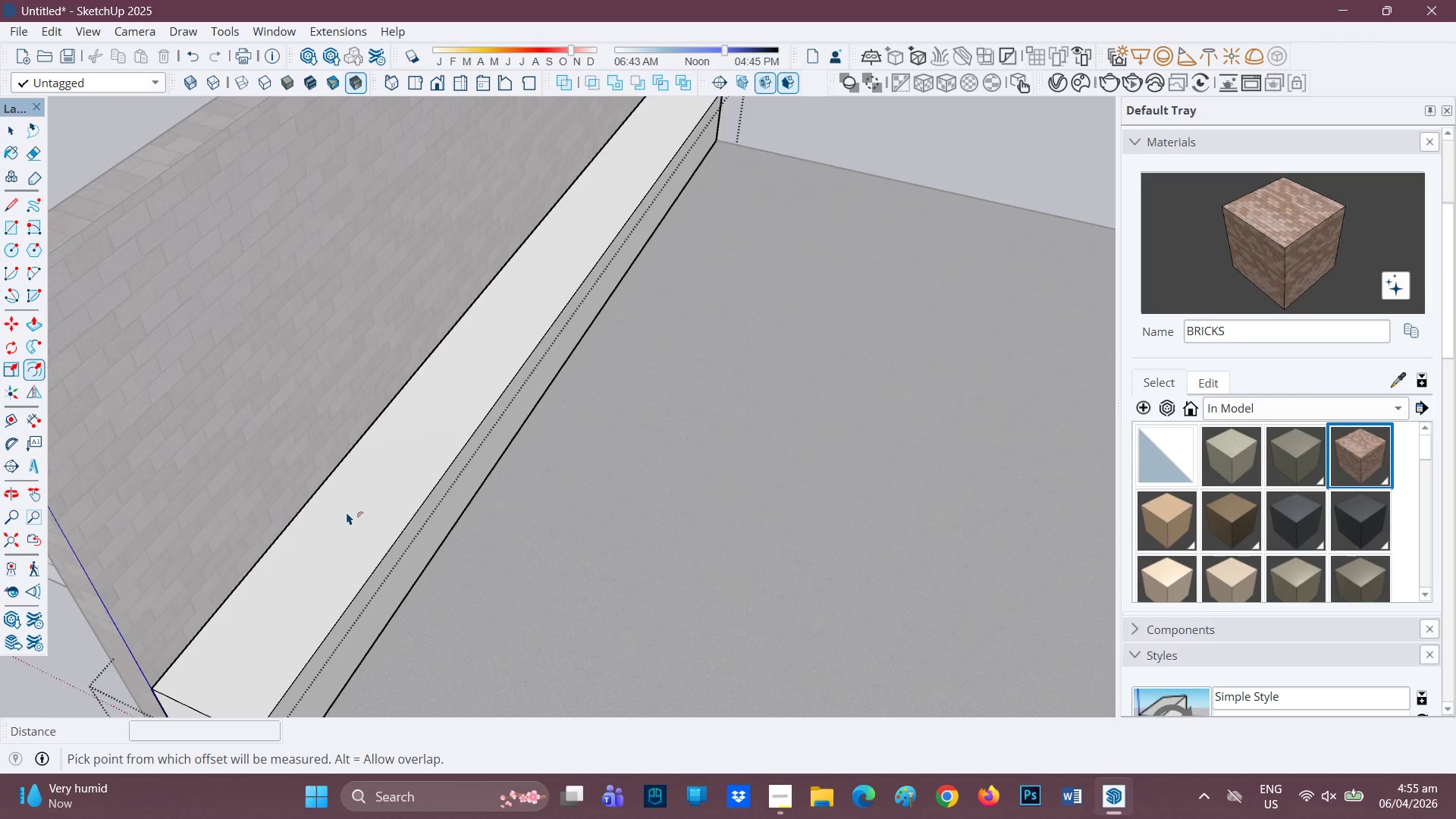 
left_click([348, 512])
 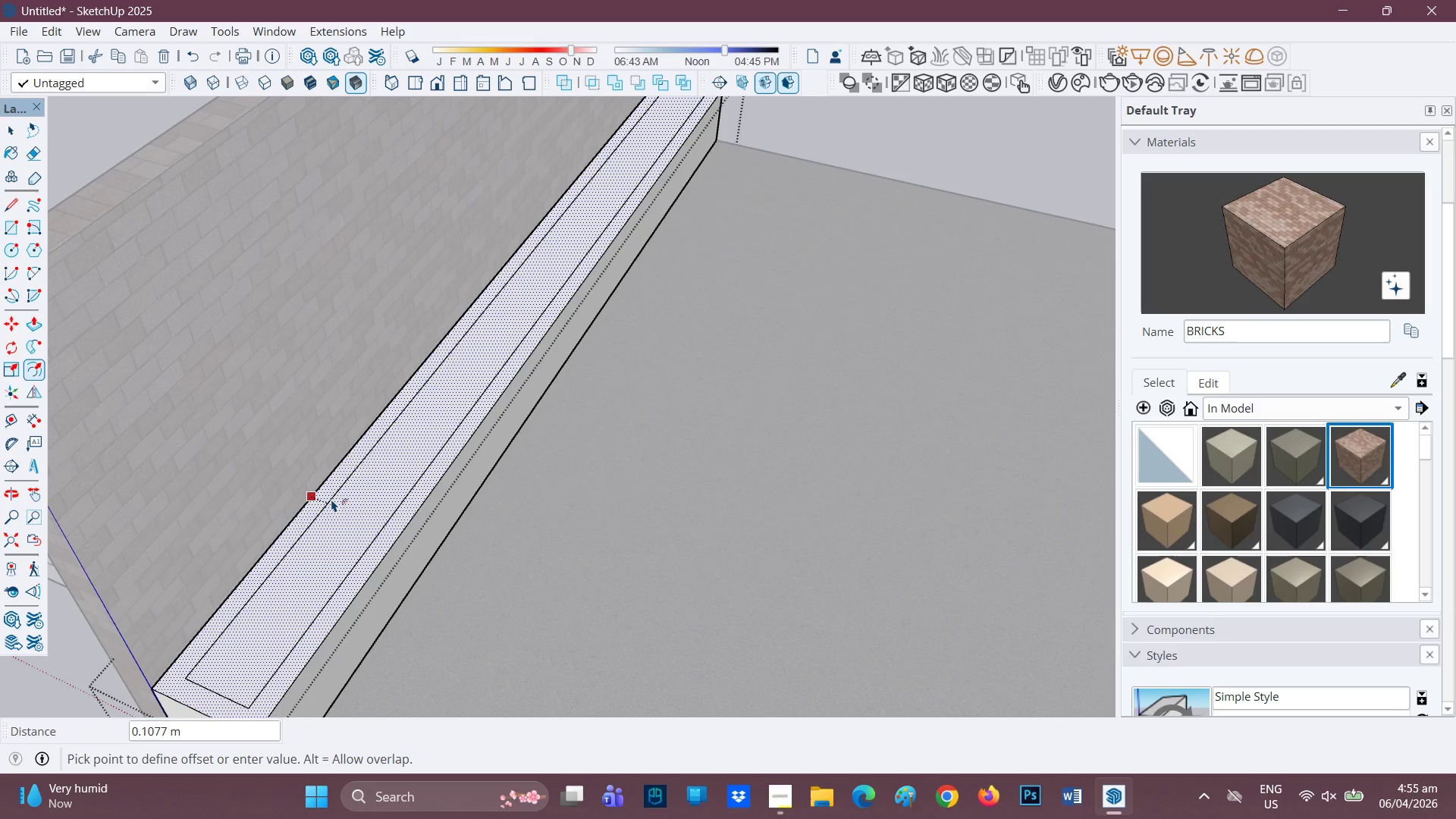 
key(0)
 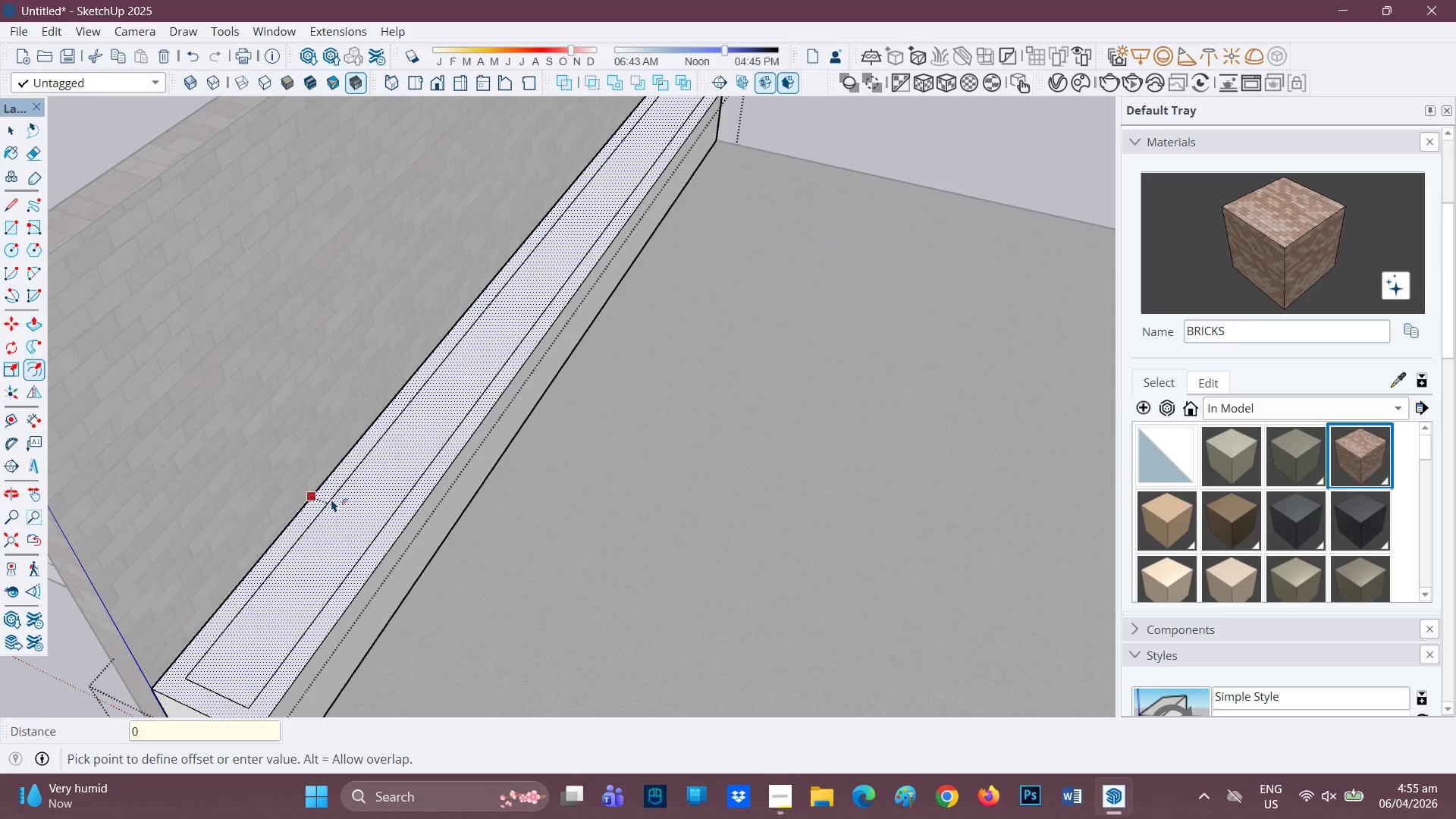 
key(Period)
 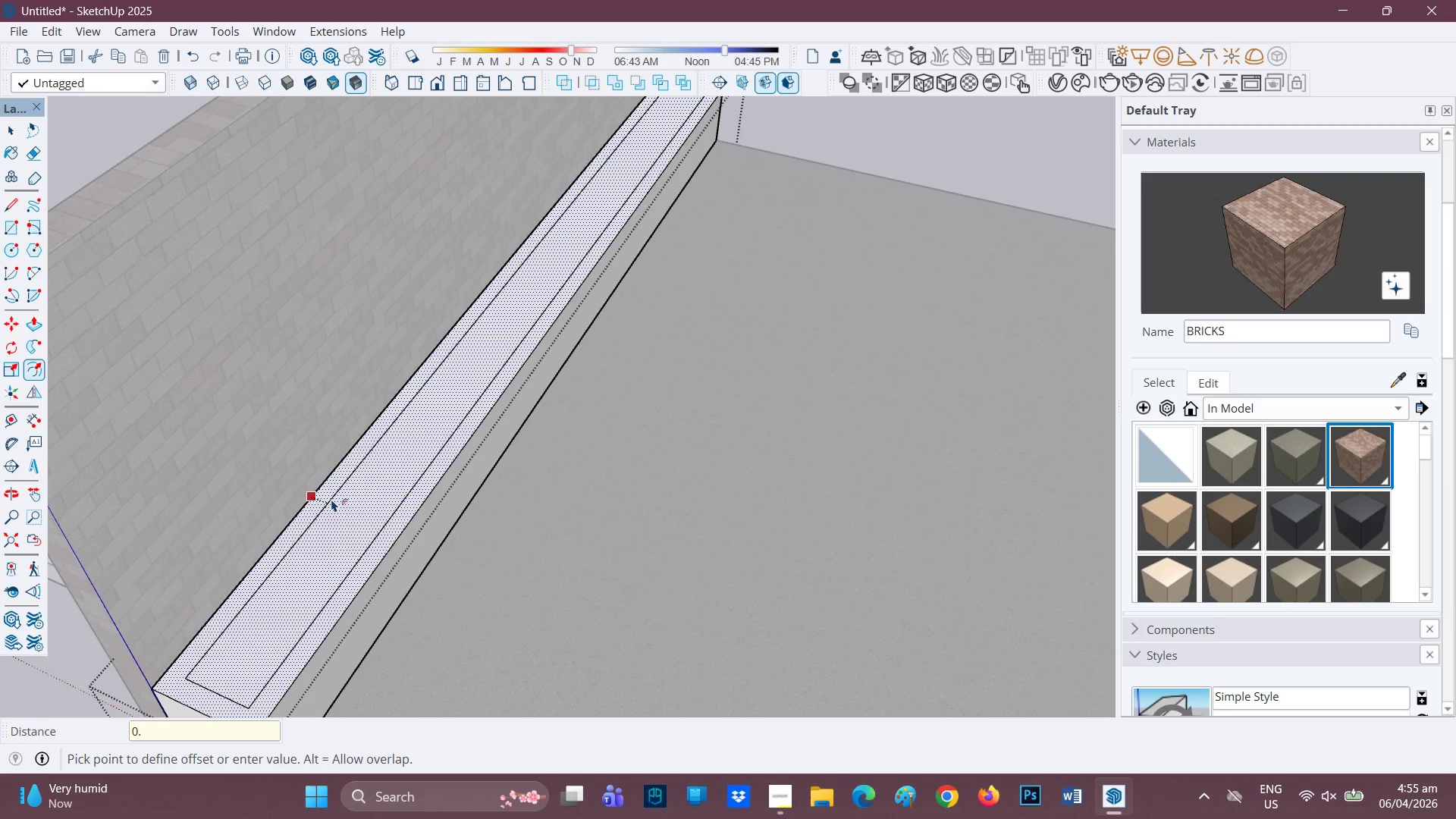 
key(4)
 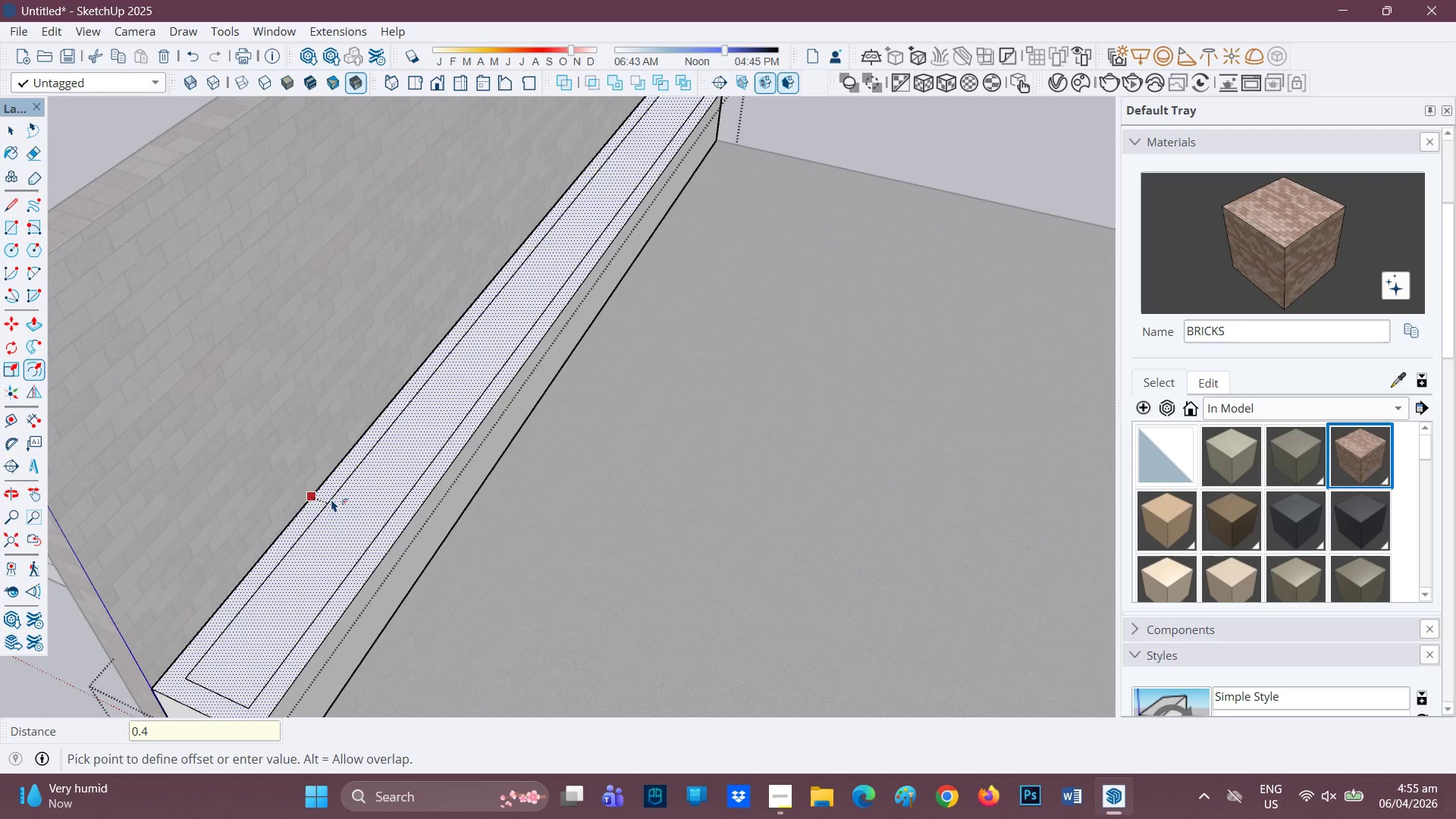 
key(Enter)
 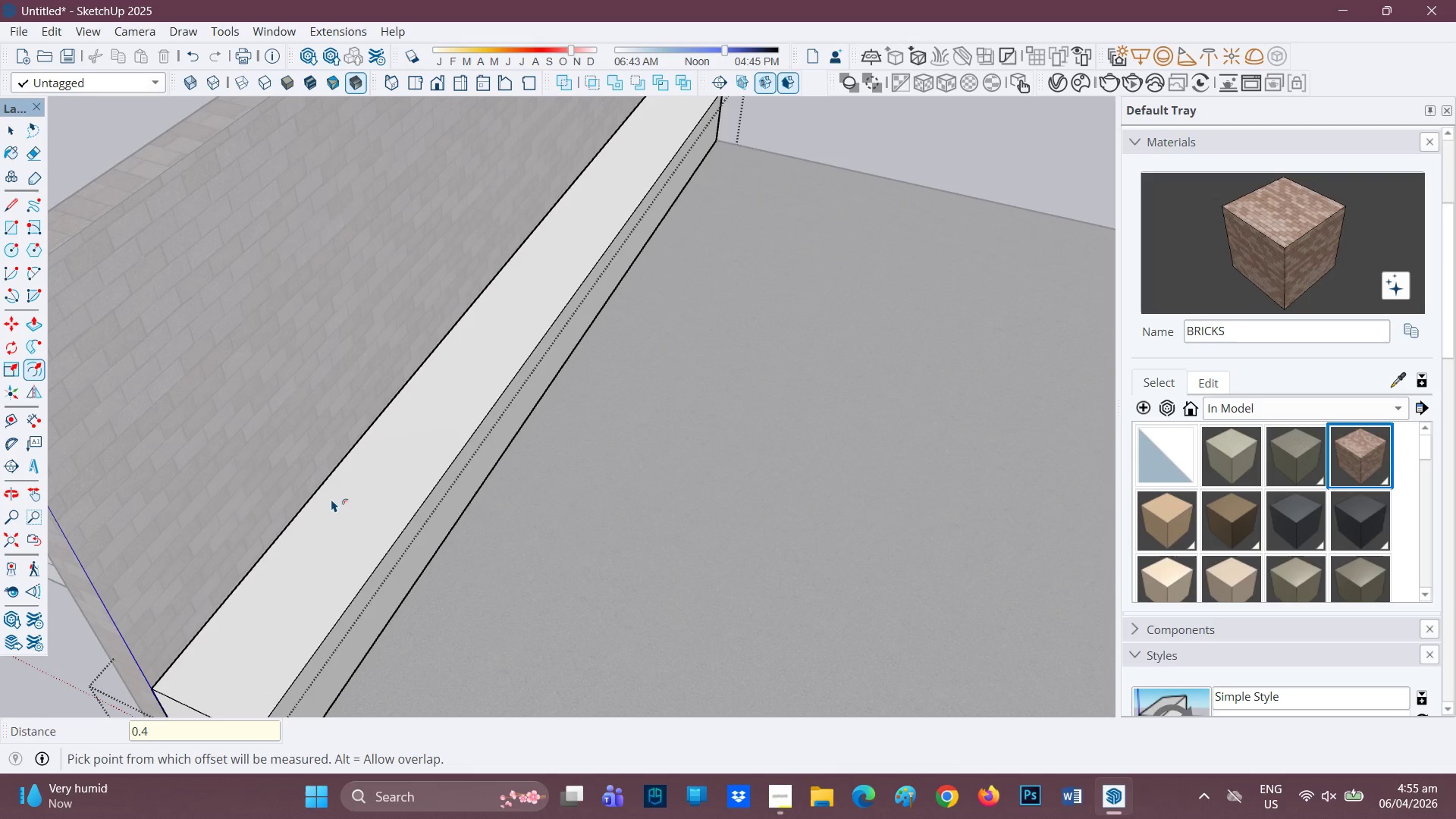 
key(Control+Z)
 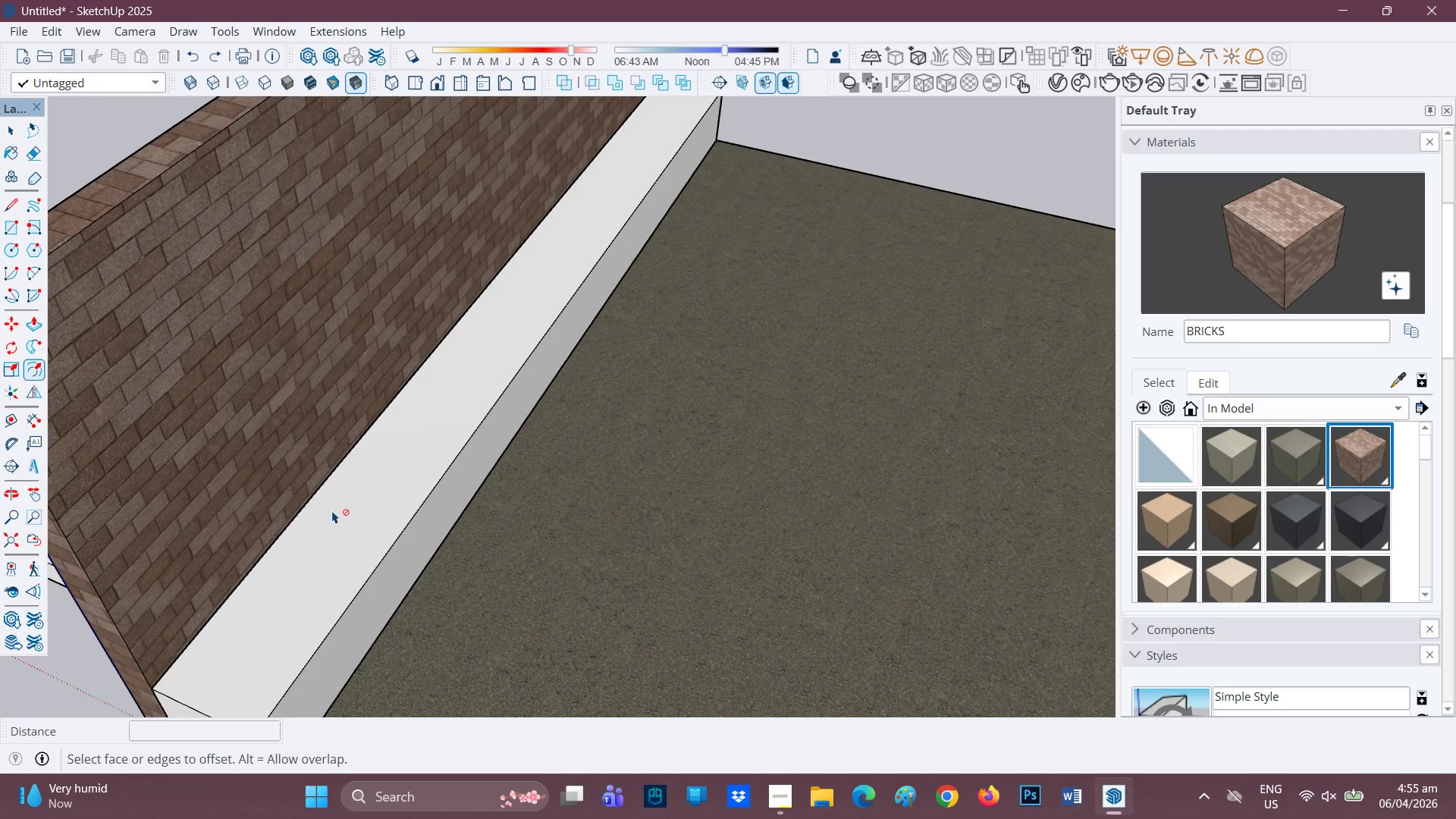 
left_click([337, 522])
 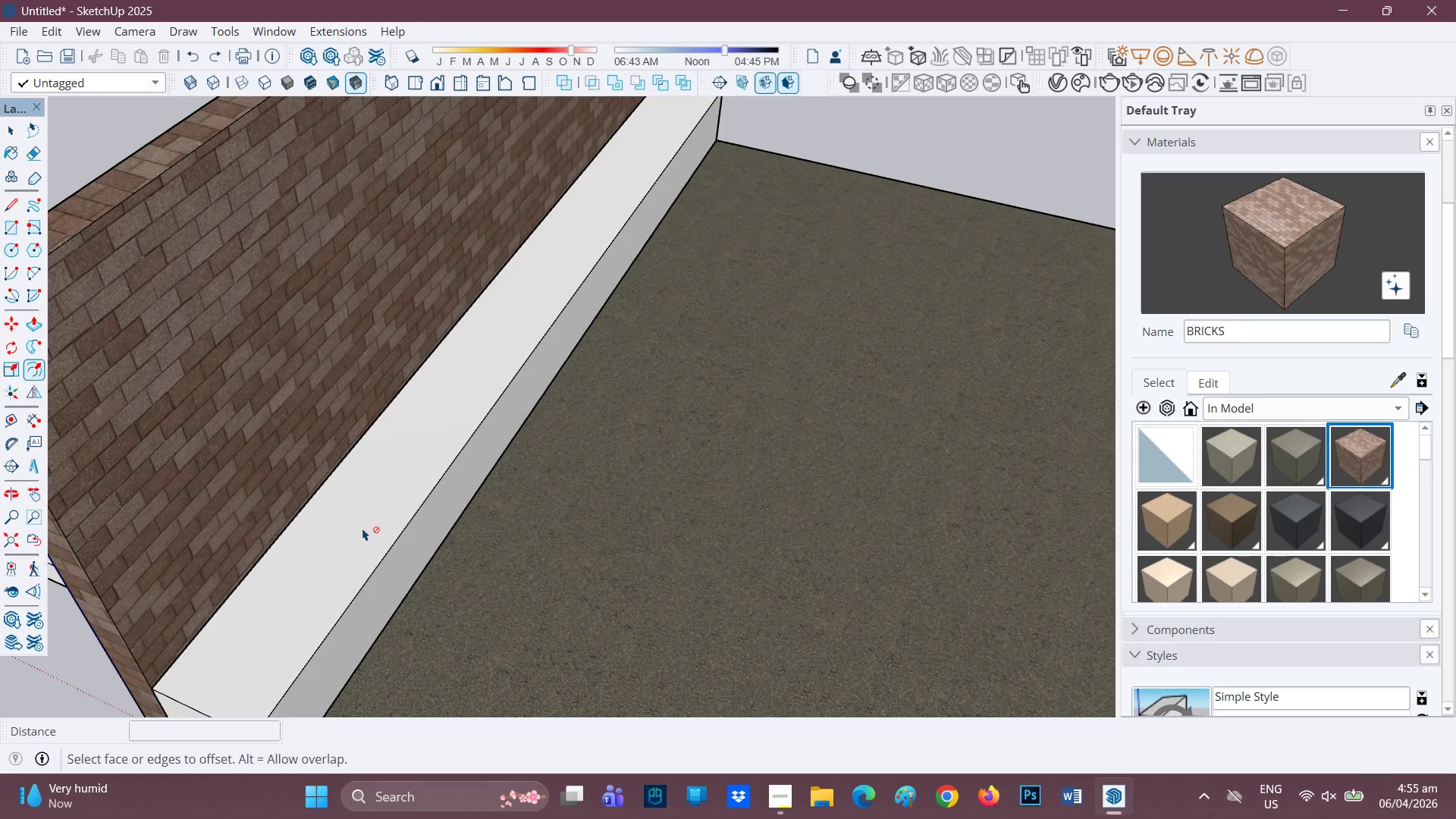 
double_click([362, 528])
 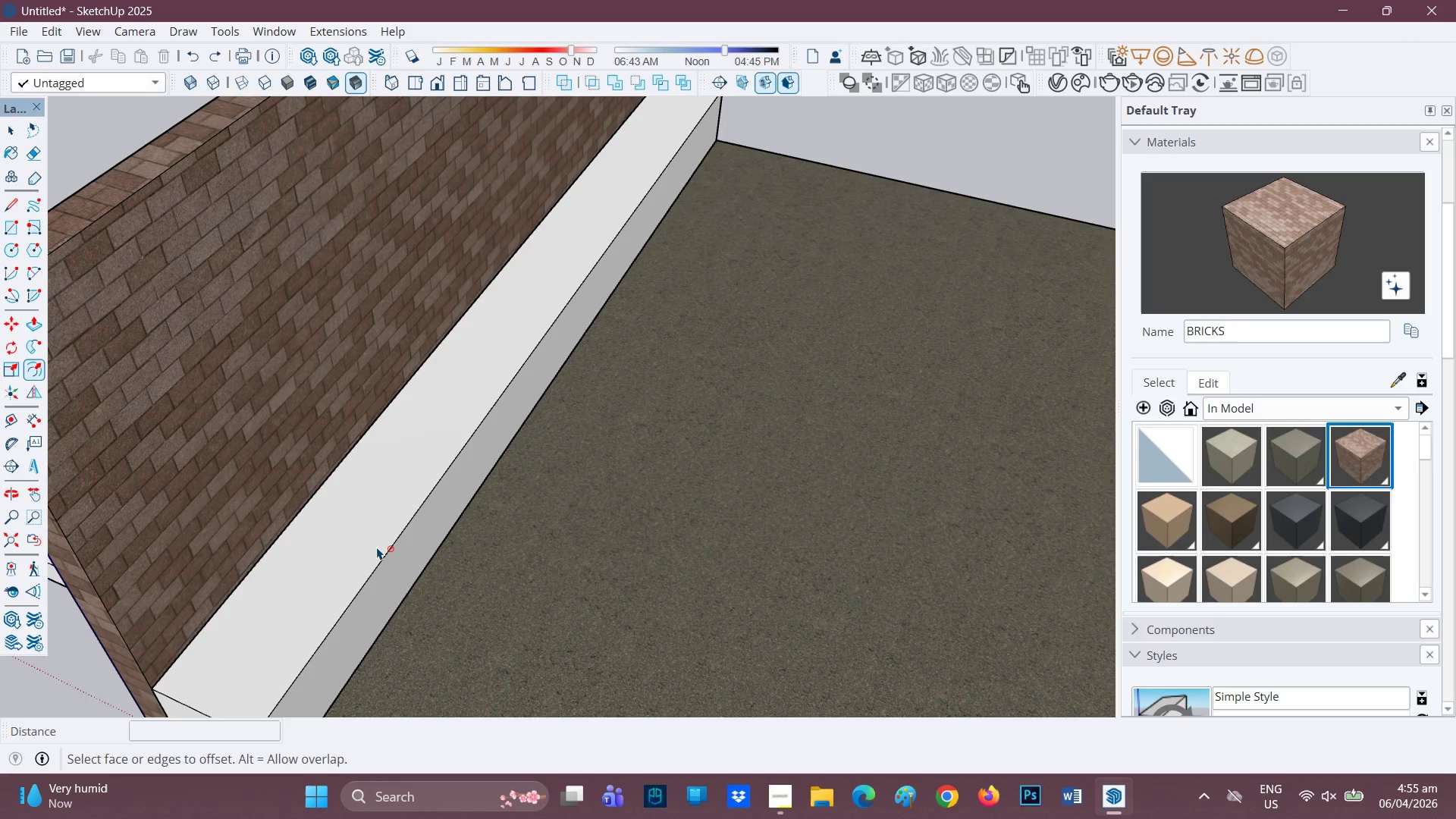 
key(Space)
 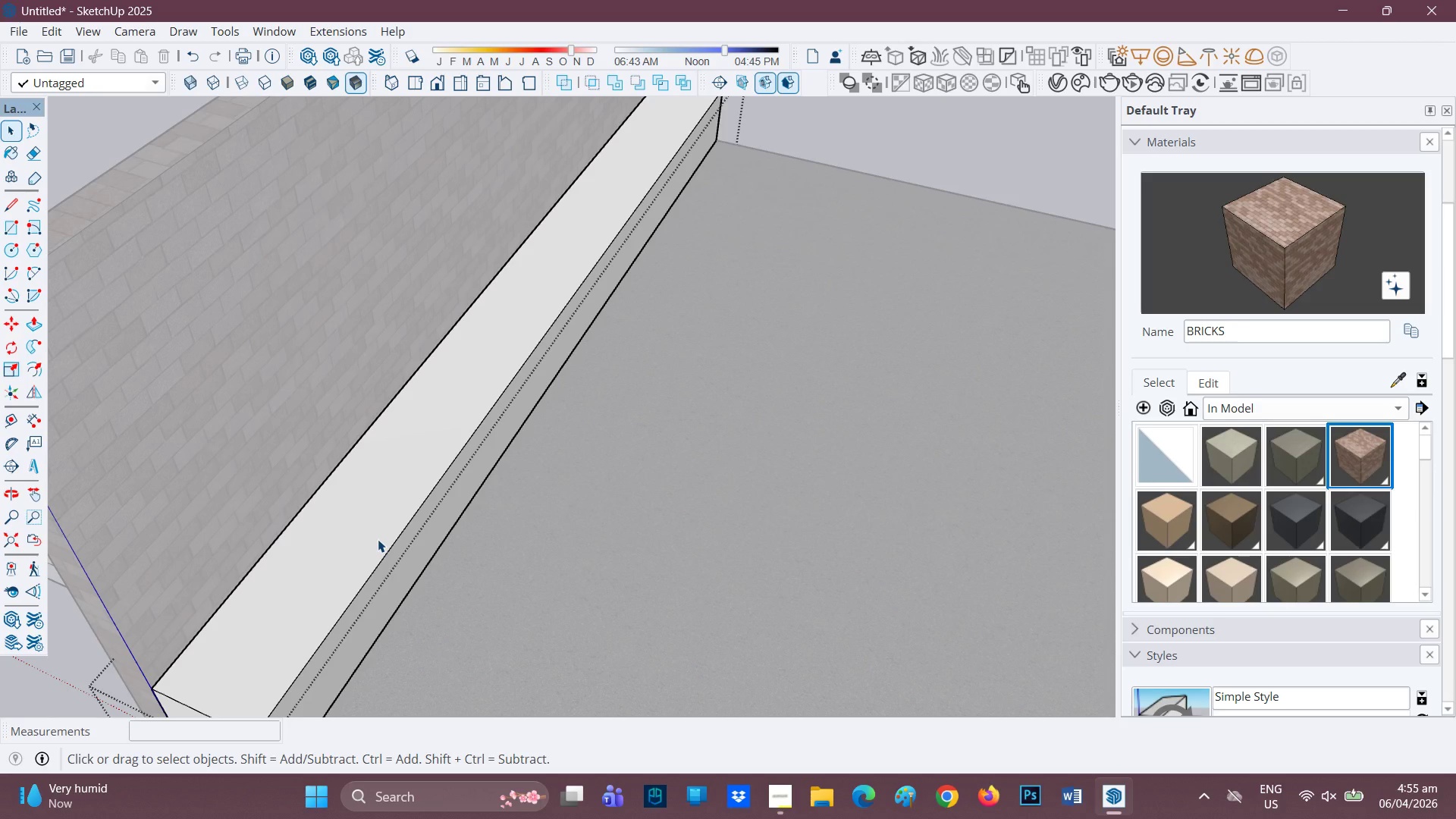 
scroll: coordinate [359, 525], scroll_direction: up, amount: 2.0
 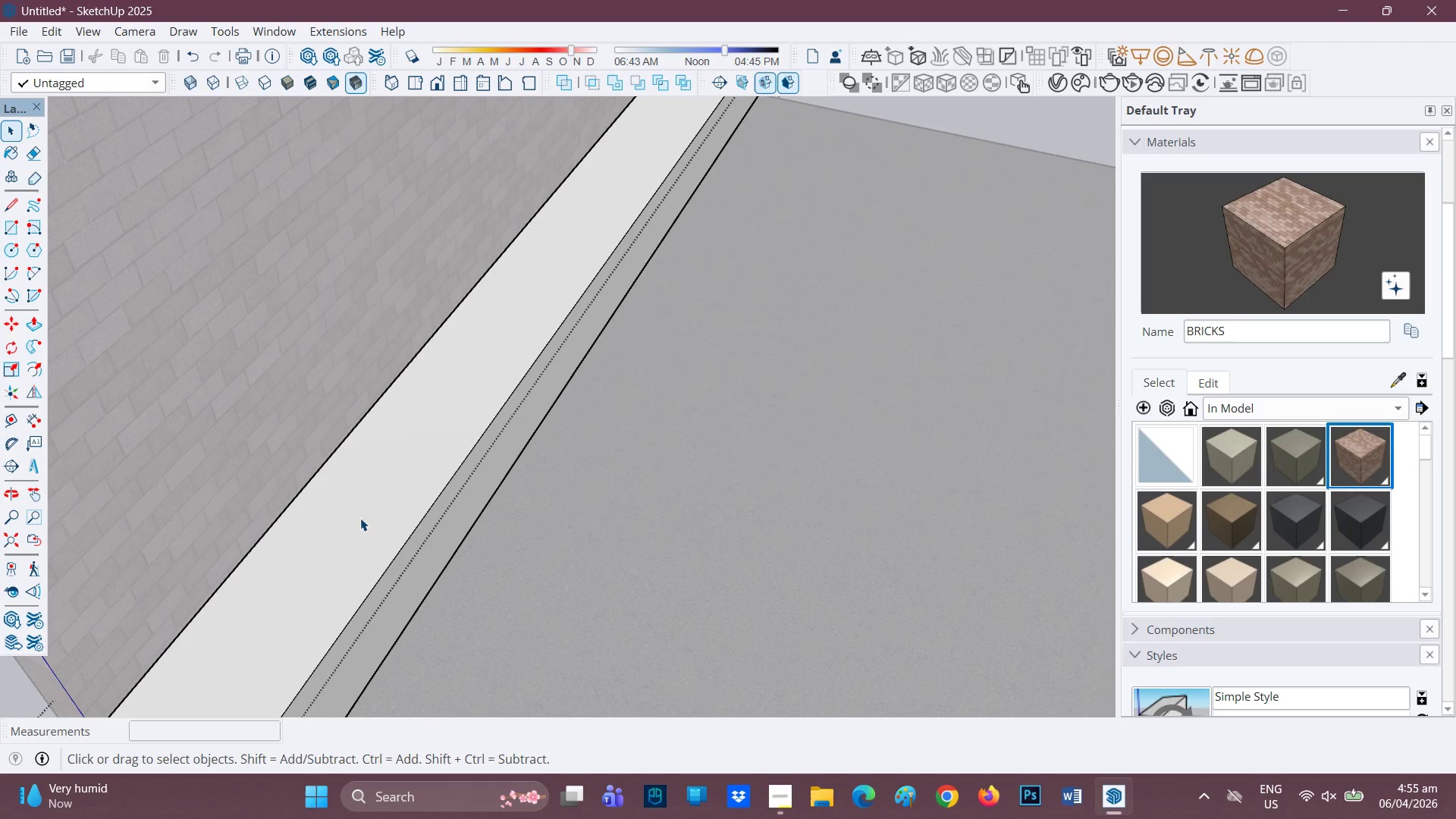 
key(F)
 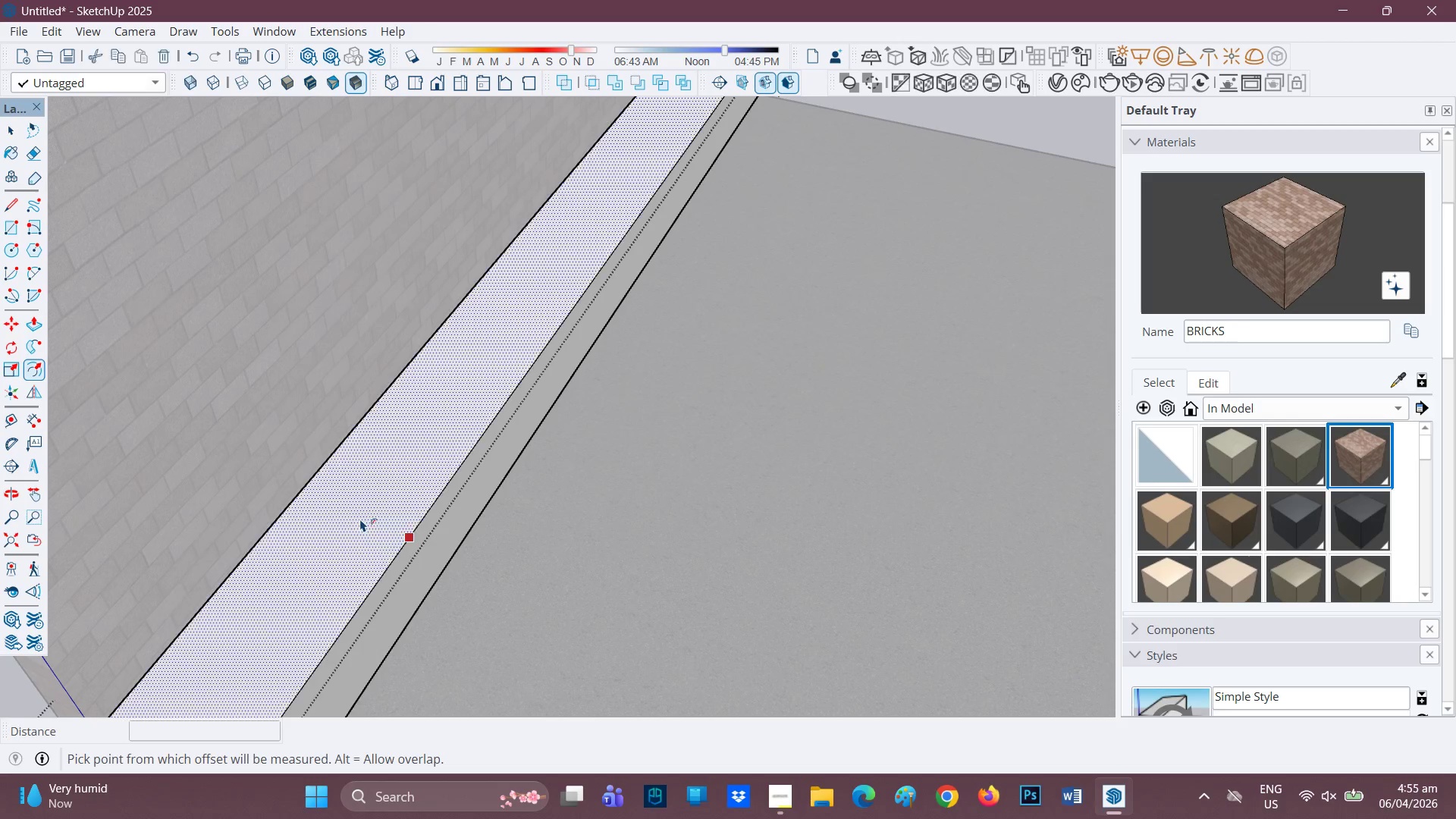 
left_click([360, 519])
 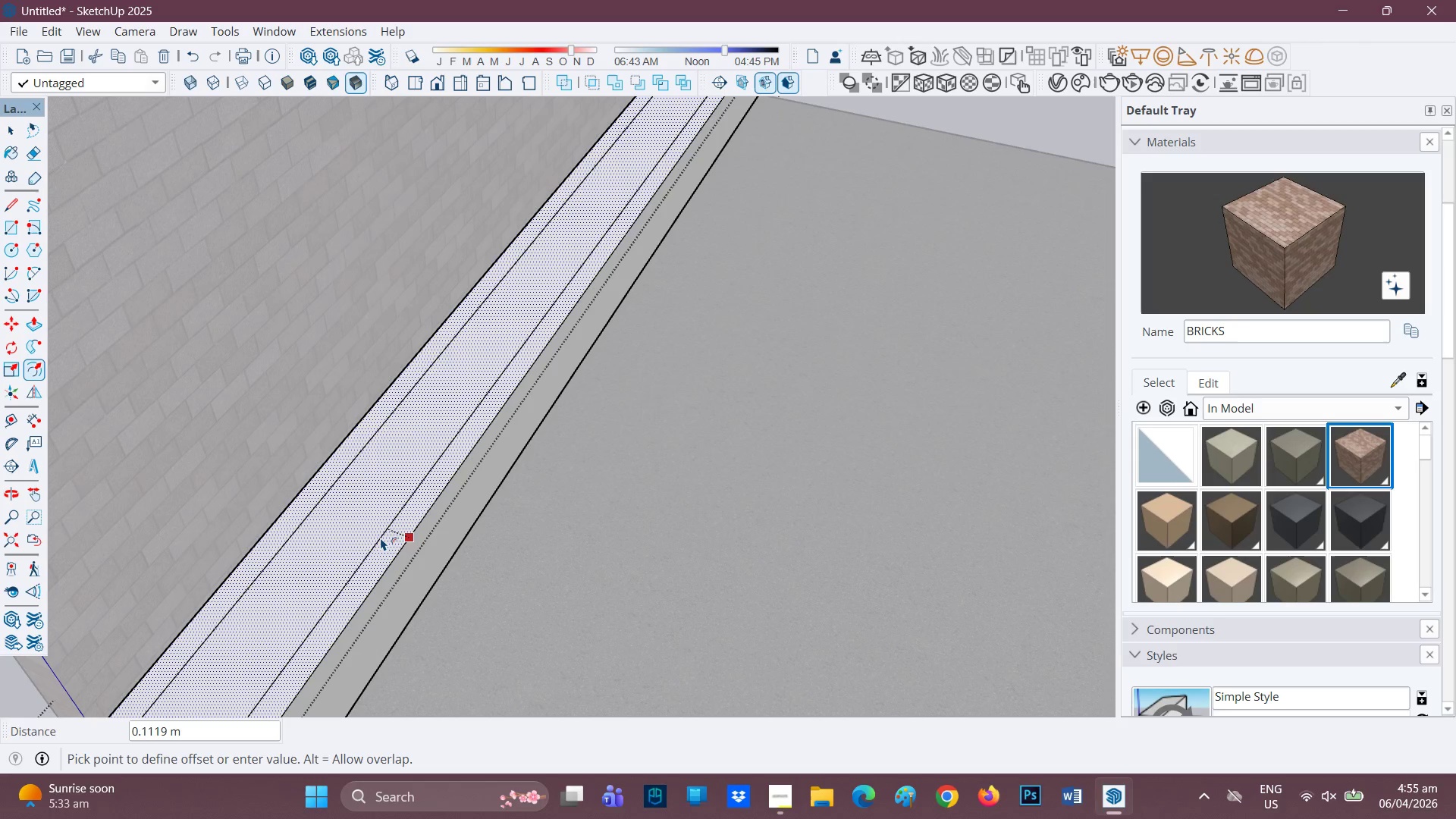 
type(0.008)
 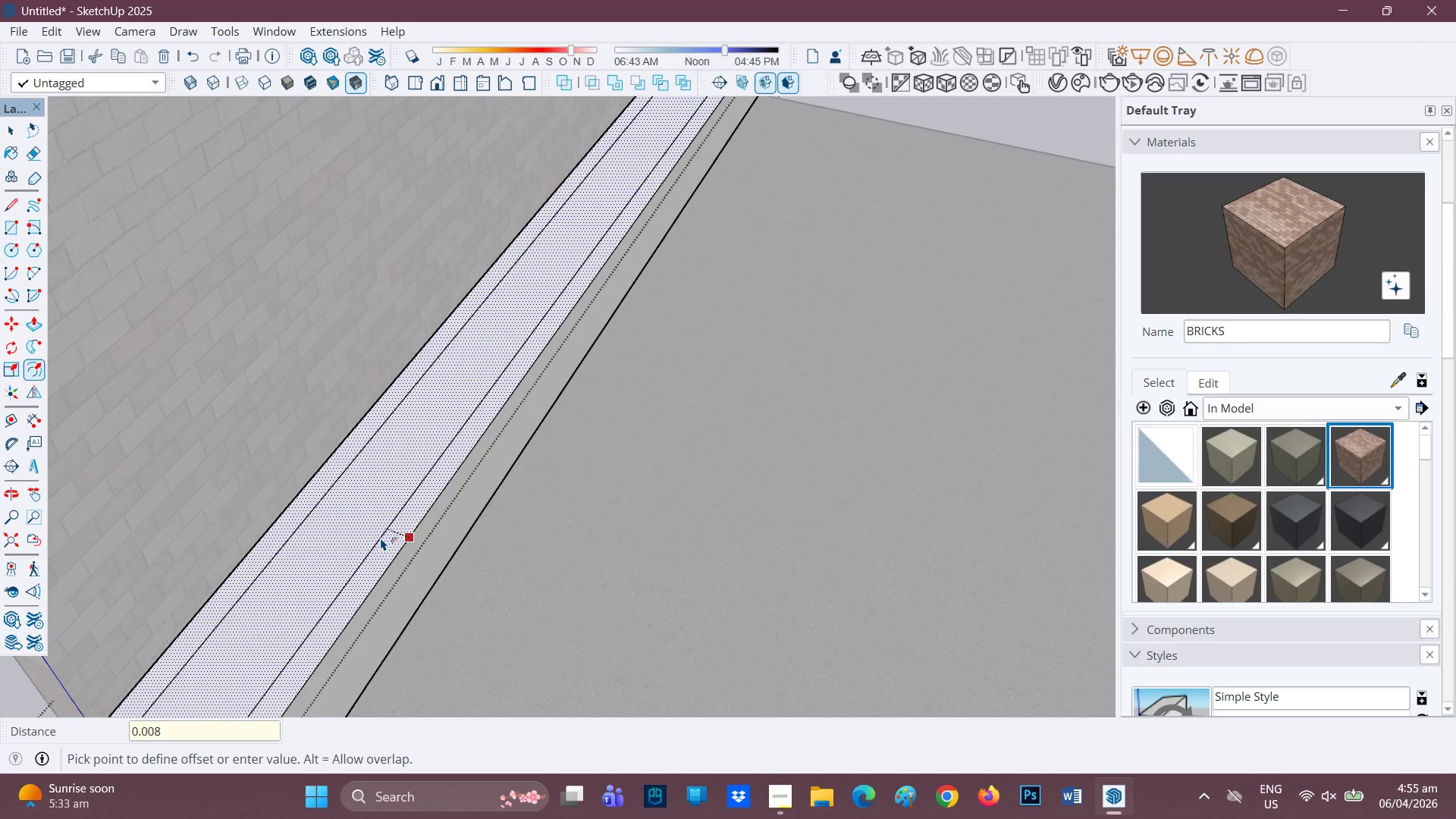 
key(Enter)
 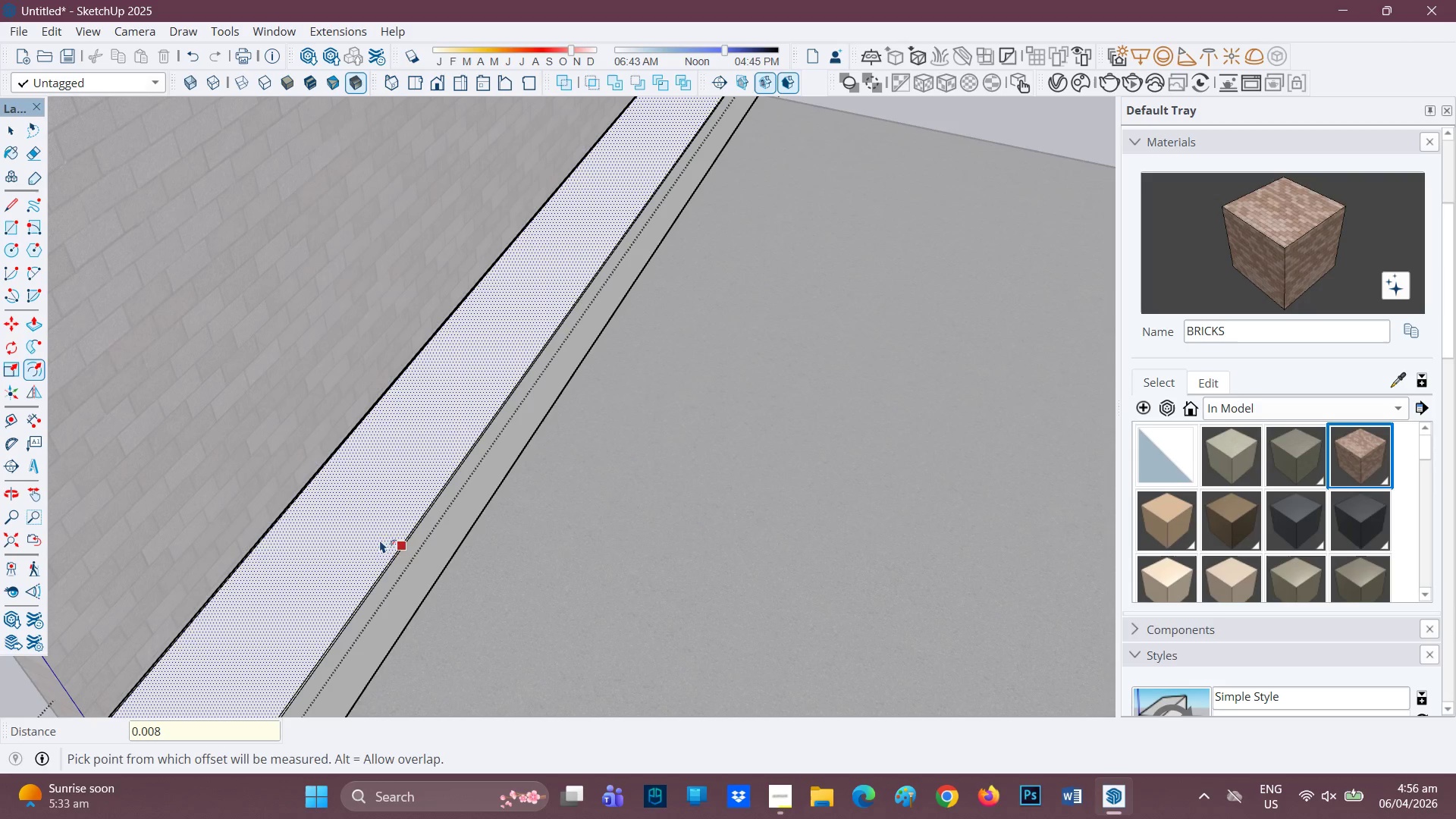 
scroll: coordinate [363, 533], scroll_direction: up, amount: 6.0
 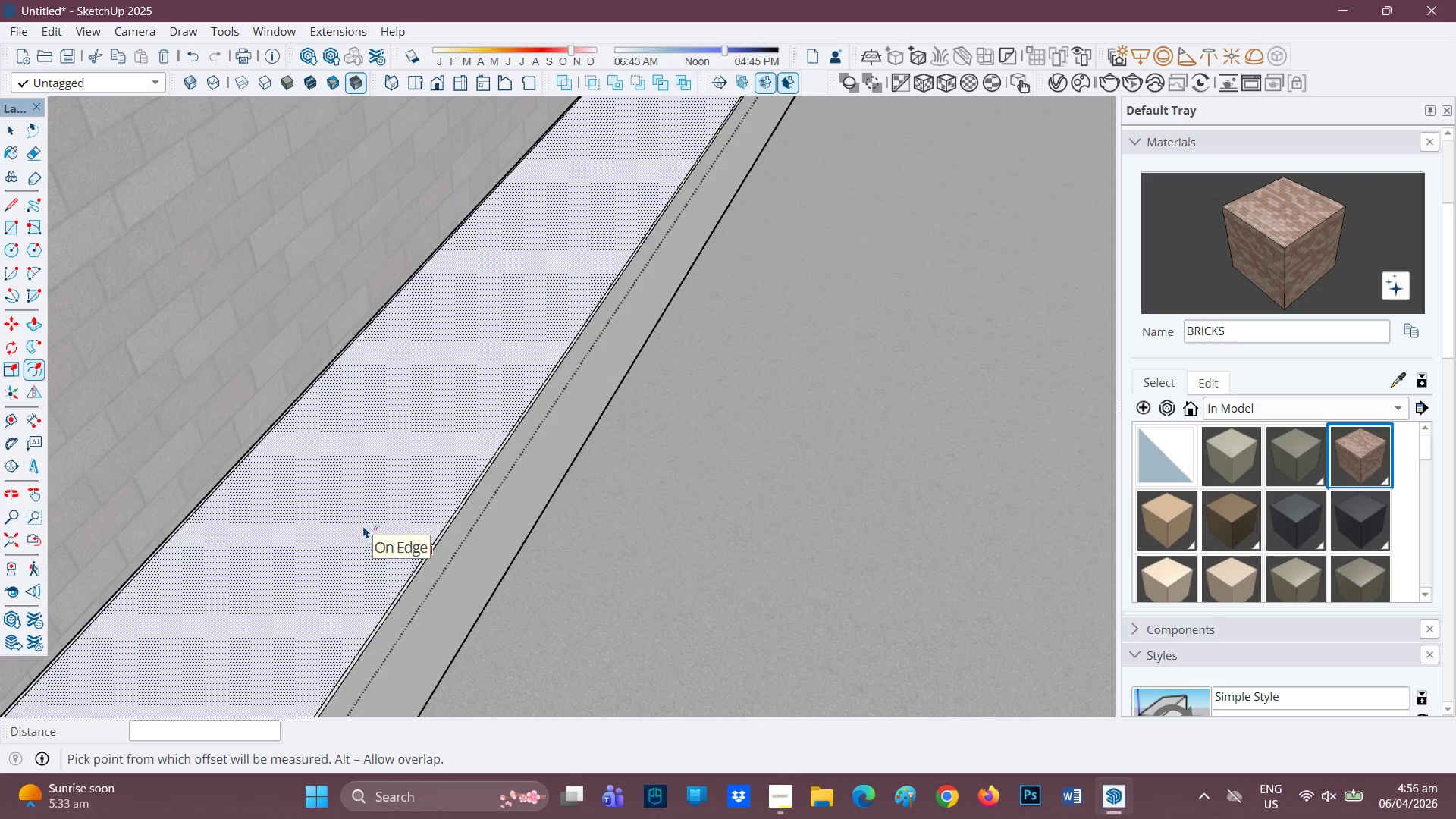 
key(Control+Z)
 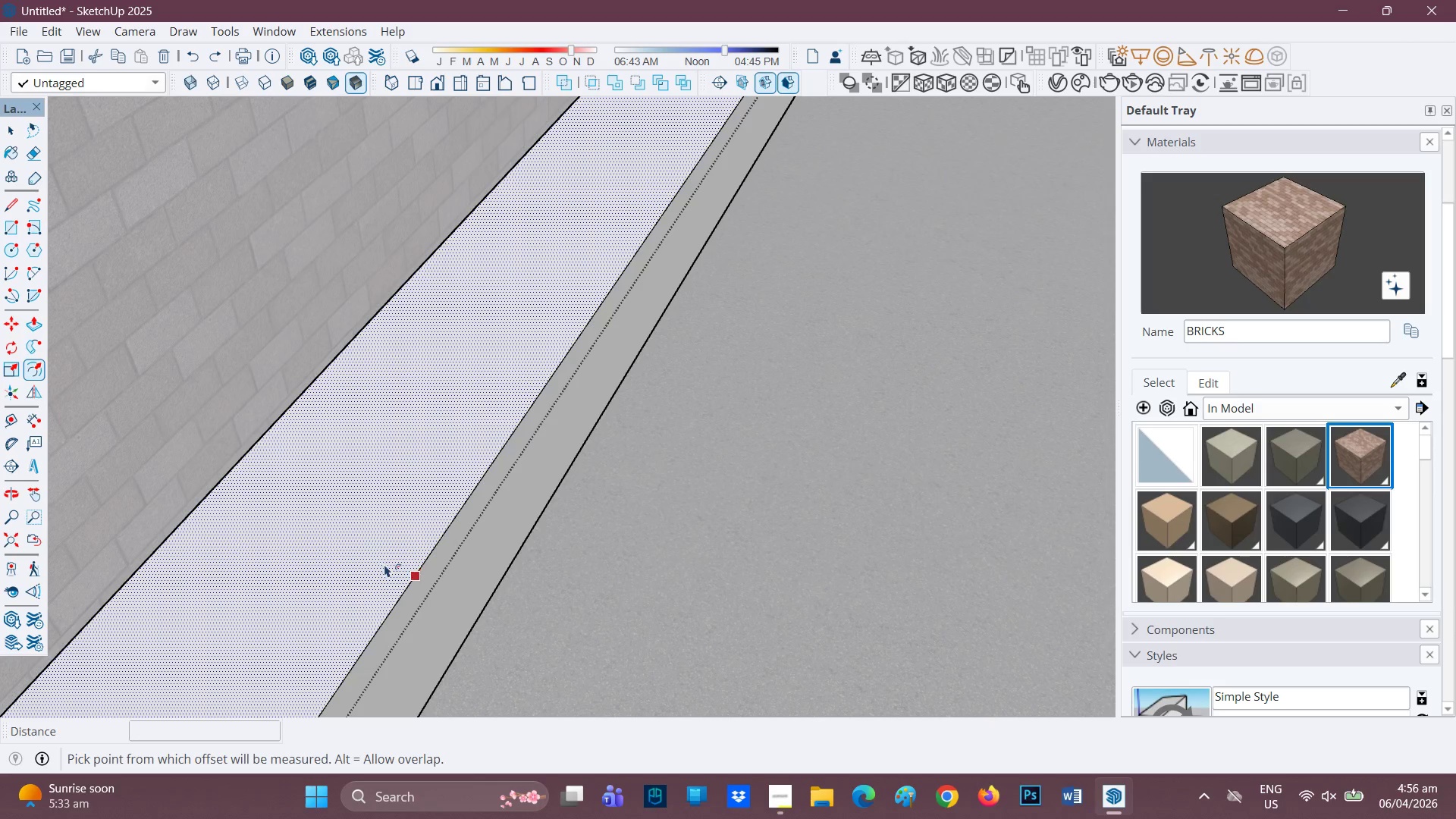 
left_click([384, 564])
 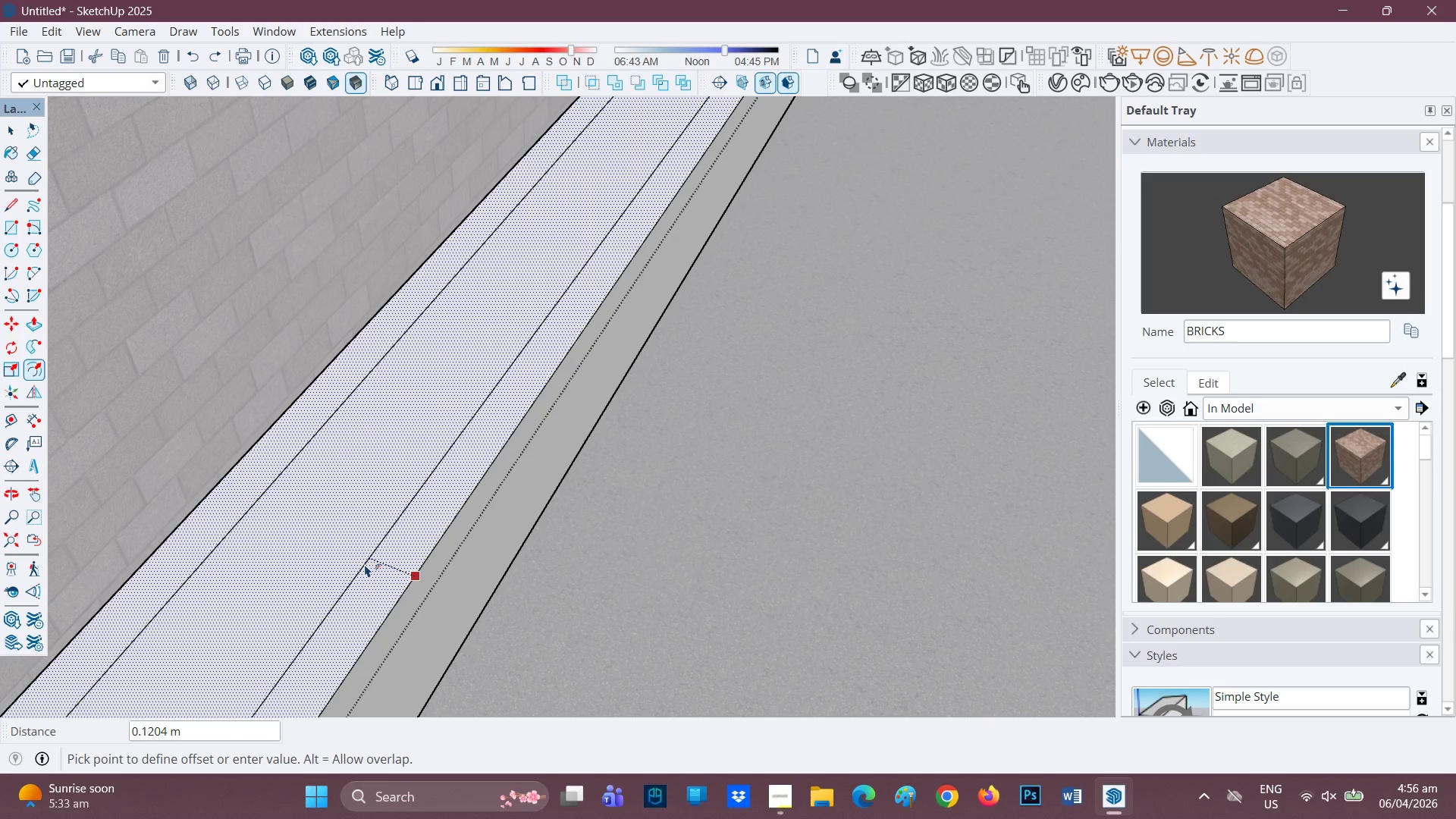 
key(0)
 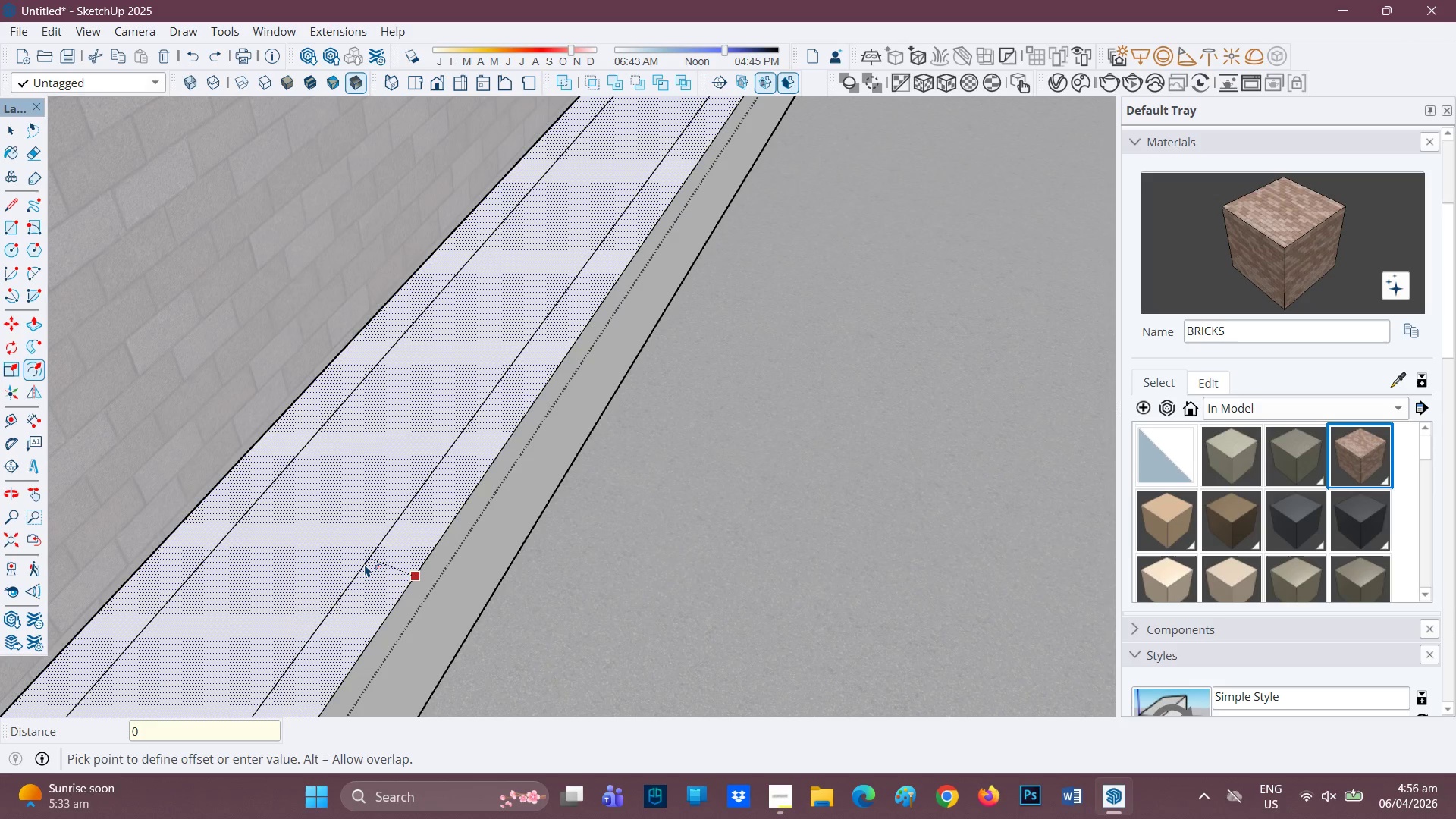 
key(Period)
 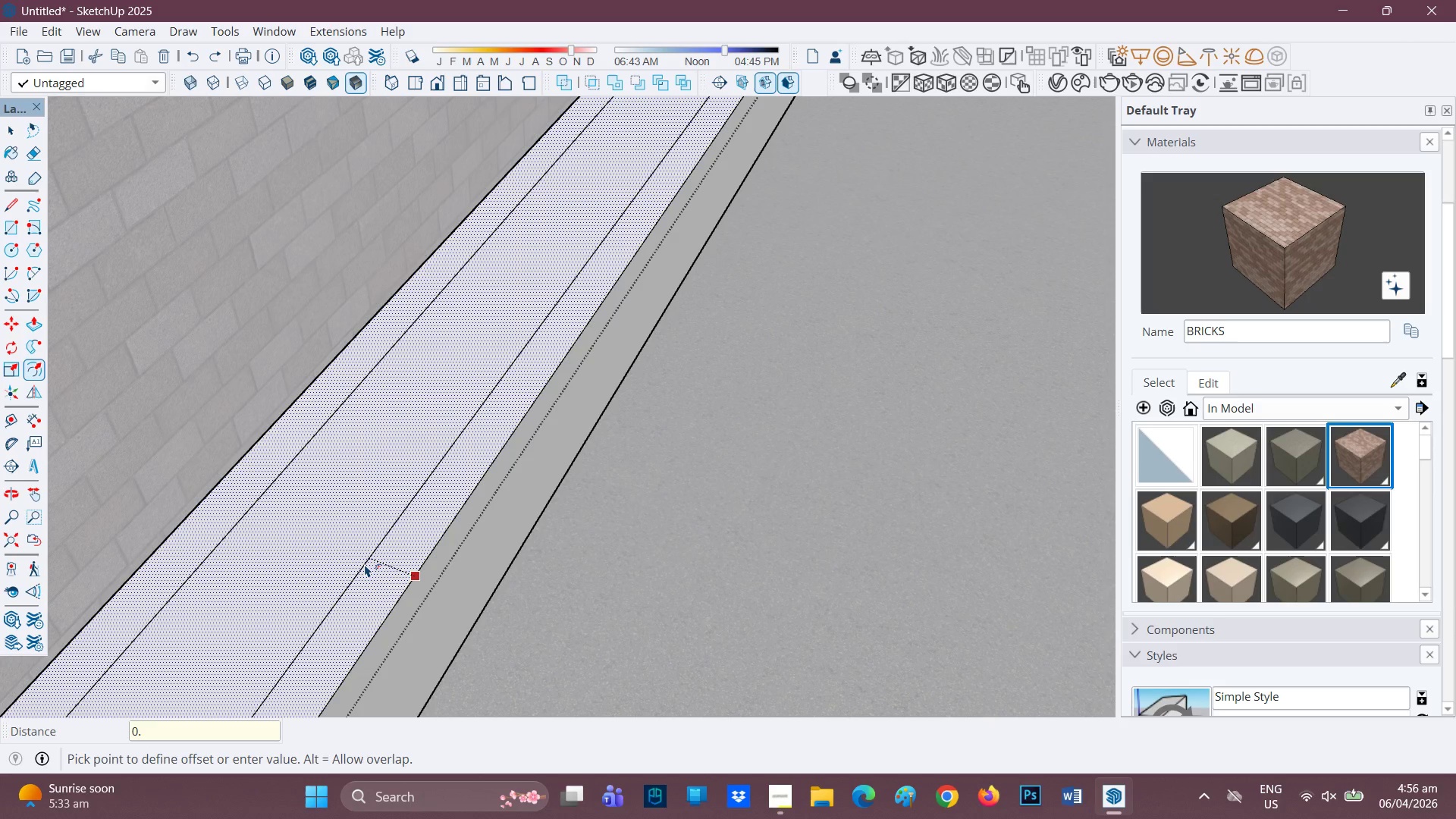 
key(2)
 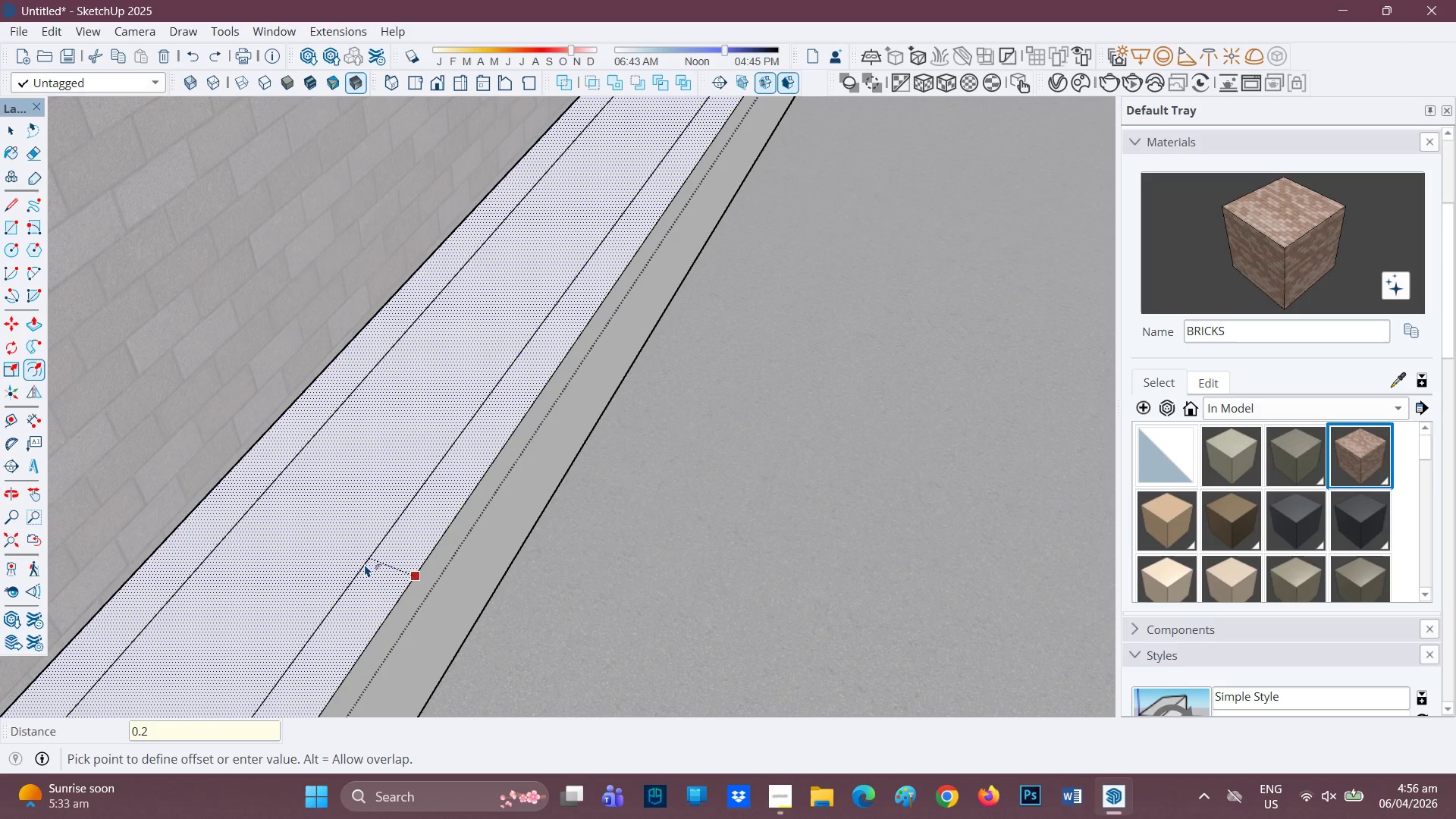 
key(Enter)
 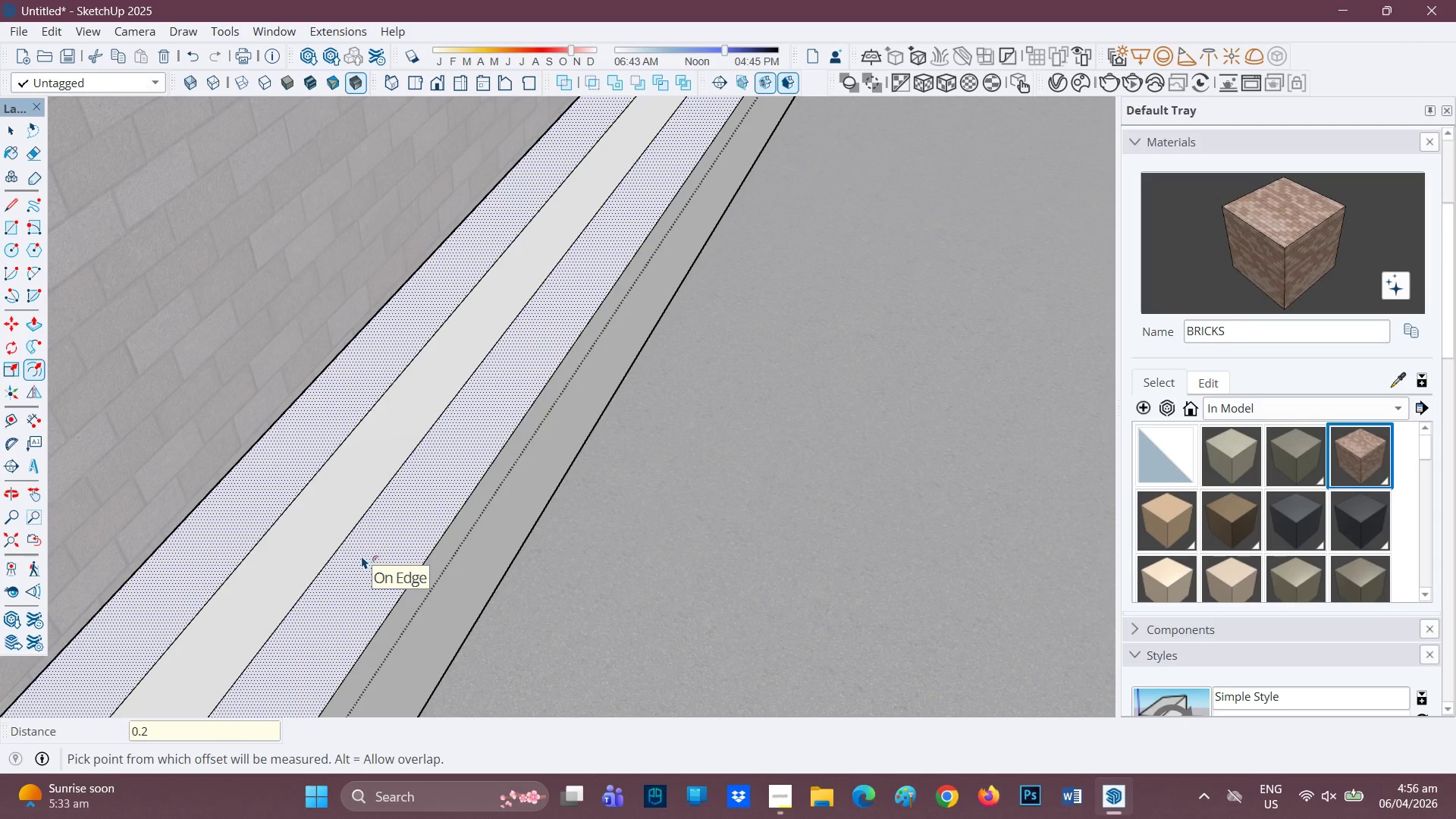 
hold_key(key=ControlLeft, duration=1.5)
 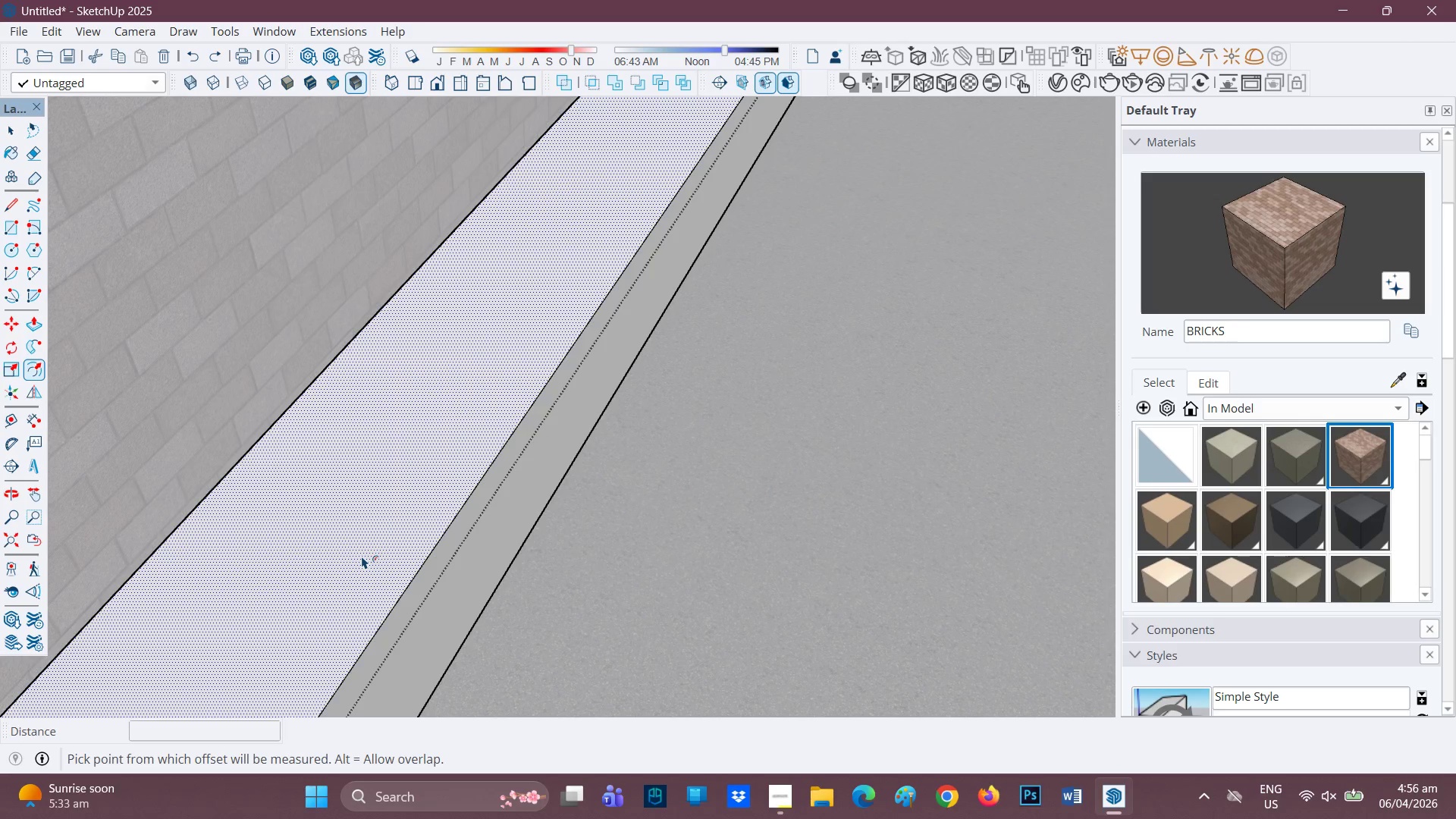 
key(Control+Z)
 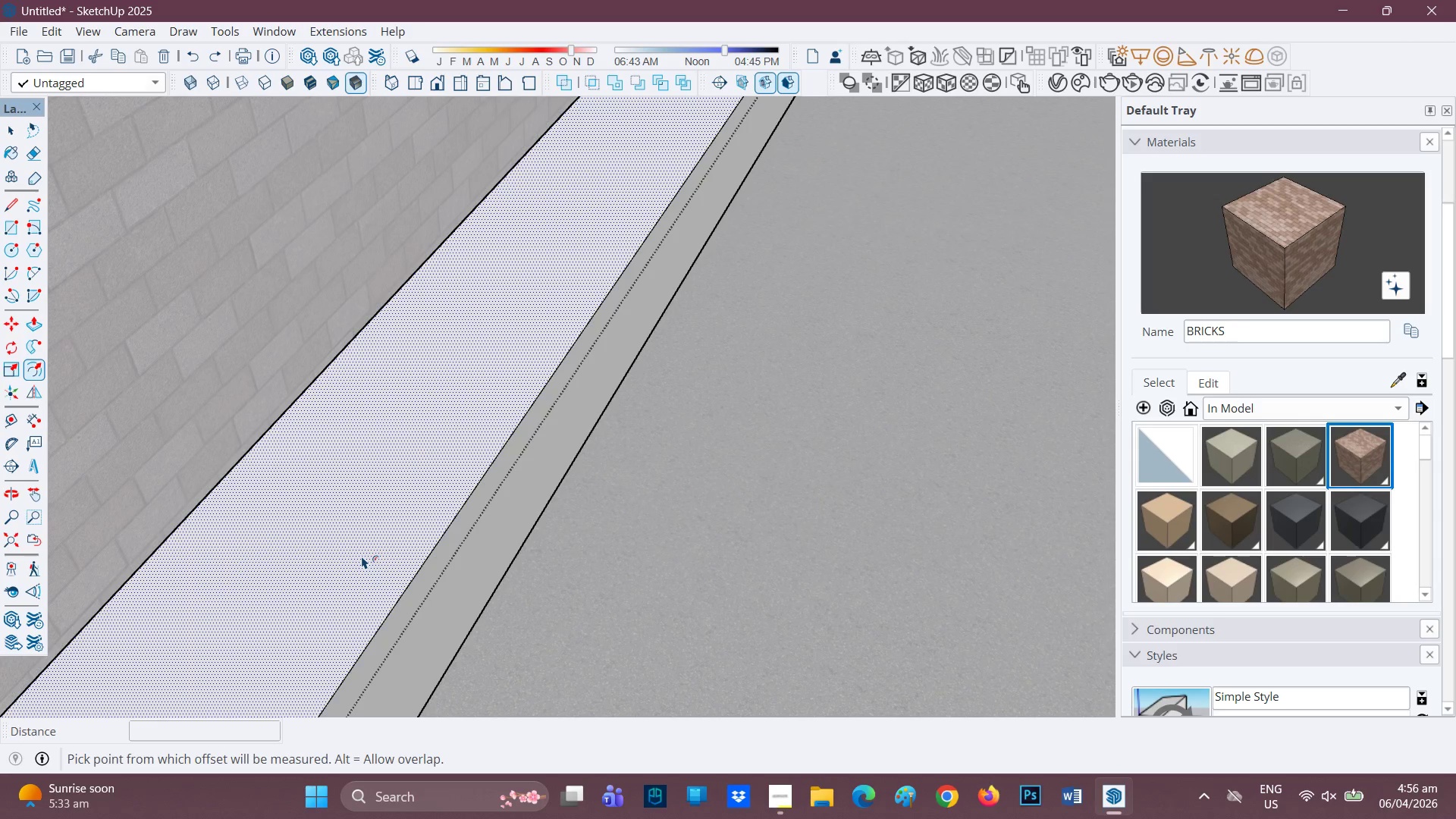 
left_click([362, 556])
 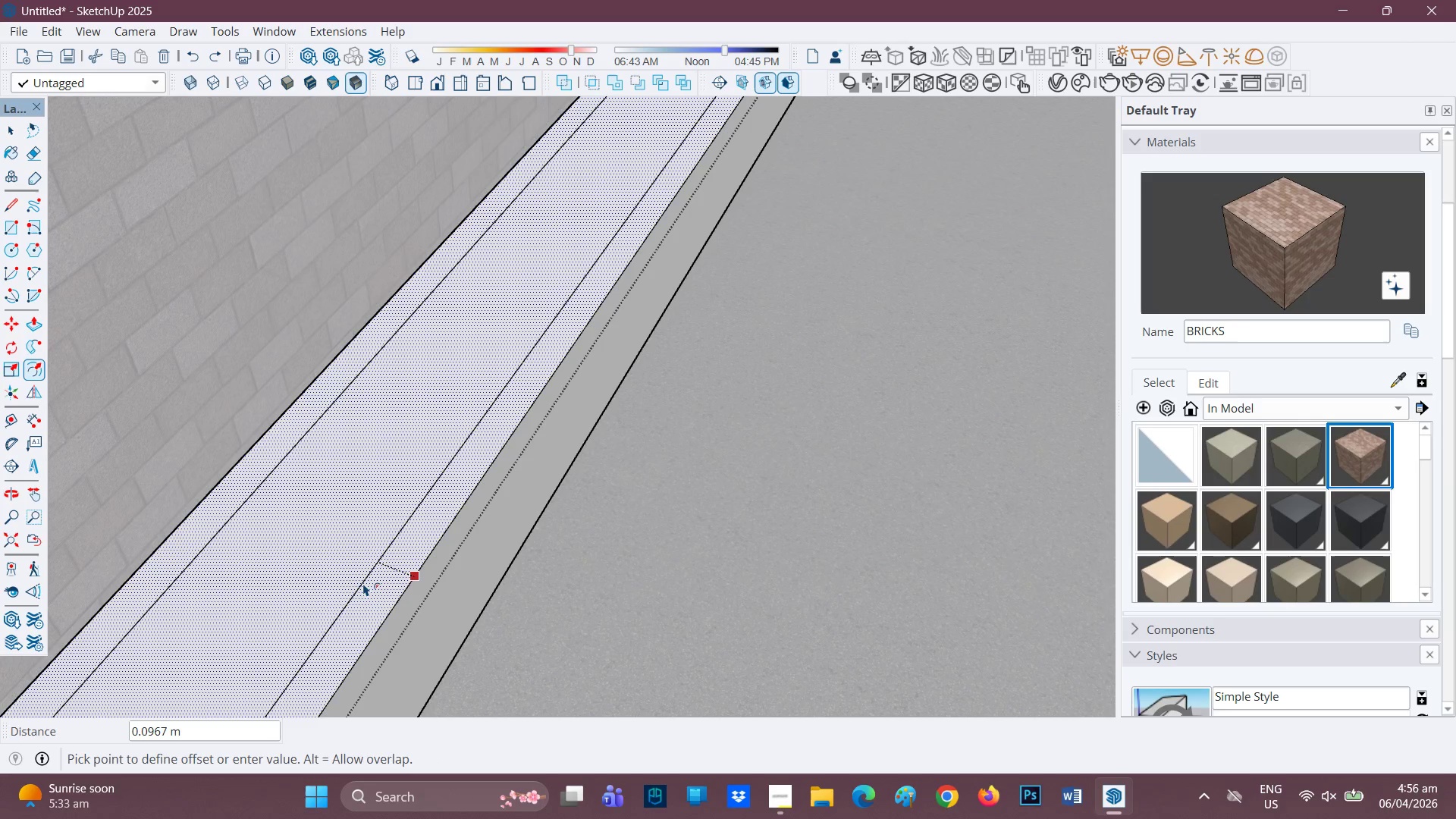 
key(Minus)
 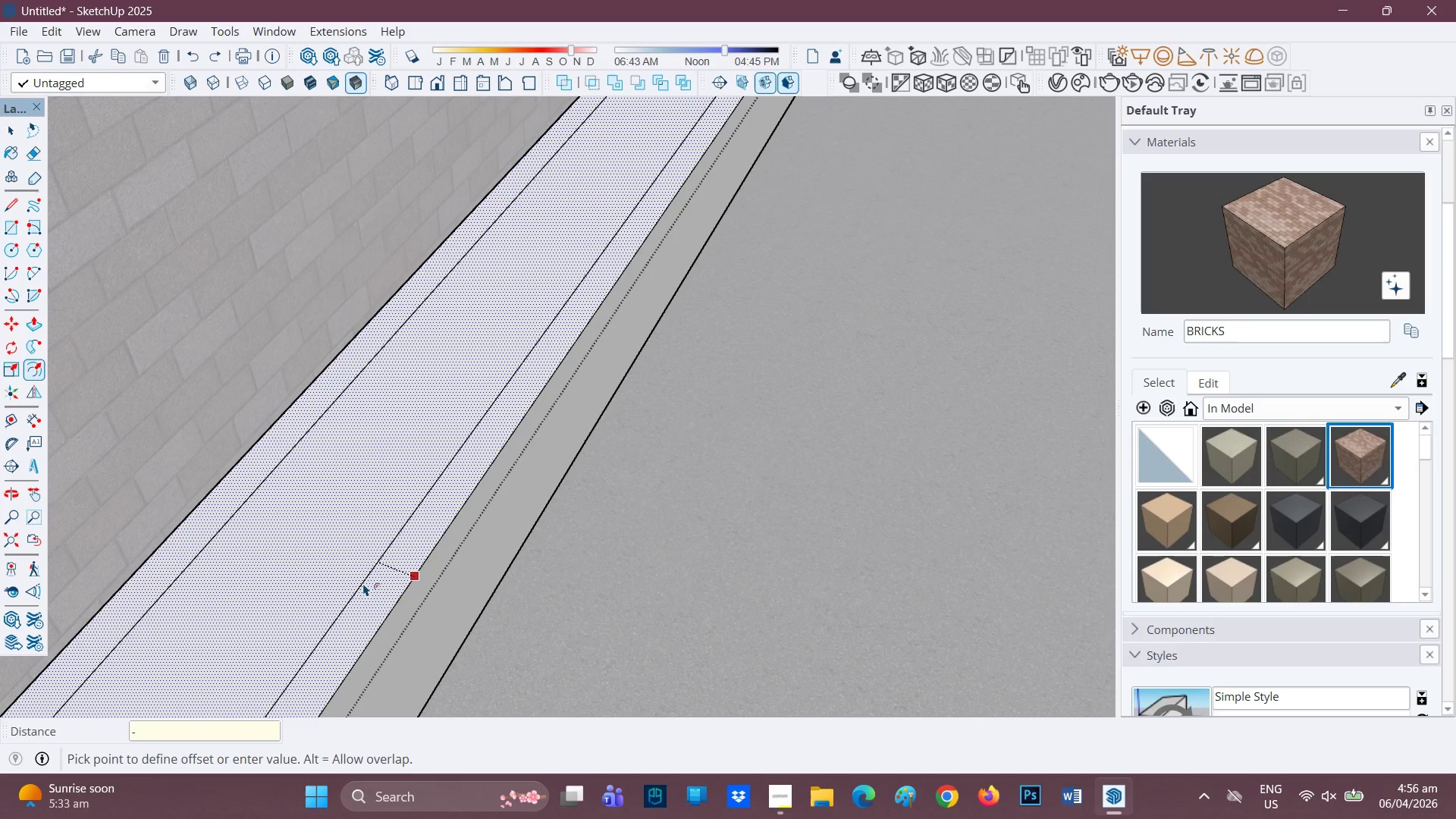 
key(Period)
 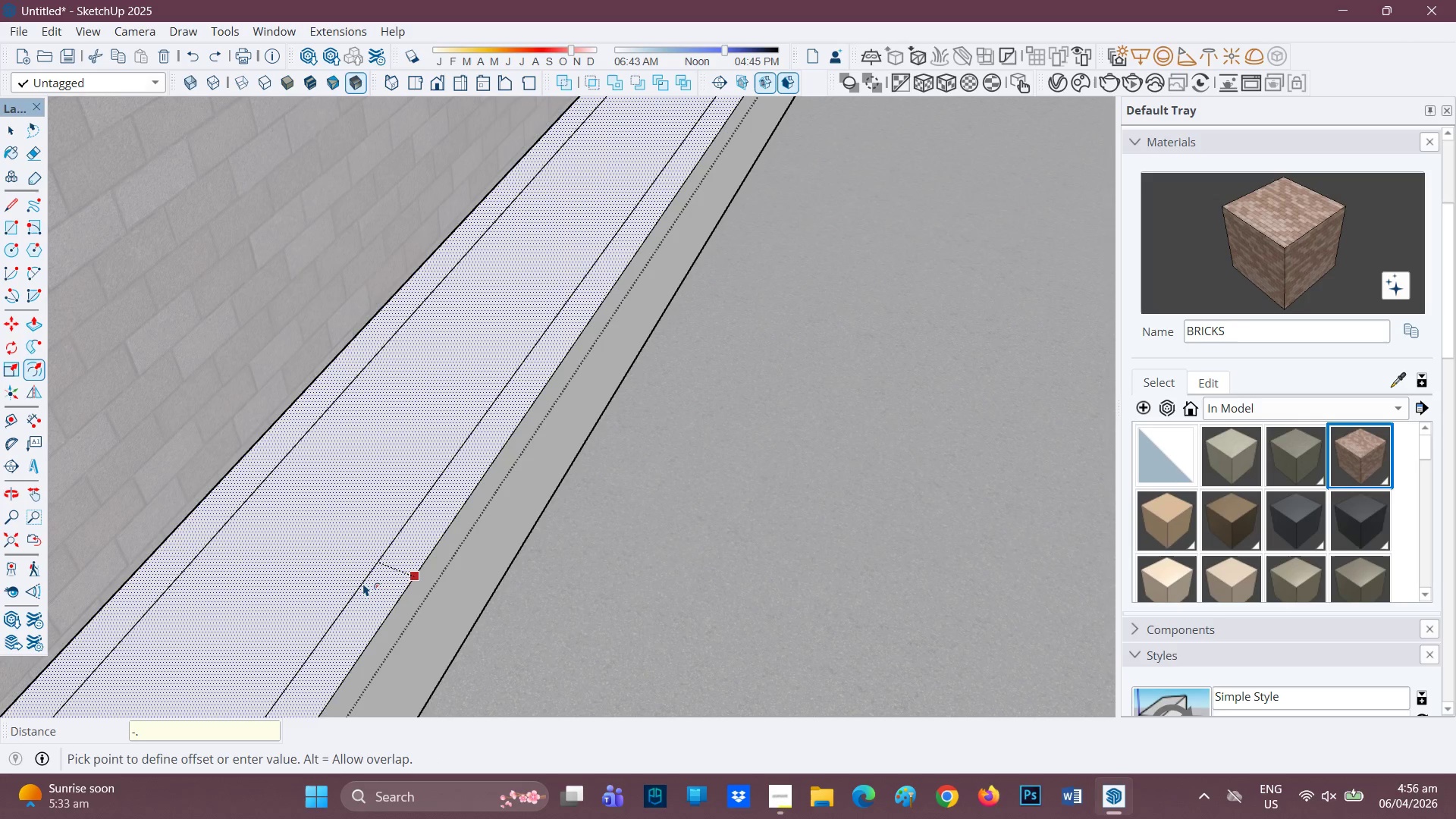 
key(1)
 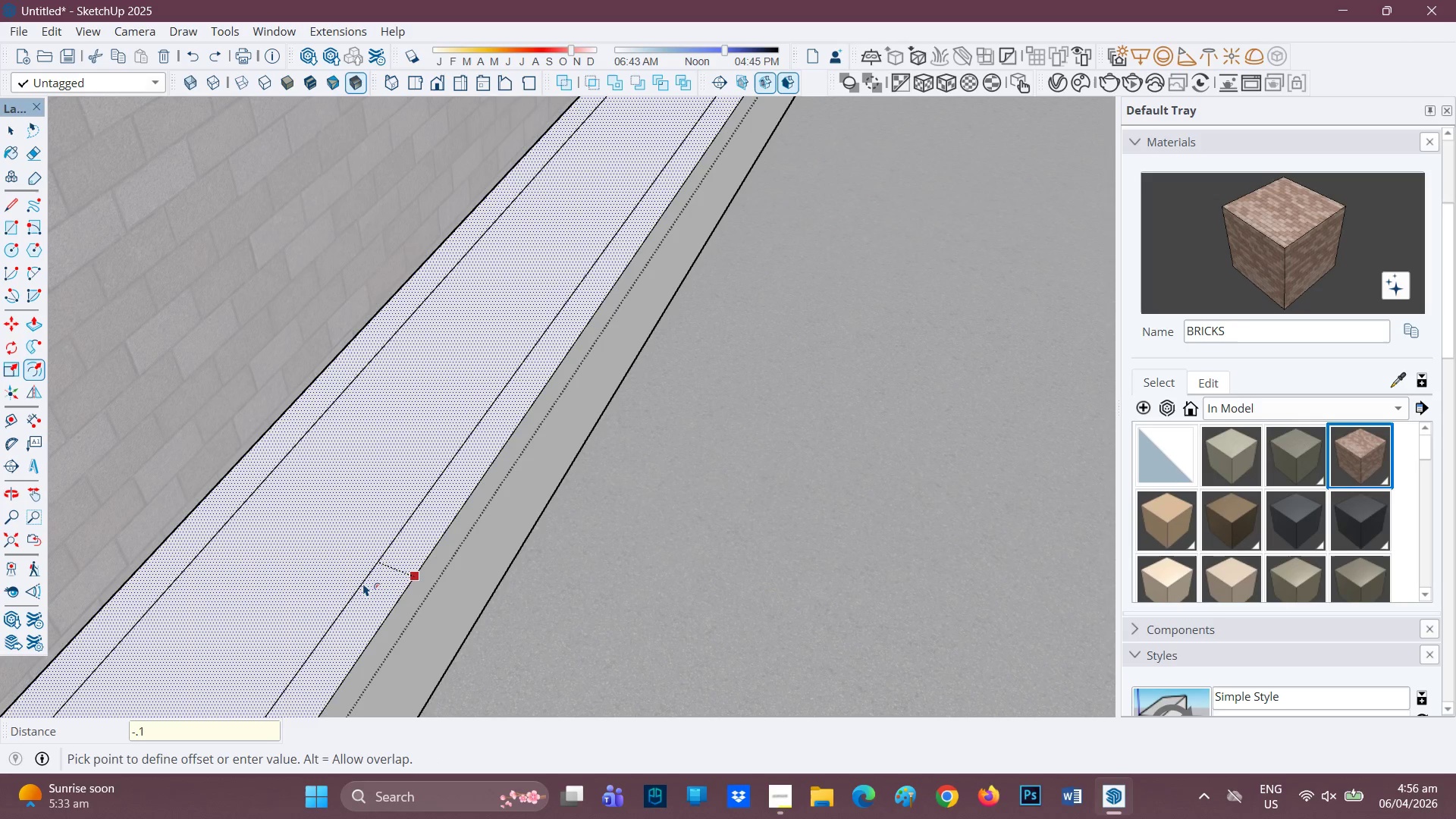 
key(Enter)
 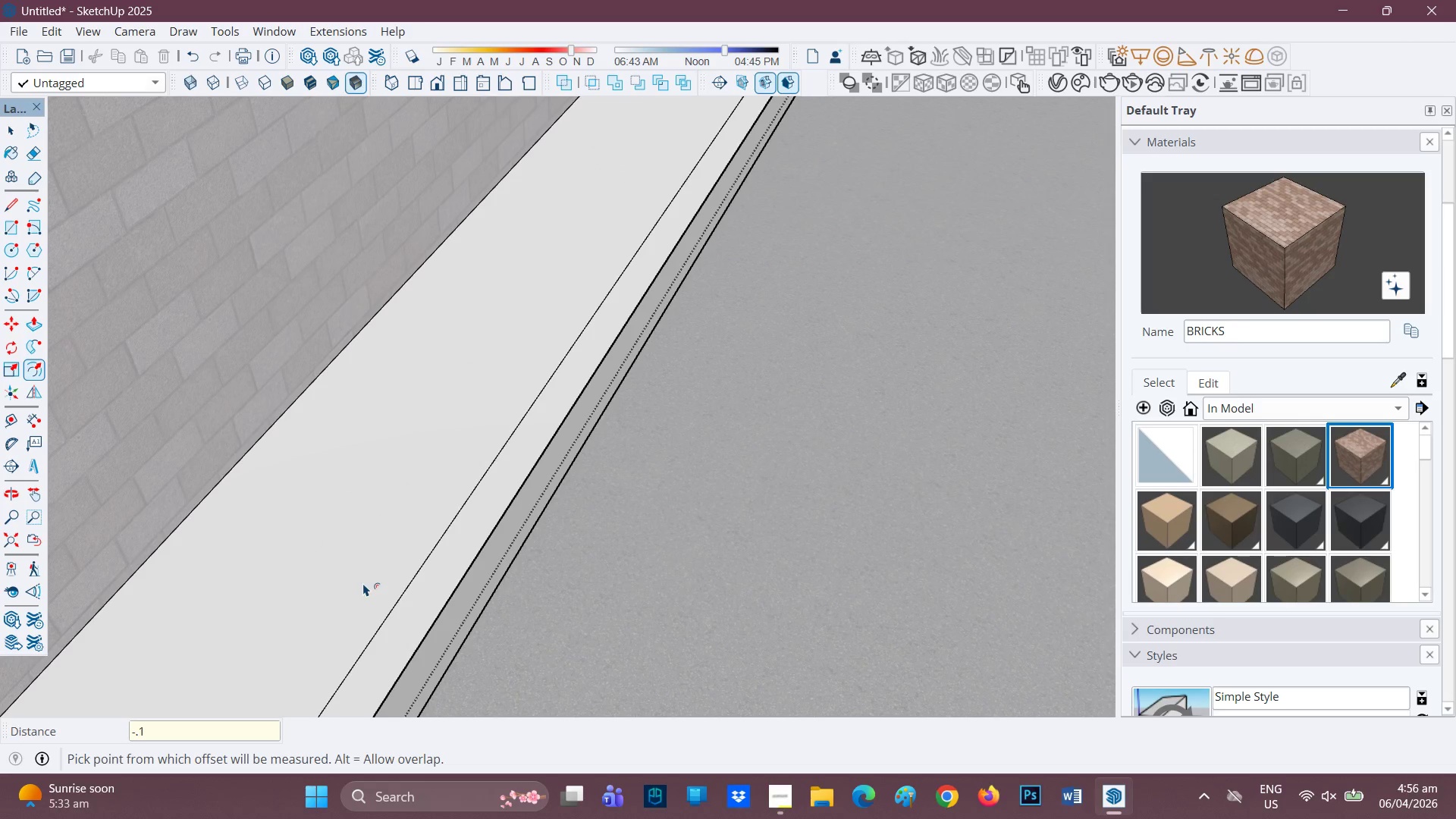 
scroll: coordinate [379, 534], scroll_direction: down, amount: 10.0
 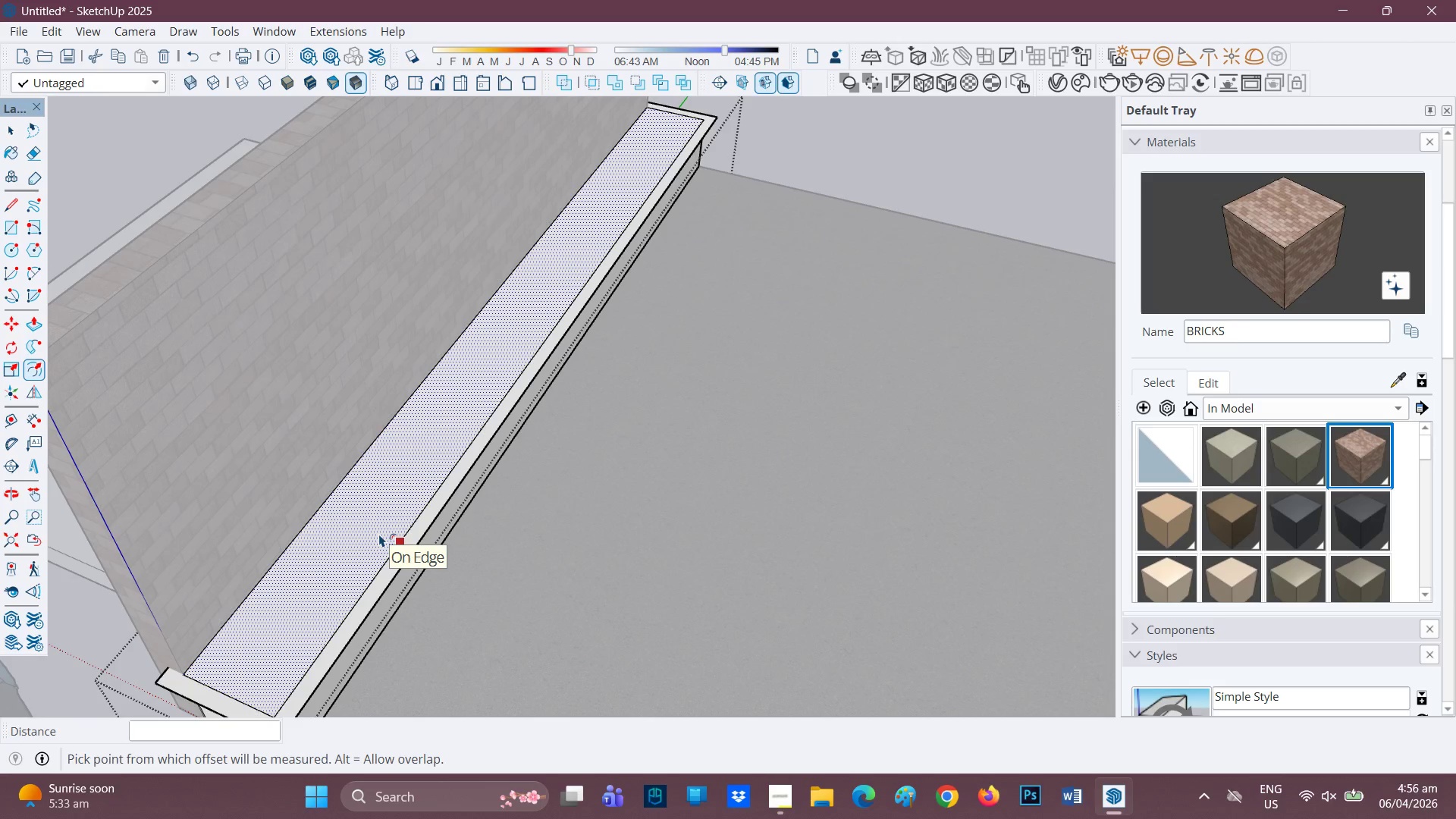 
key(Control+Z)
 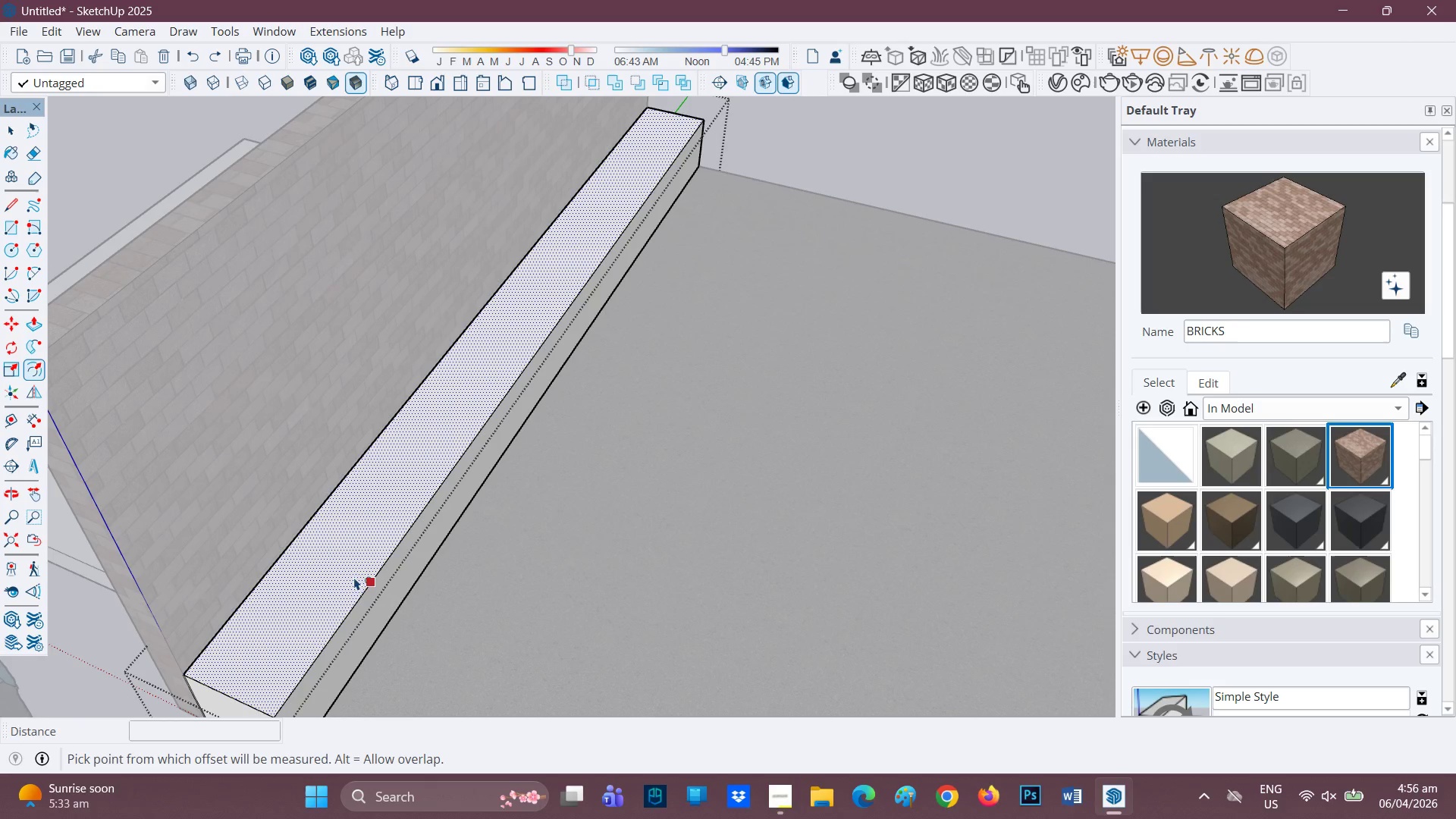 
scroll: coordinate [342, 544], scroll_direction: up, amount: 3.0
 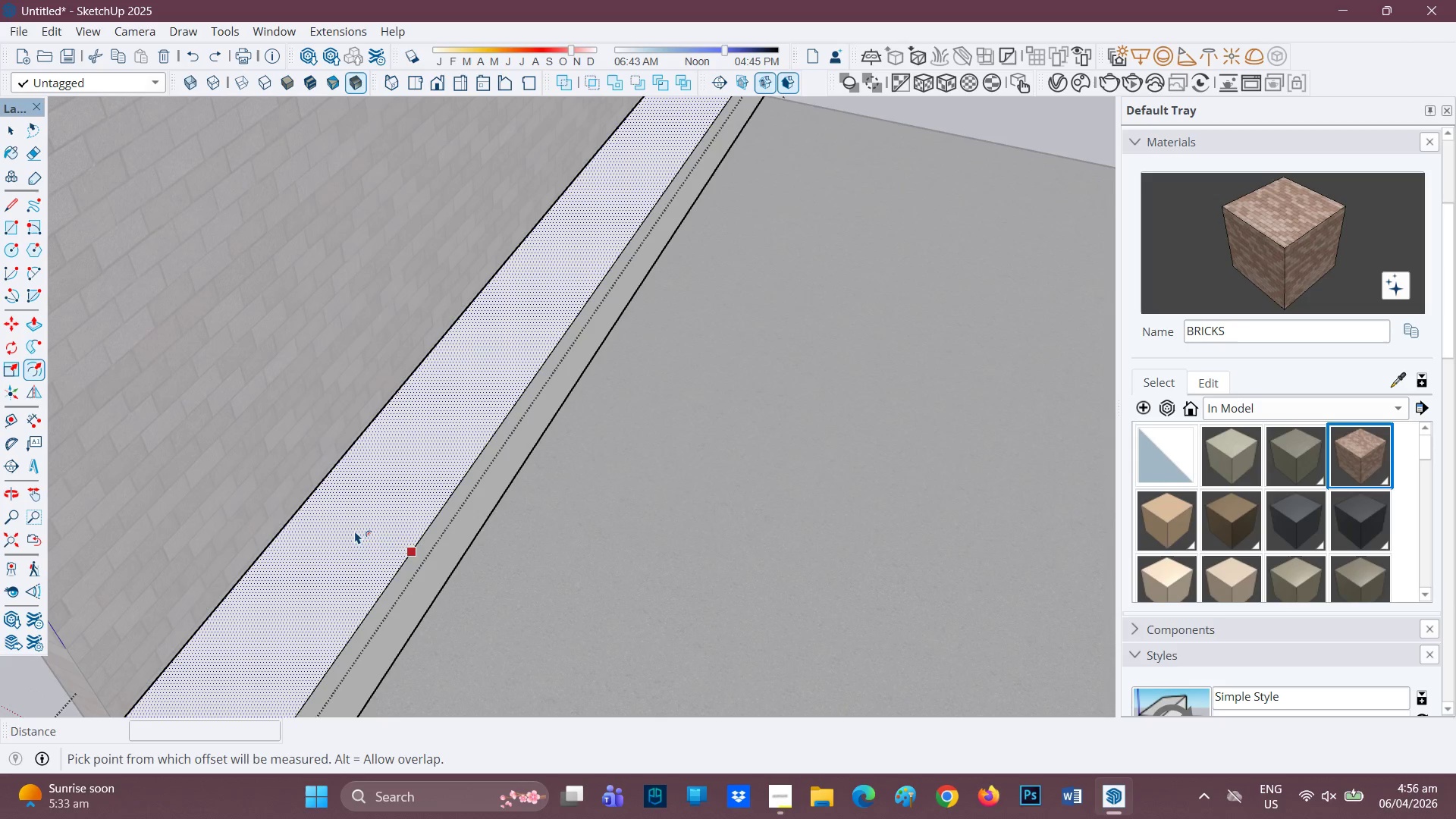 
left_click([355, 530])
 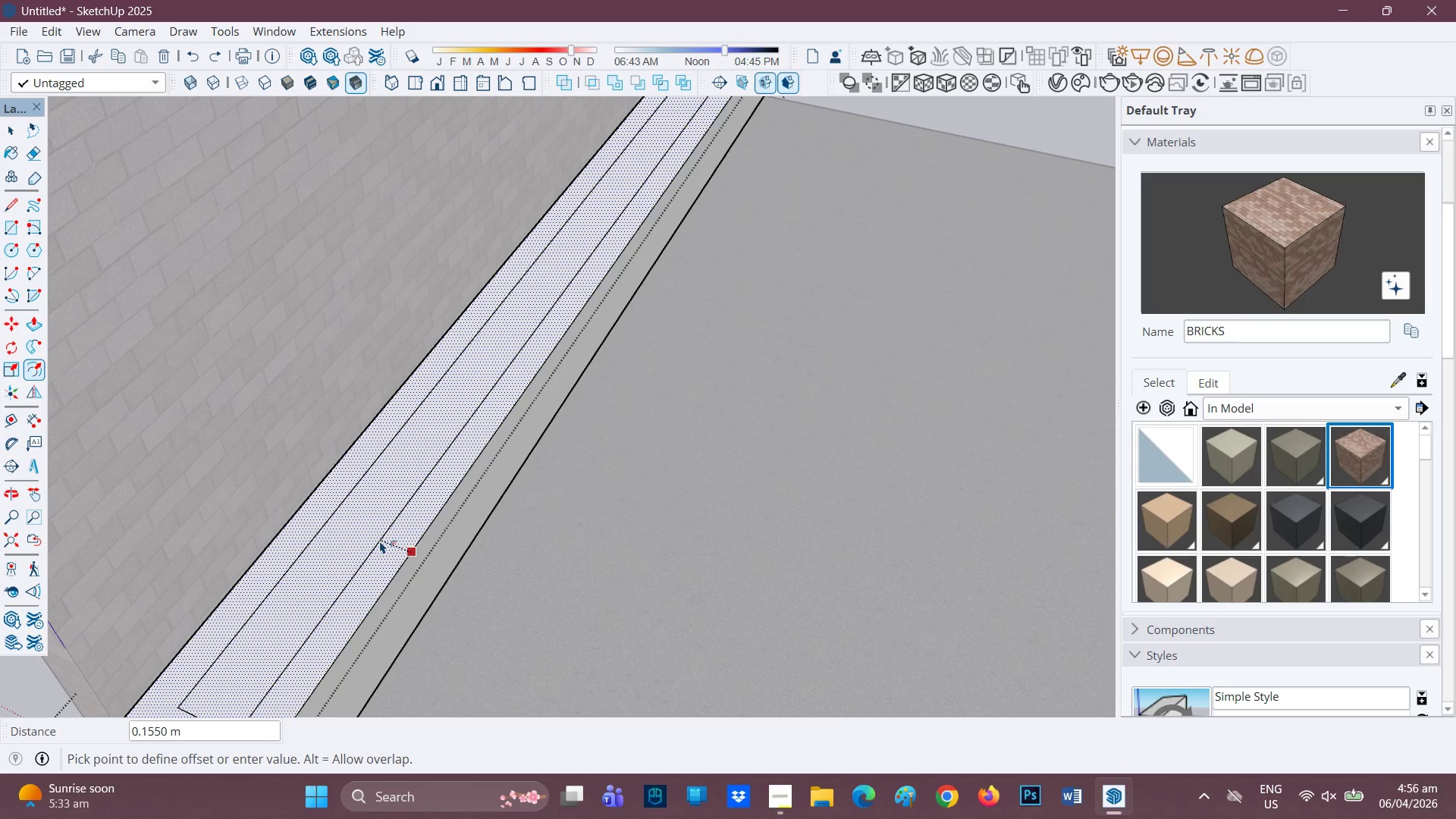 
key(0)
 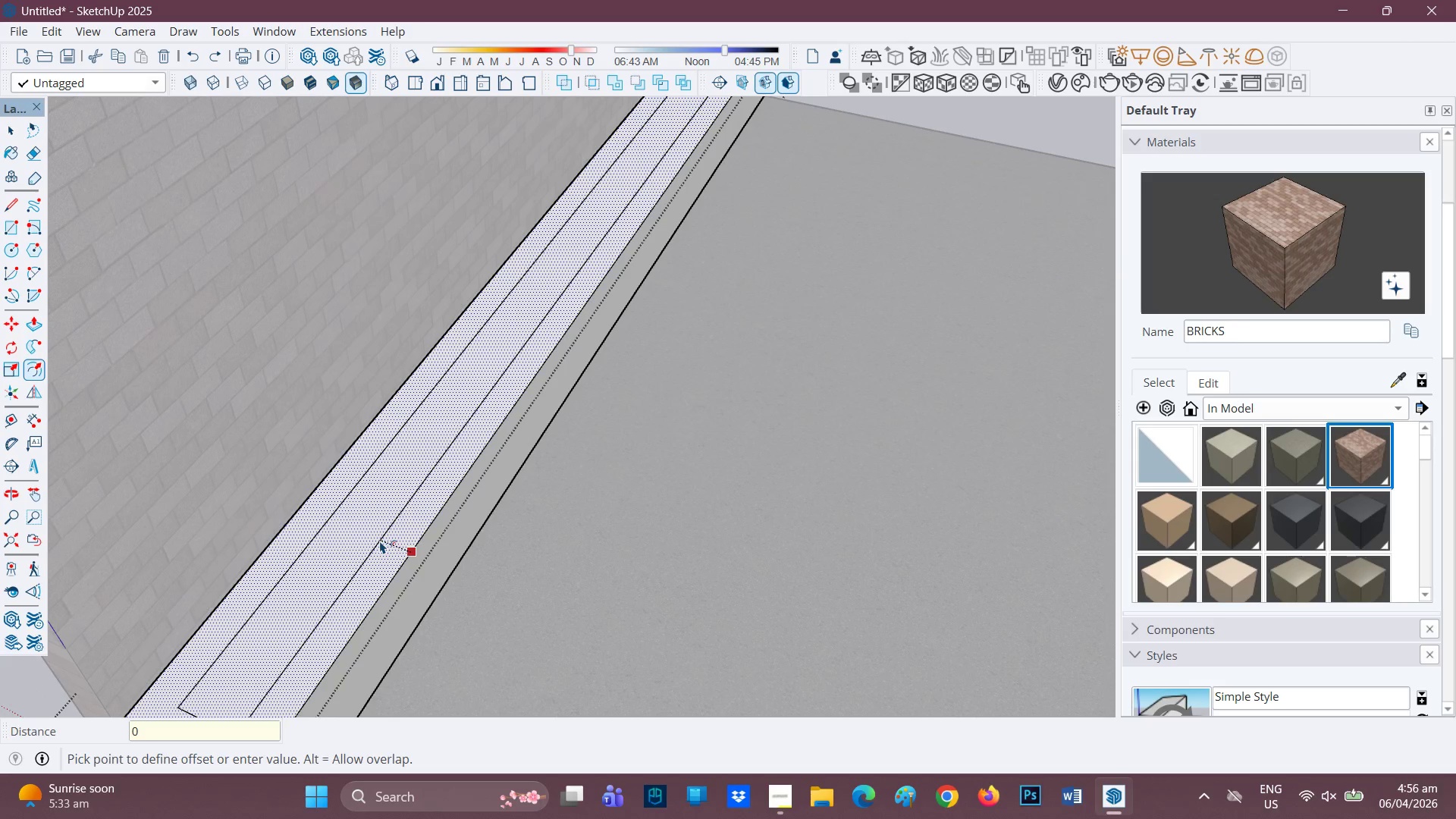 
key(Period)
 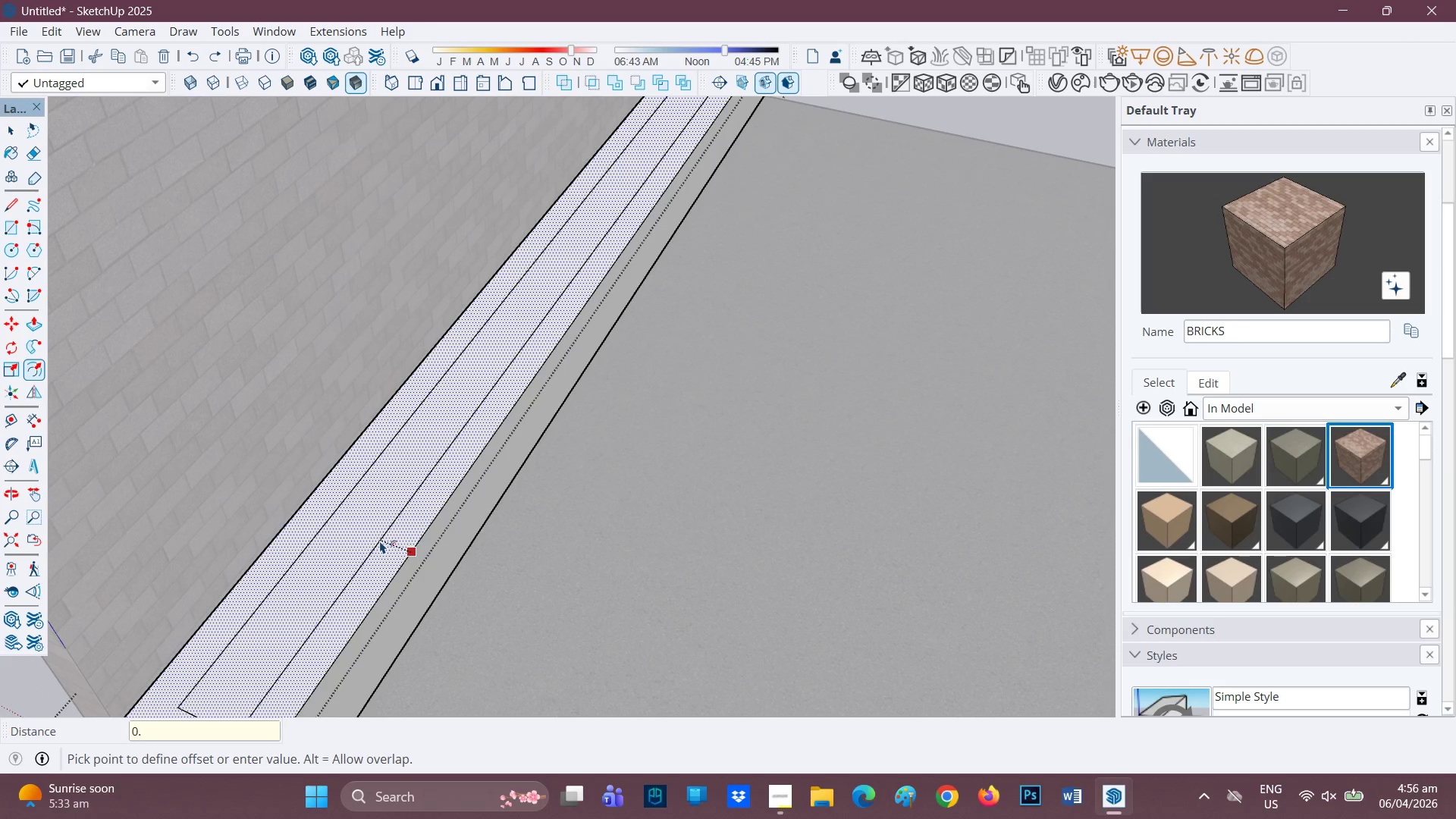 
key(3)
 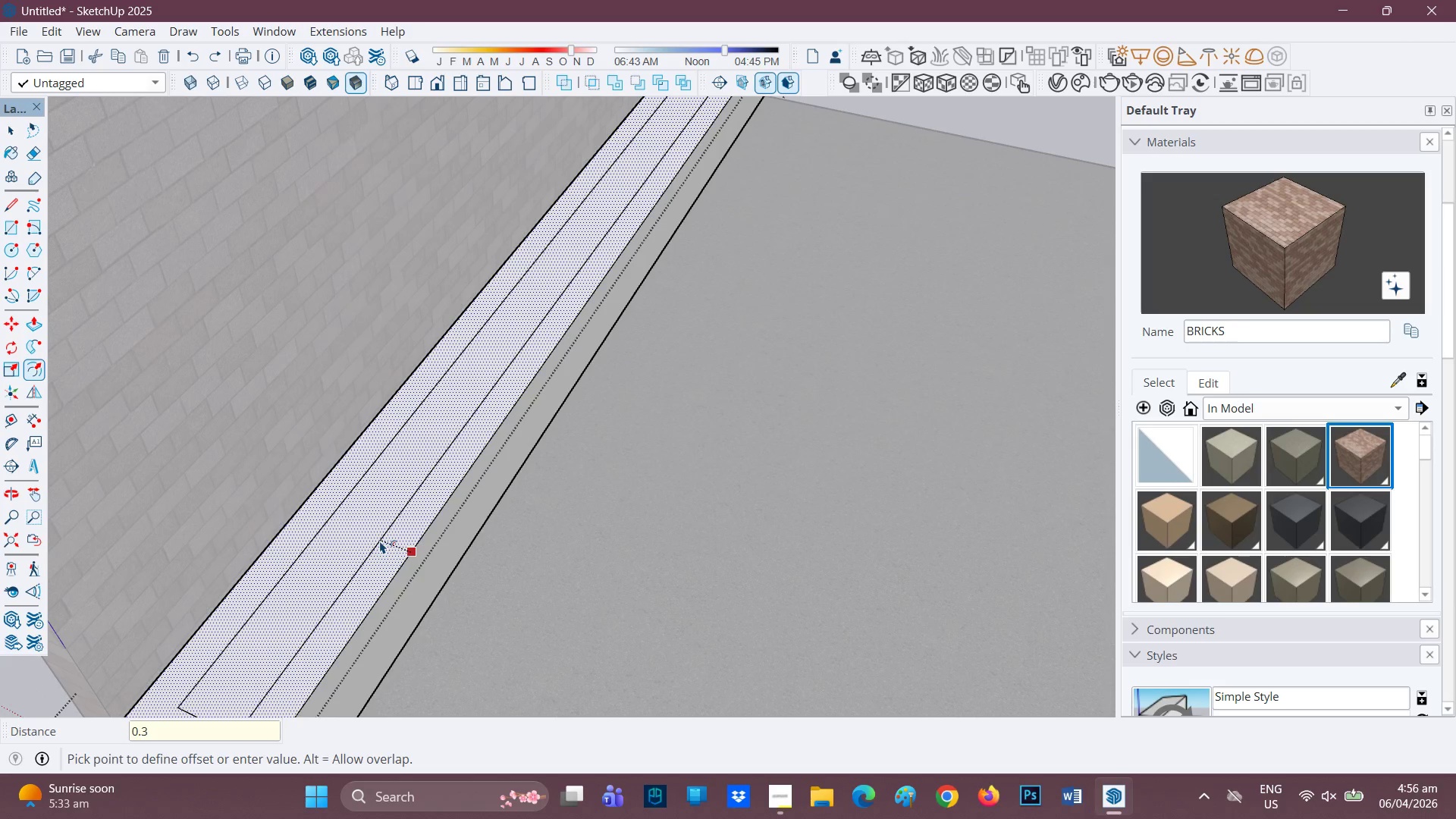 
key(Enter)
 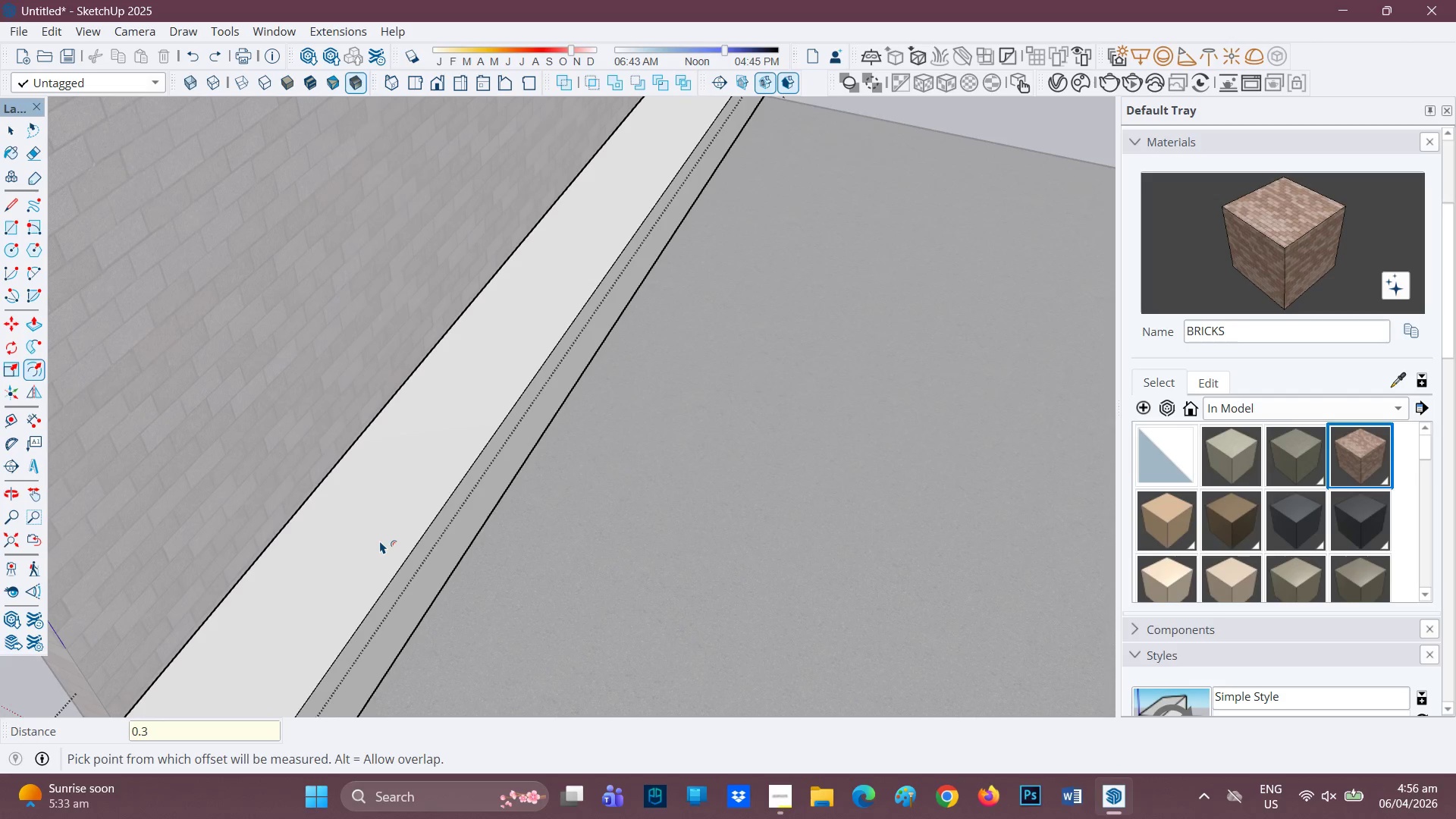 
scroll: coordinate [380, 541], scroll_direction: down, amount: 1.0
 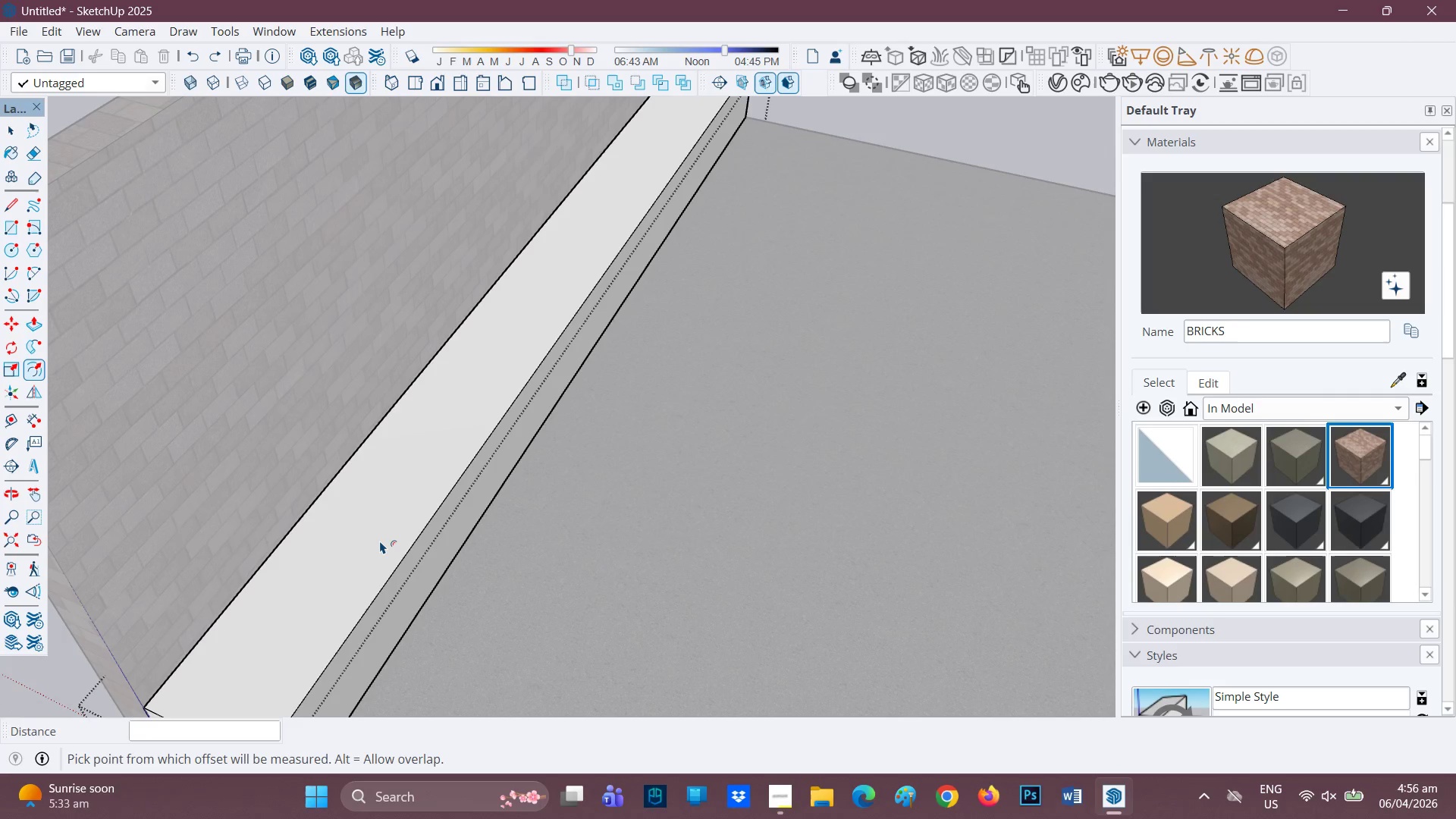 
key(Control+Z)
 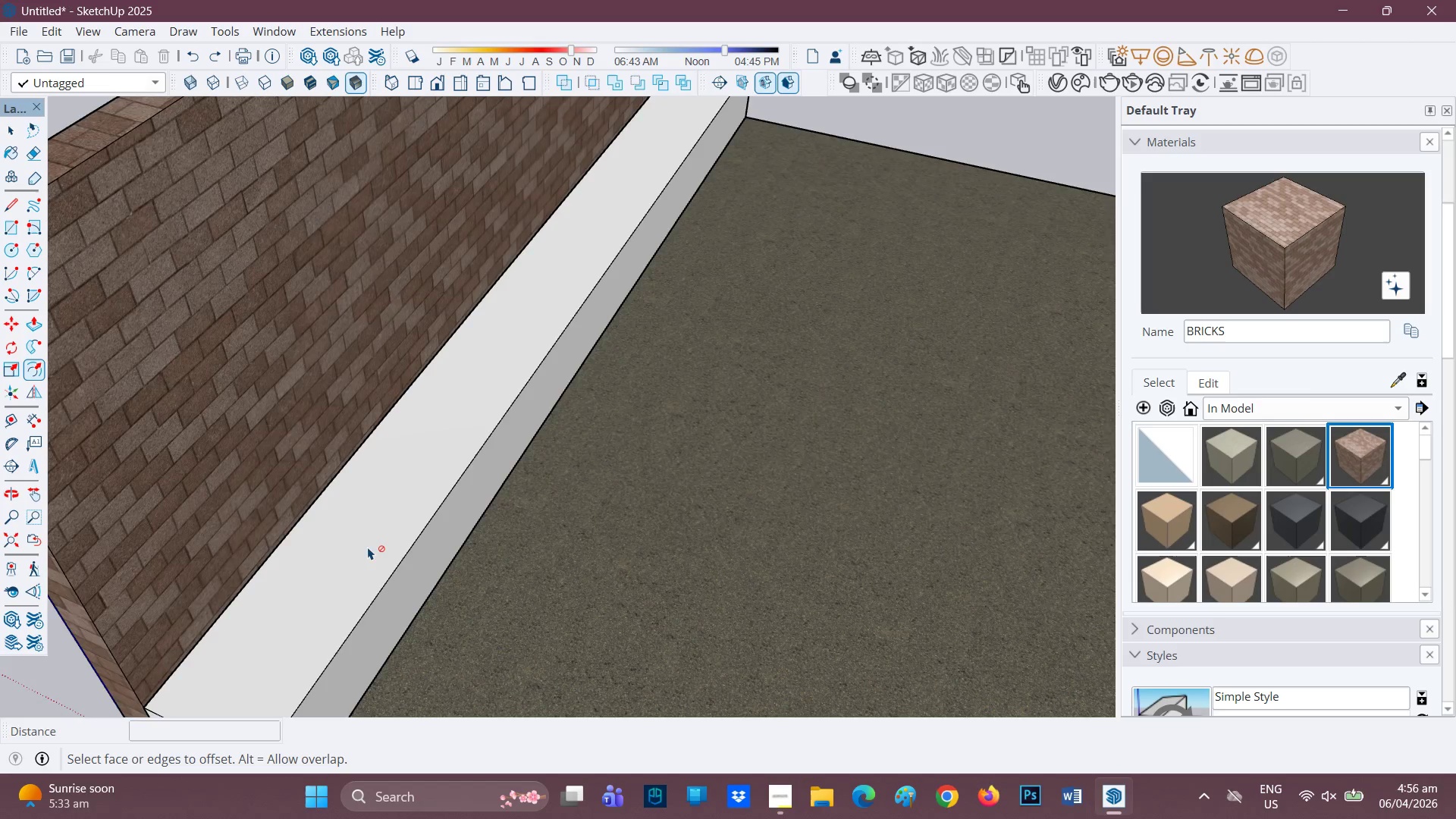 
scroll: coordinate [367, 547], scroll_direction: up, amount: 1.0
 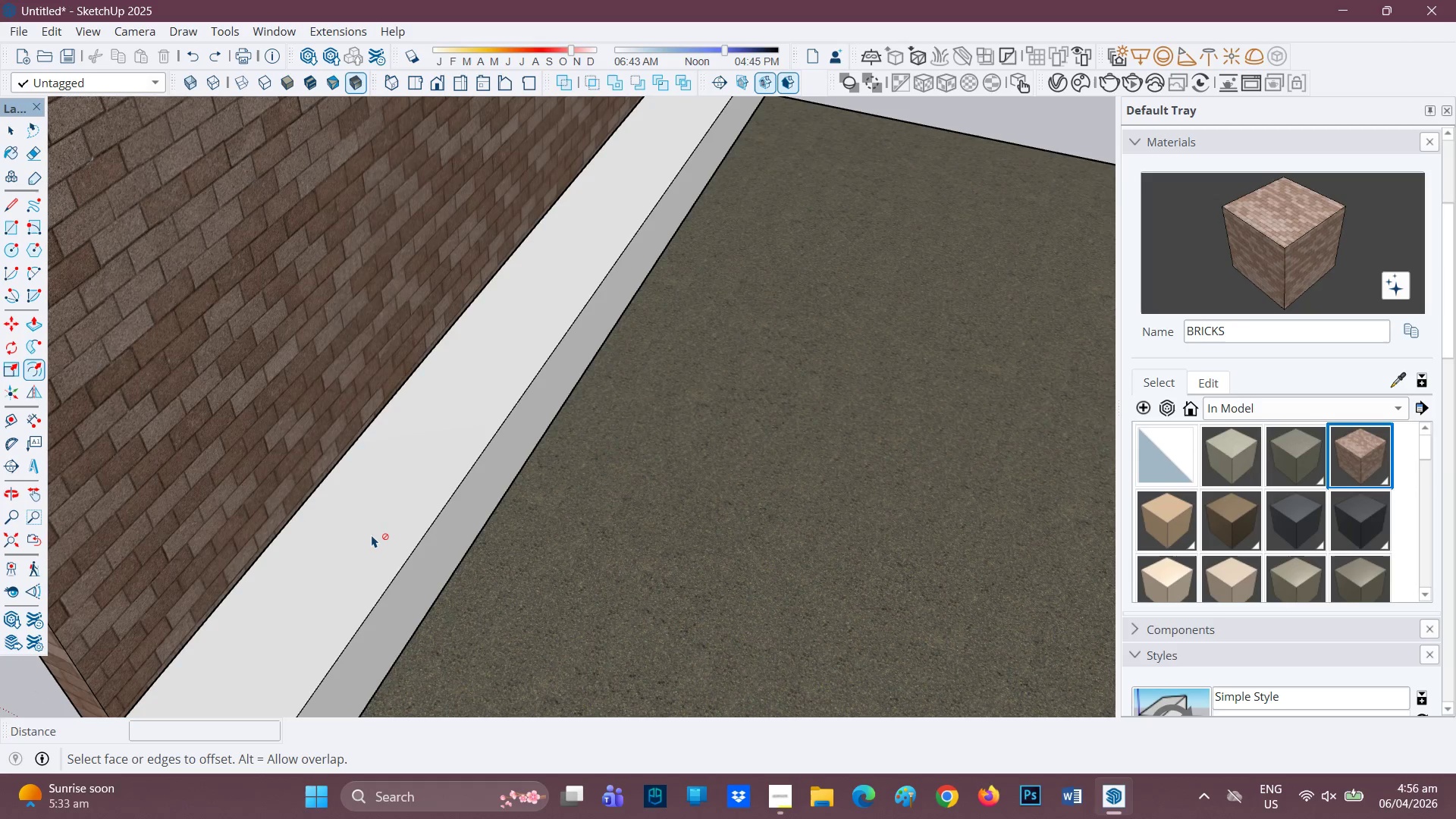 
key(F)
 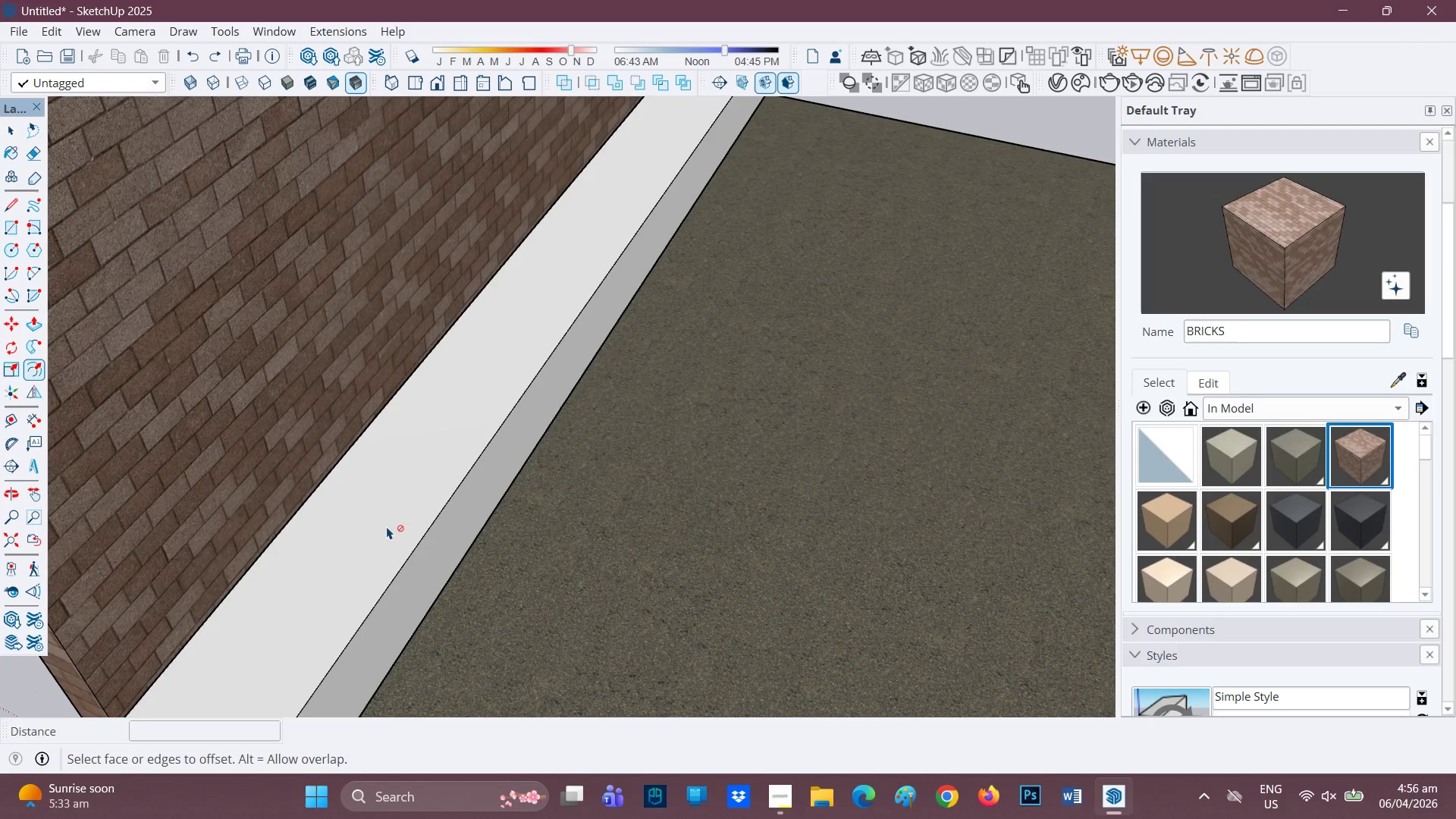 
key(Space)
 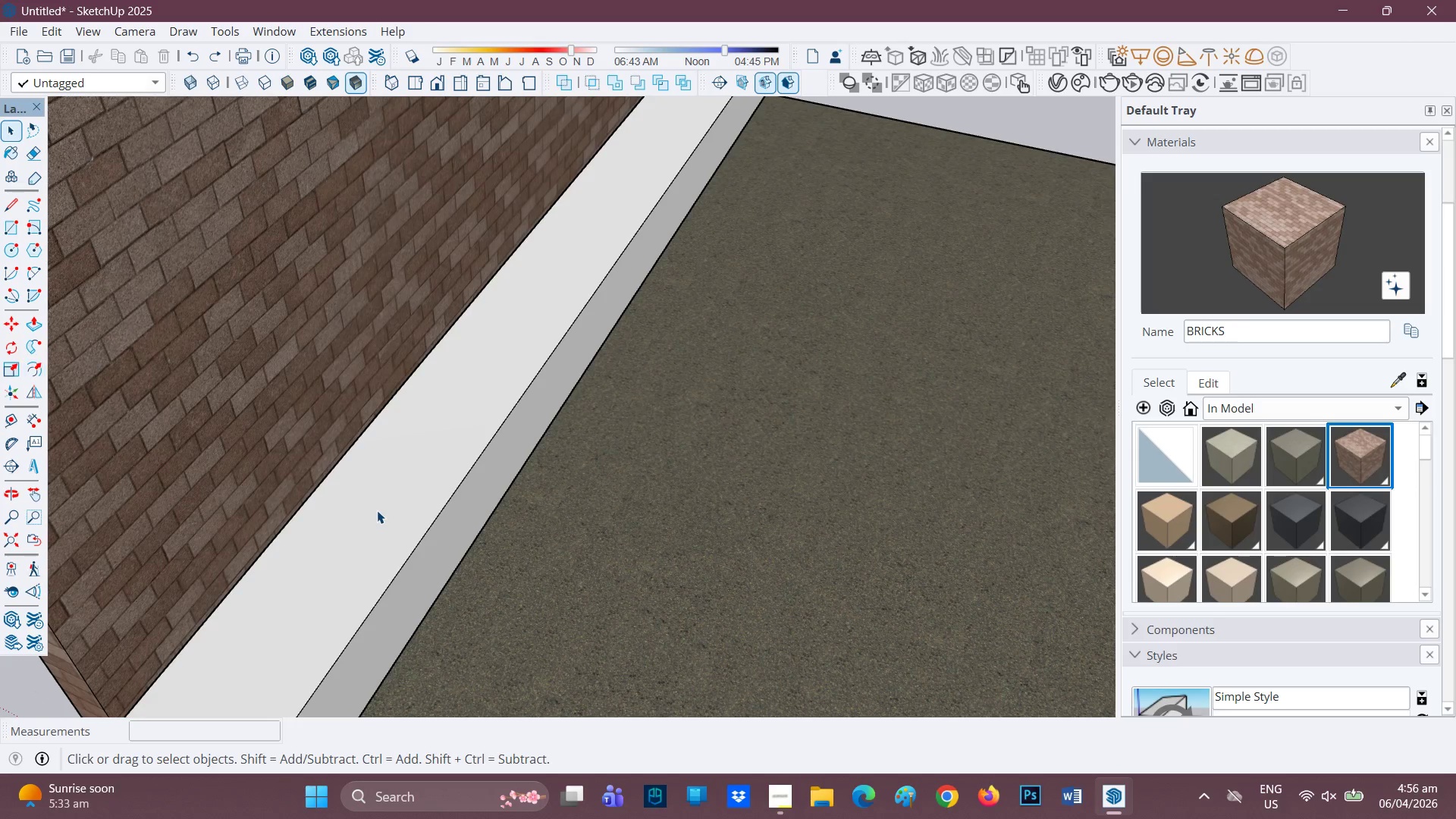 
double_click([377, 510])
 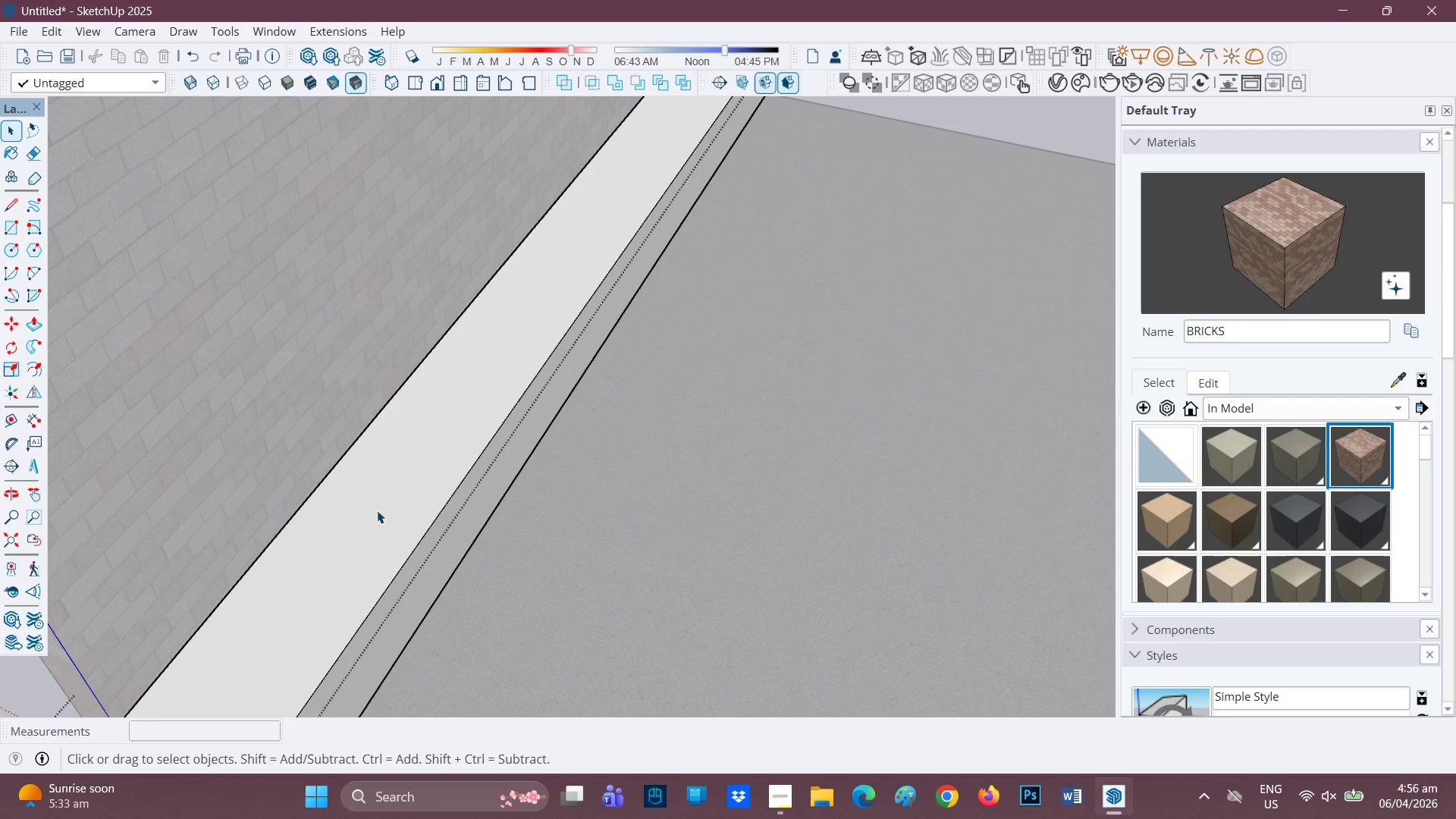 
key(F)
 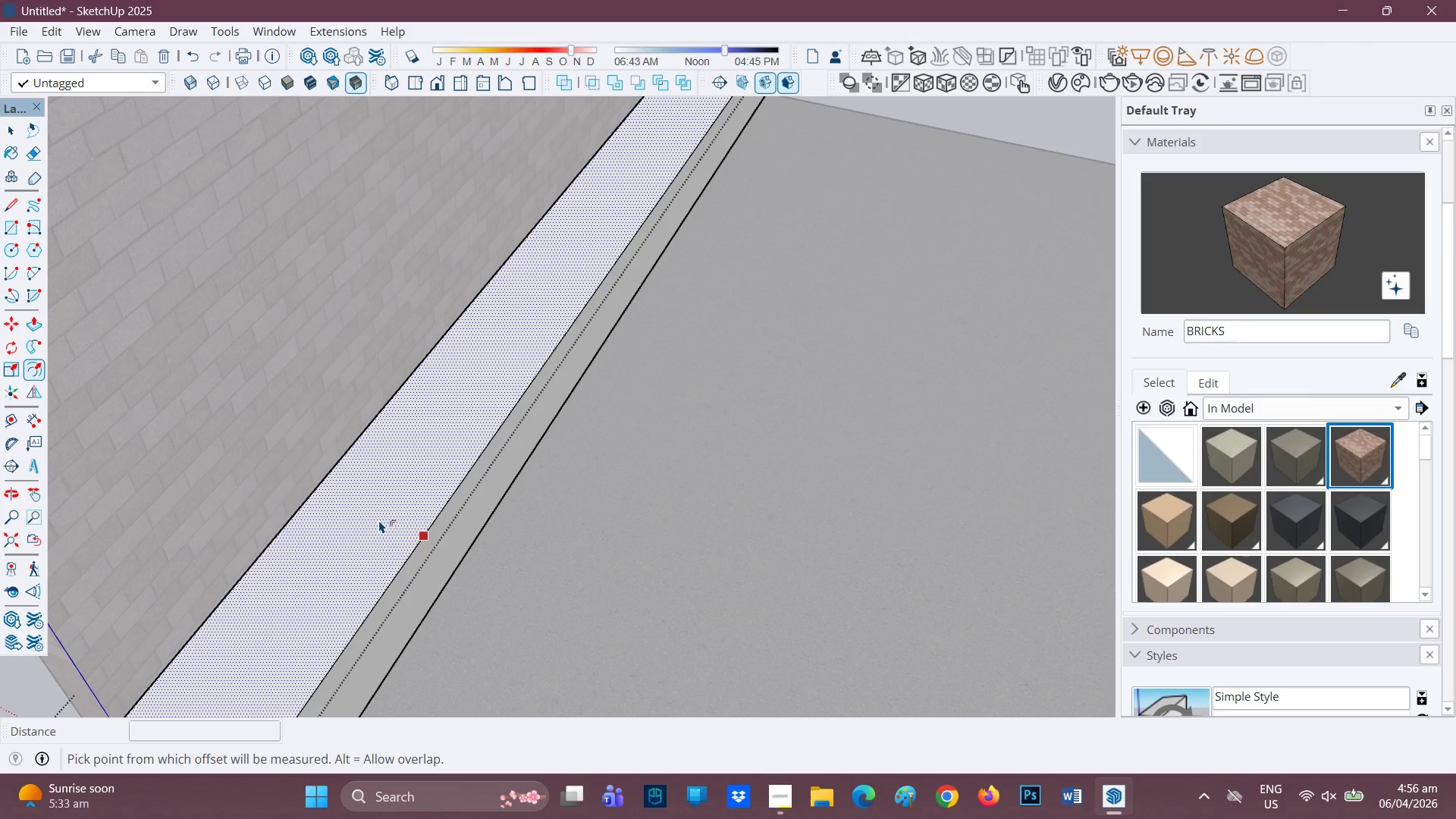 
left_click([379, 520])
 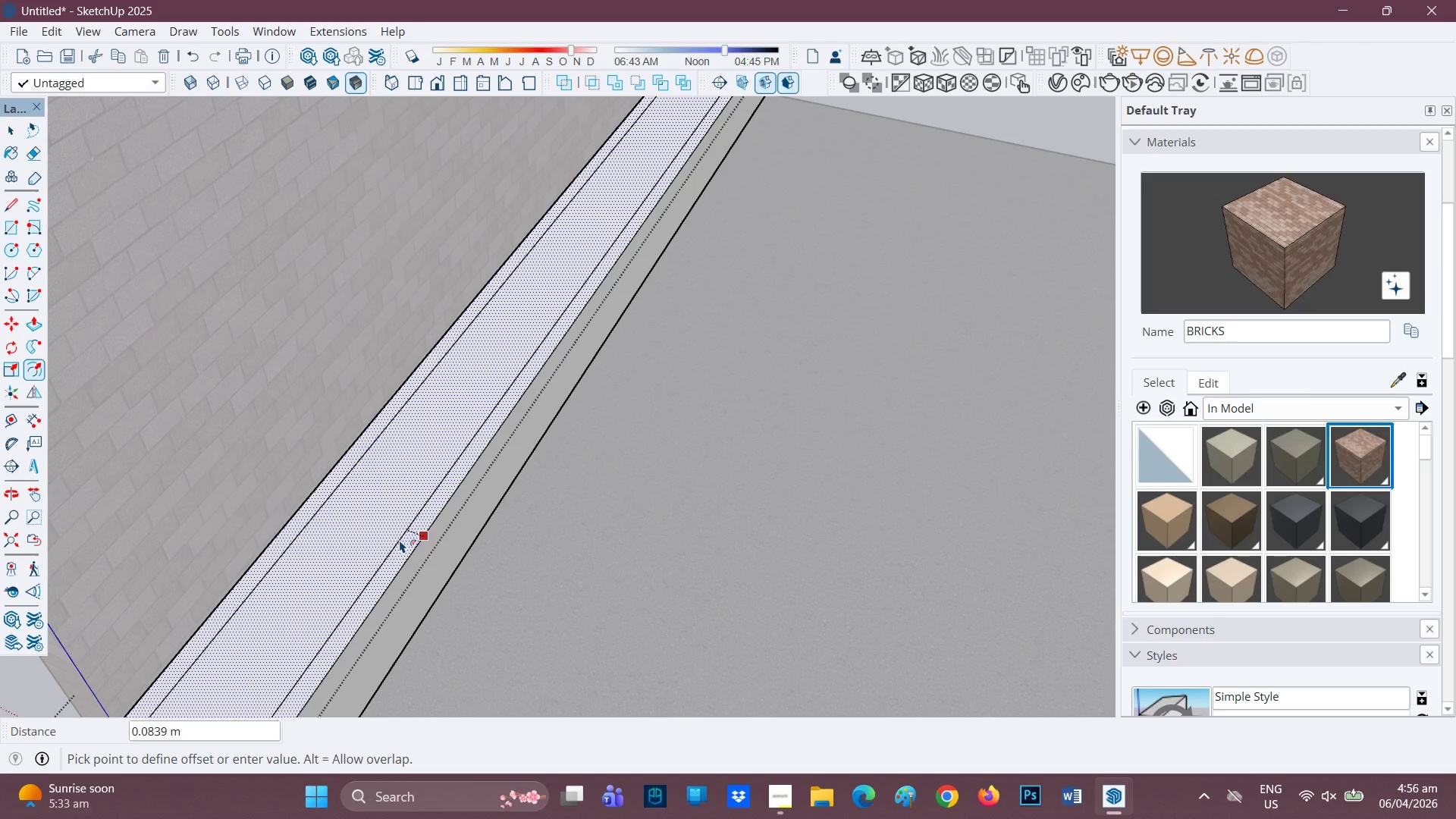 
left_click([398, 538])
 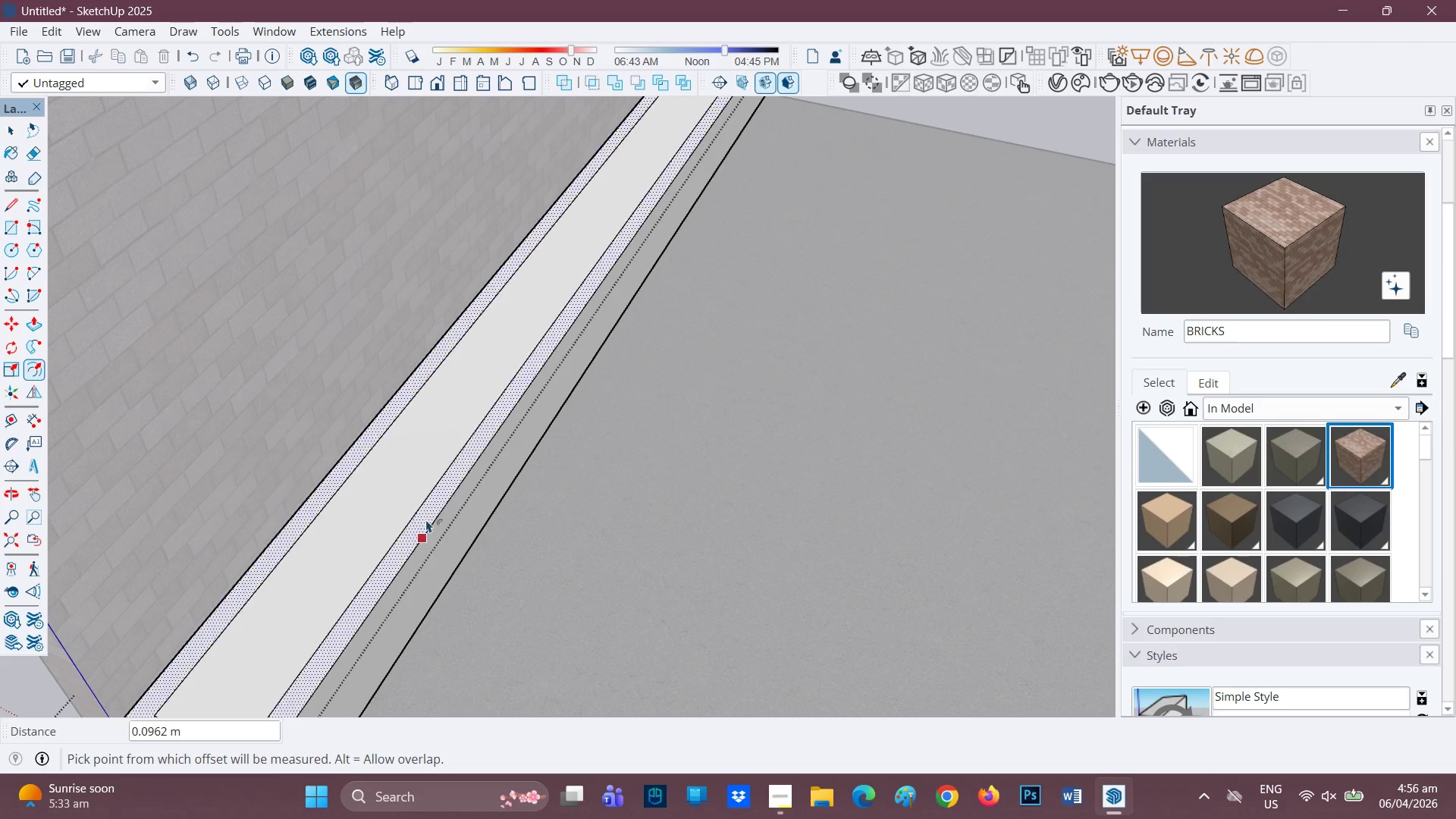 
scroll: coordinate [530, 466], scroll_direction: down, amount: 4.0
 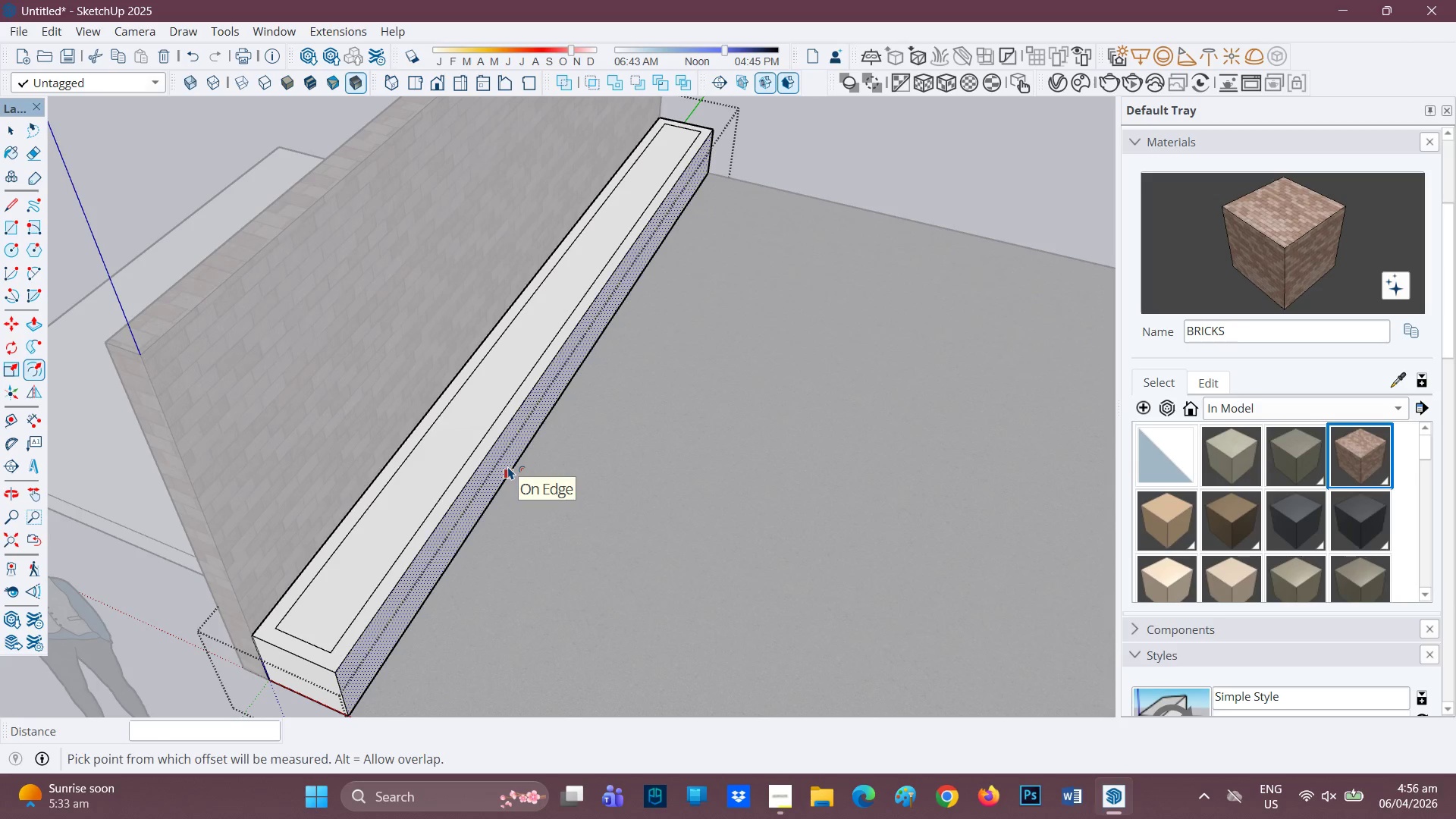 
scroll: coordinate [389, 441], scroll_direction: up, amount: 1.0
 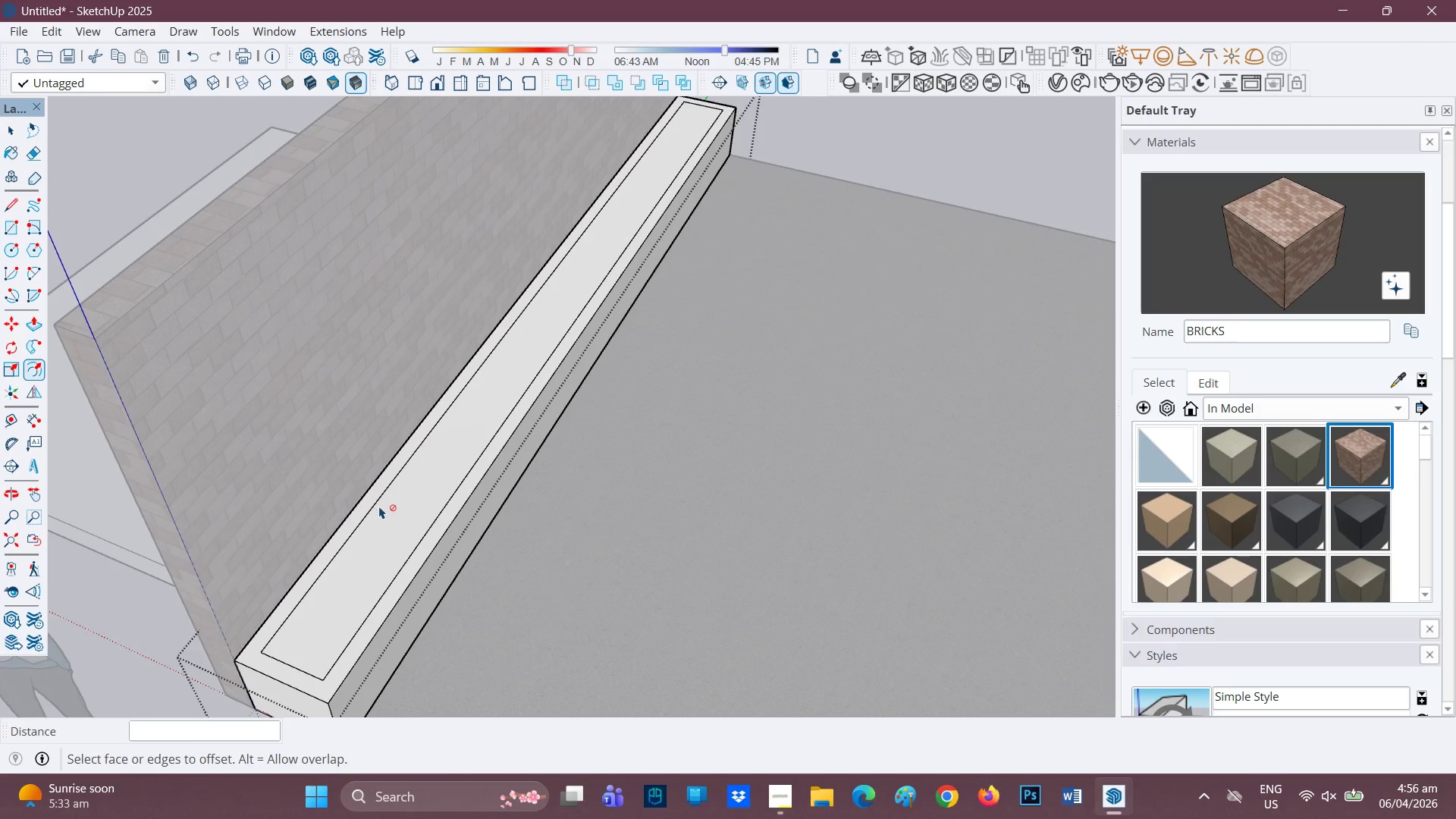 
key(P)
 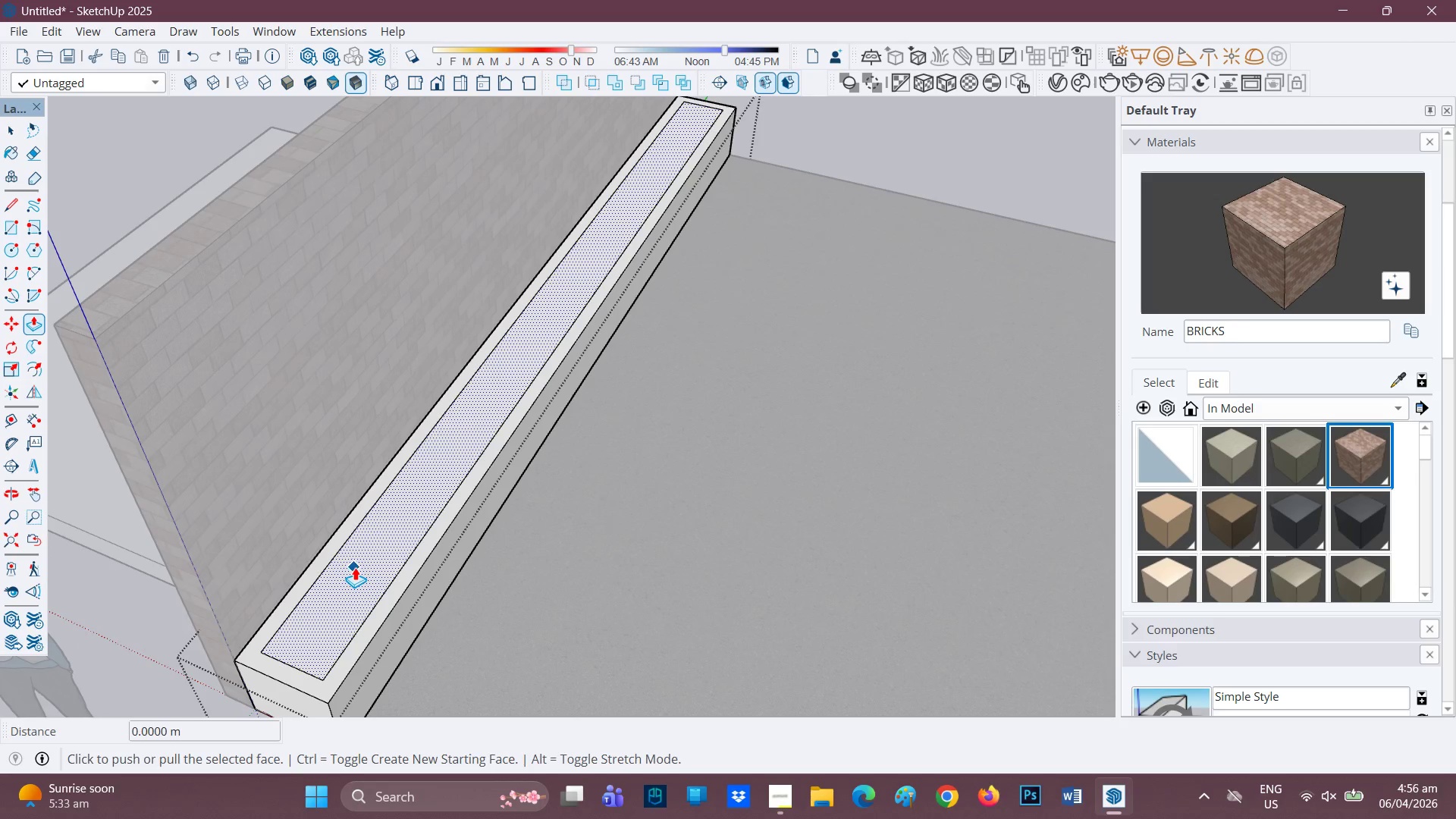 
left_click([355, 567])
 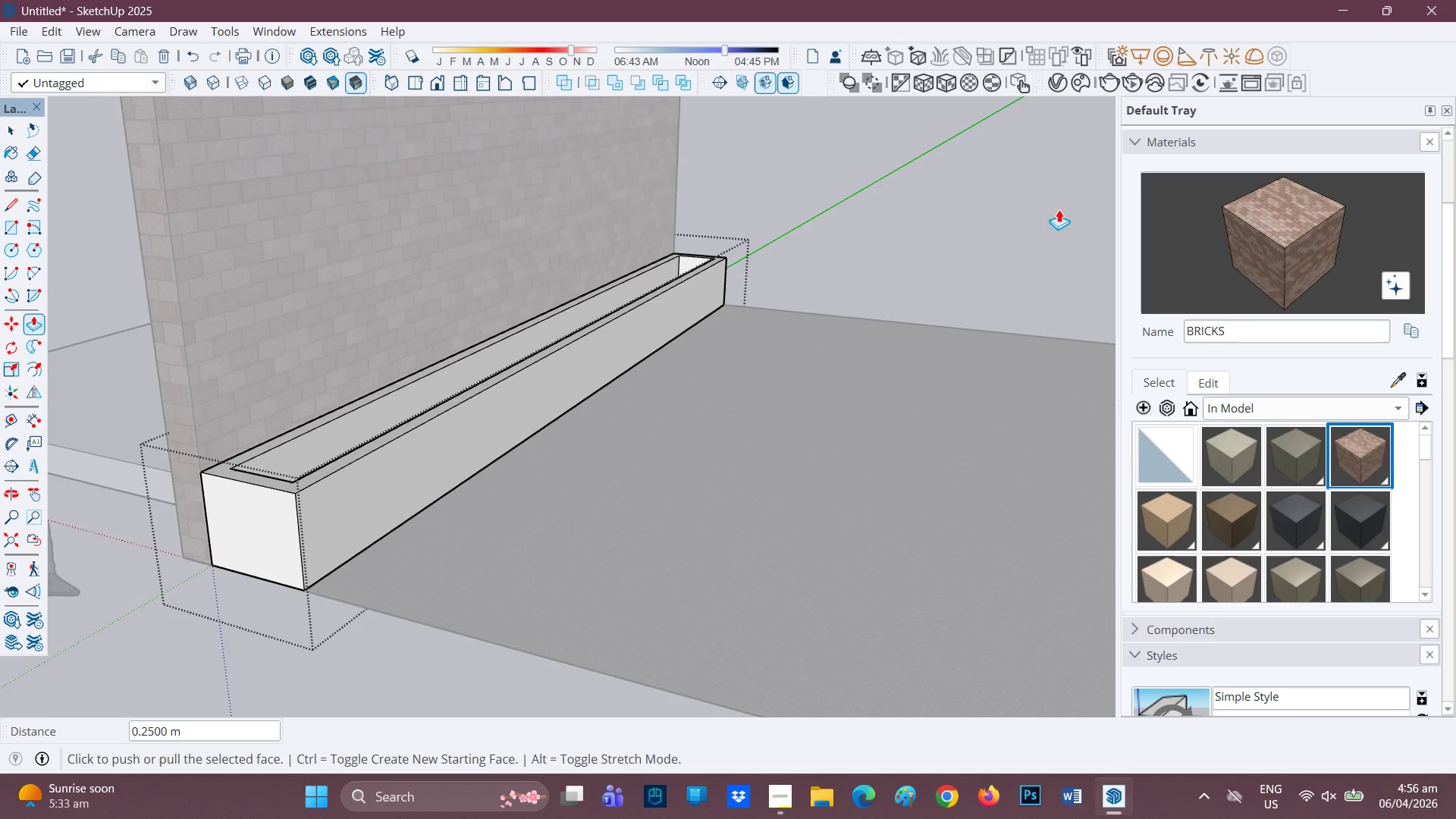 
wait(6.44)
 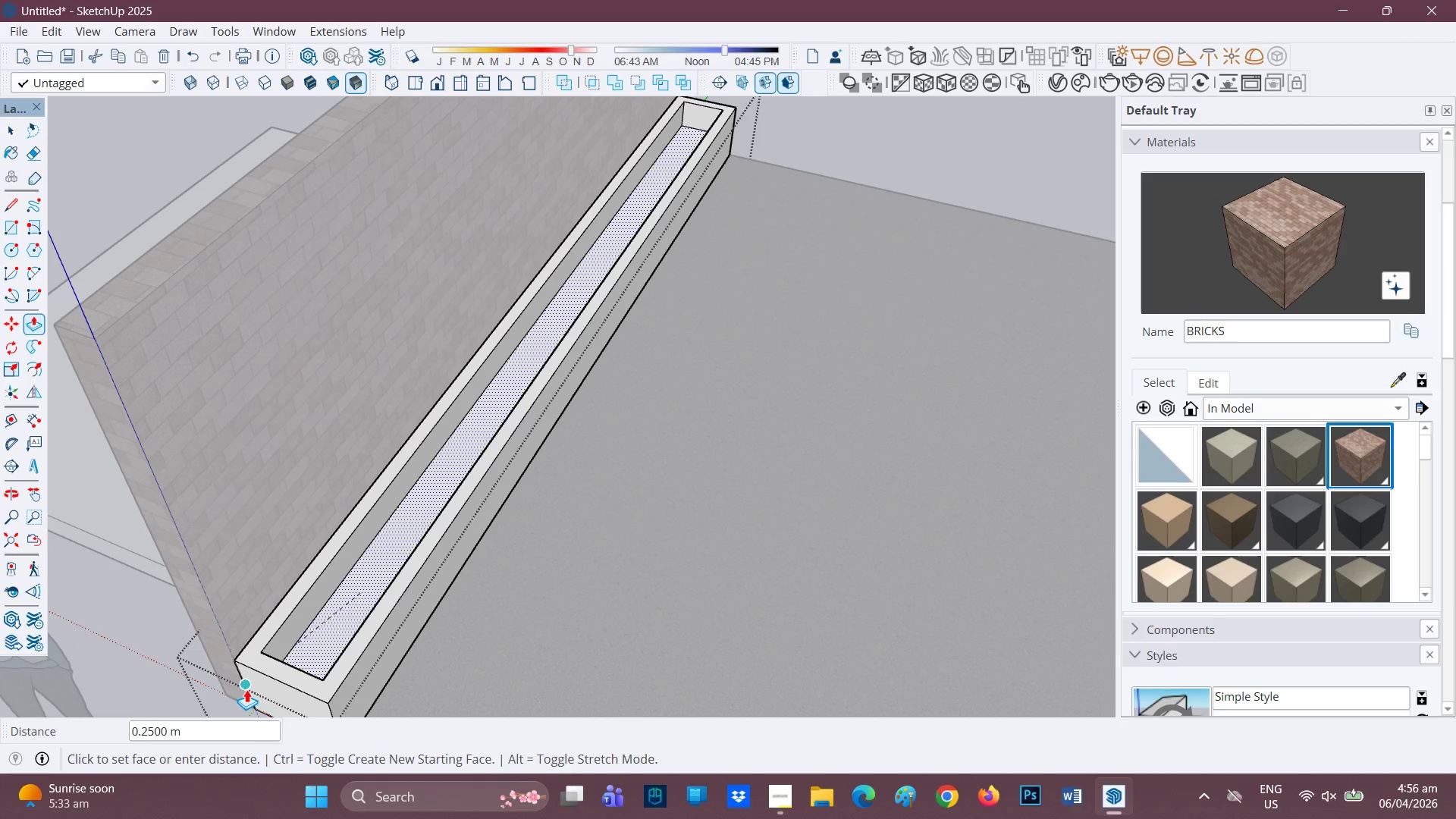 
key(Space)
 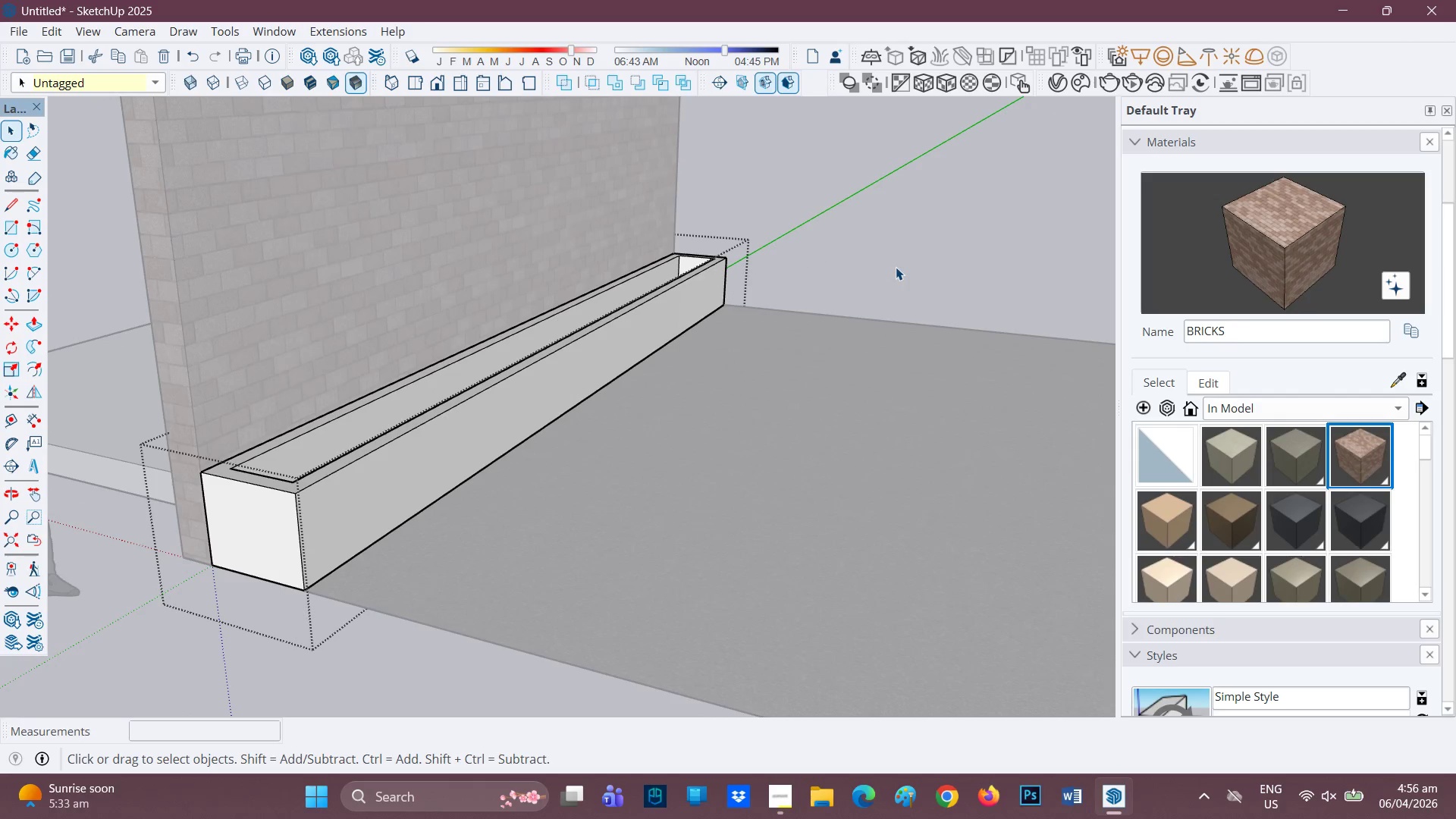 
left_click([896, 266])
 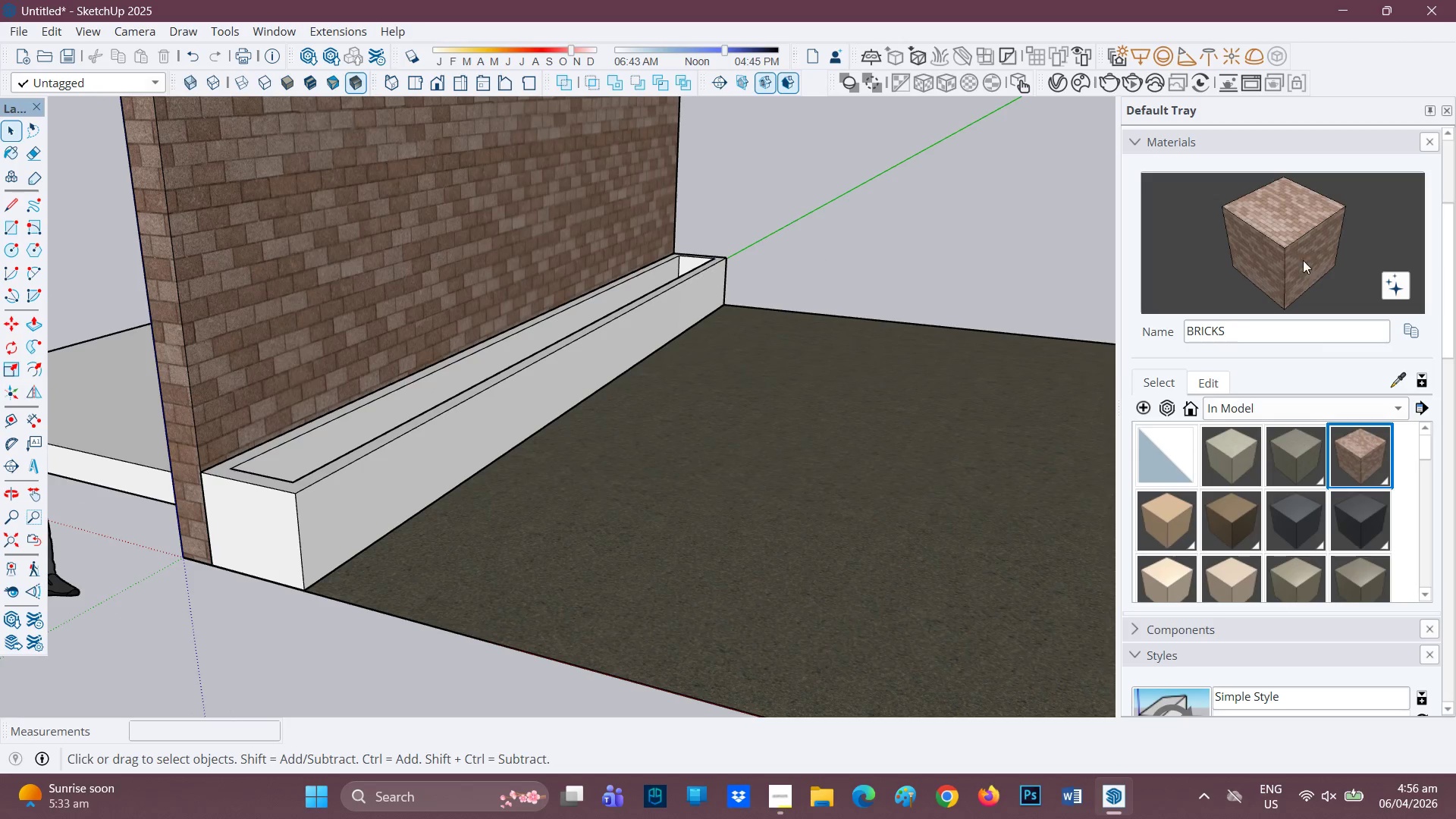 
left_click([1261, 261])
 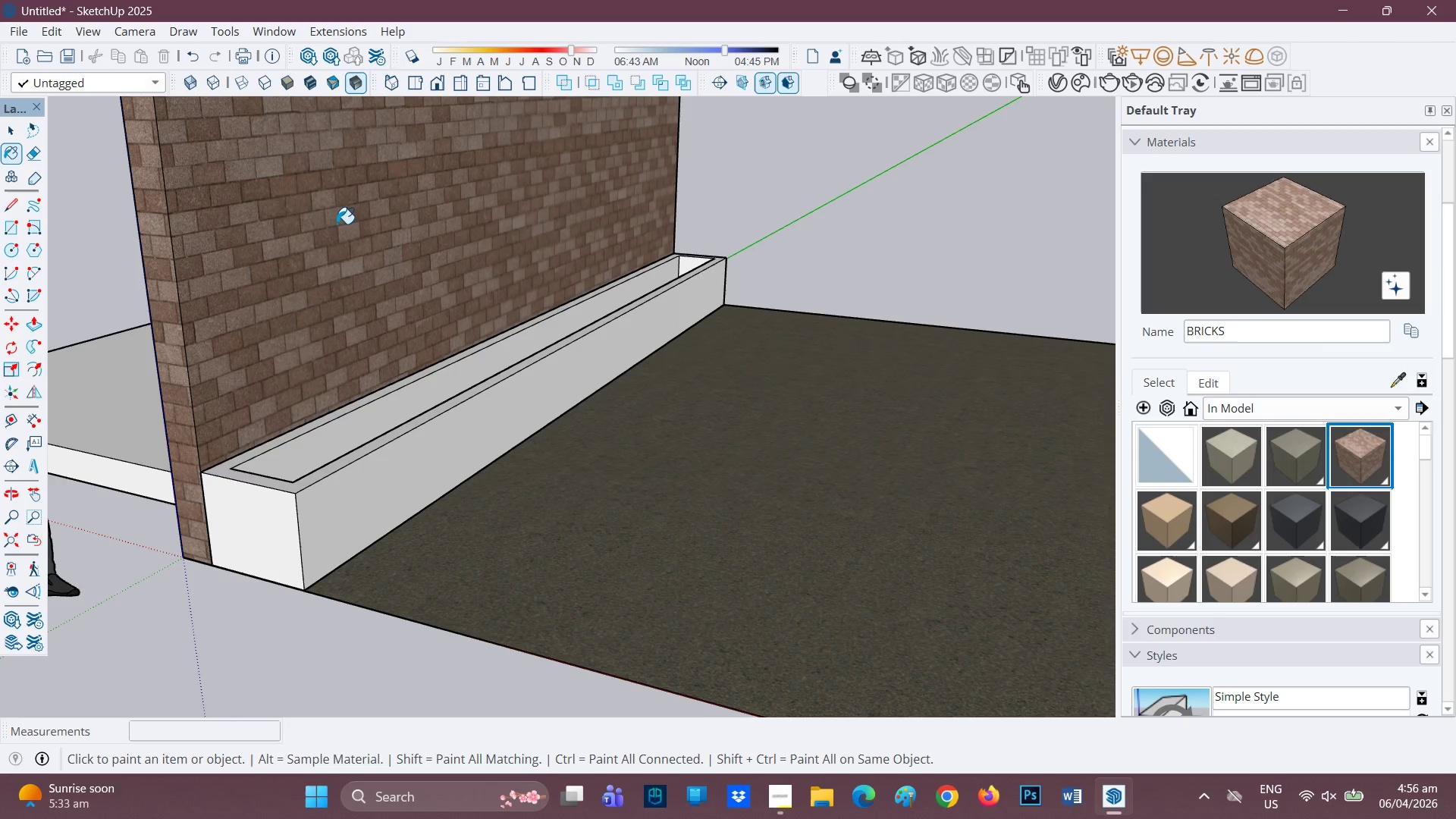 
left_click([337, 223])
 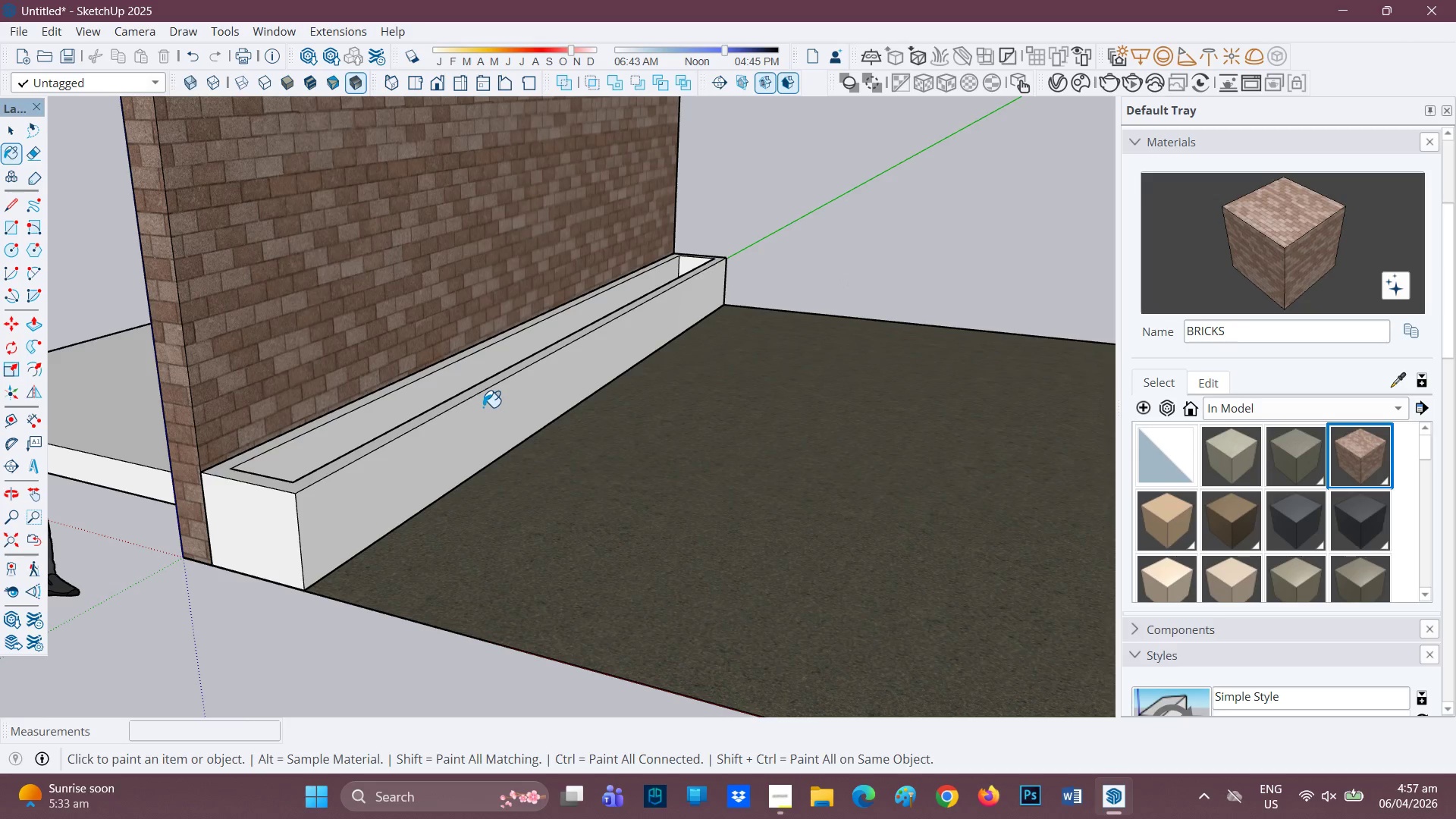 
scroll: coordinate [652, 312], scroll_direction: down, amount: 2.0
 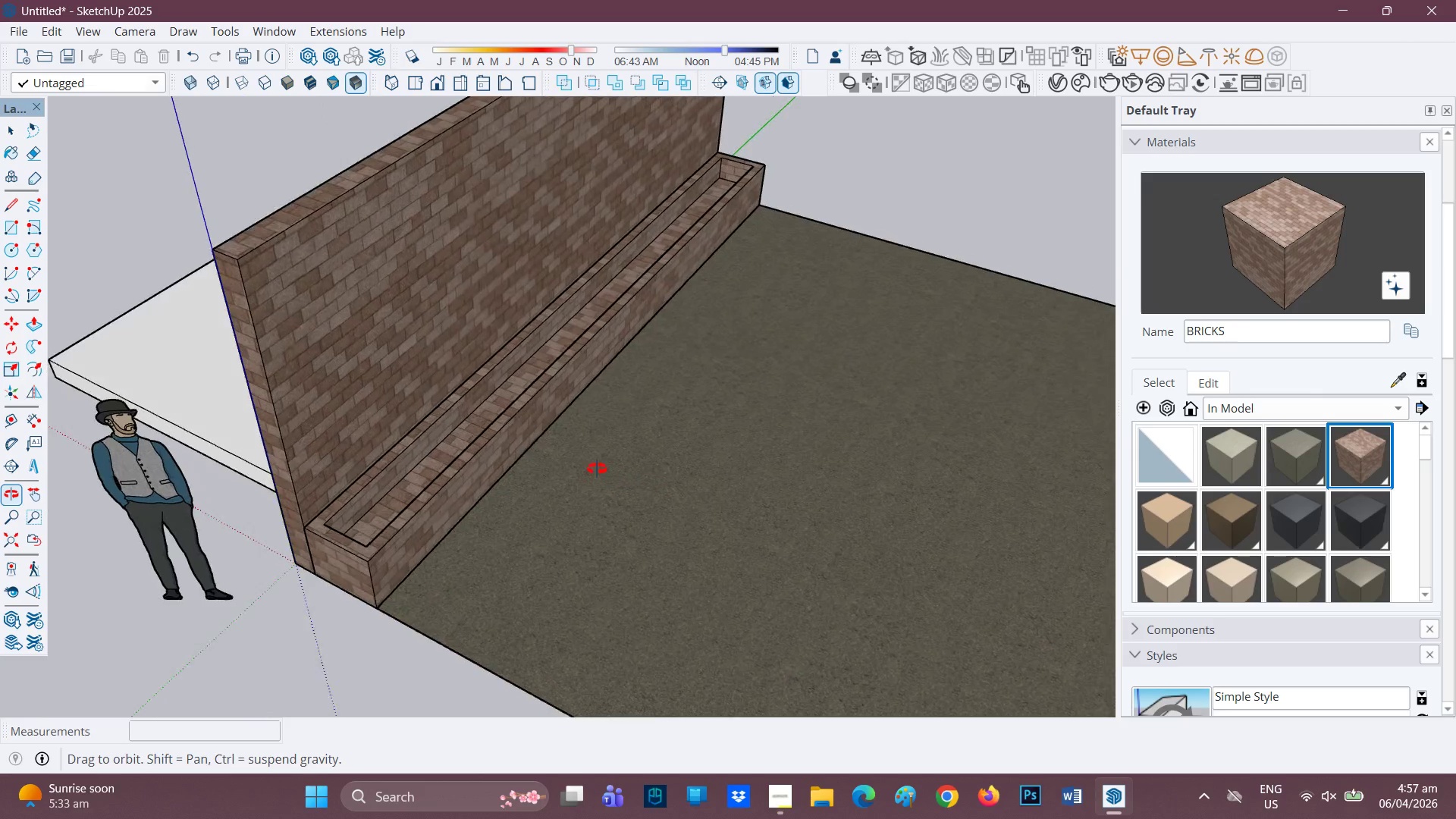 
scroll: coordinate [549, 390], scroll_direction: up, amount: 2.0
 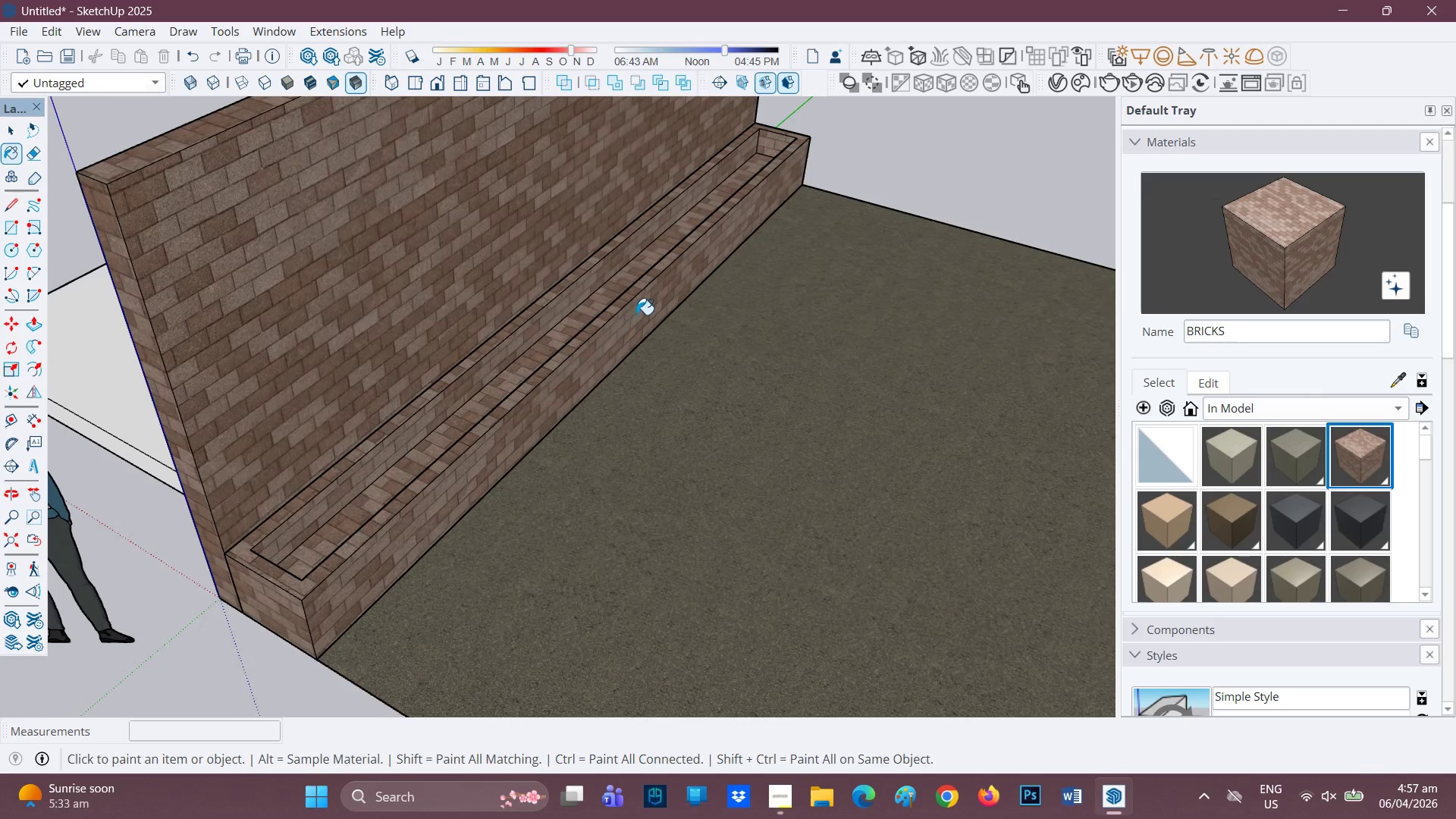 
key(Space)
 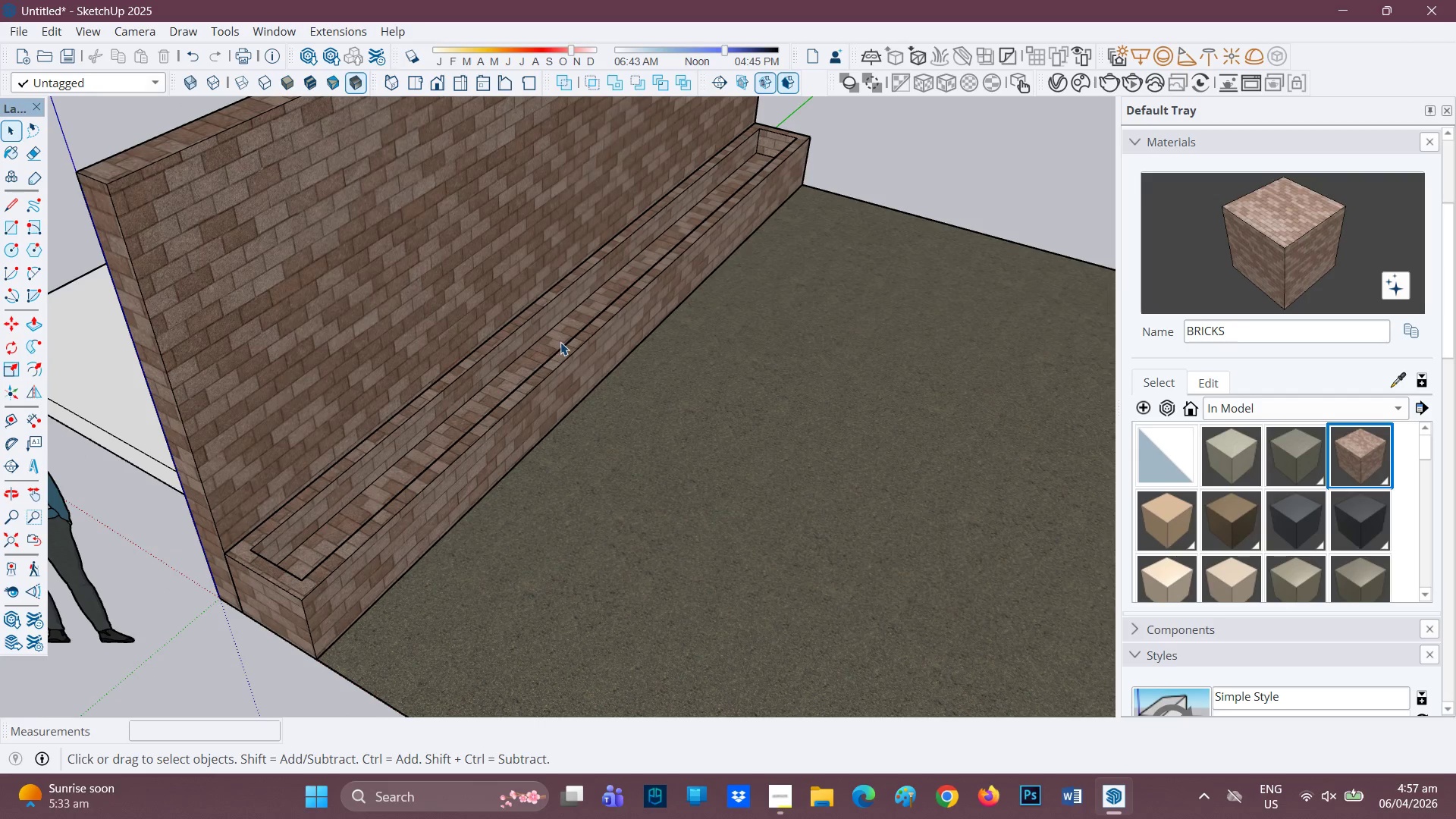 
double_click([551, 345])
 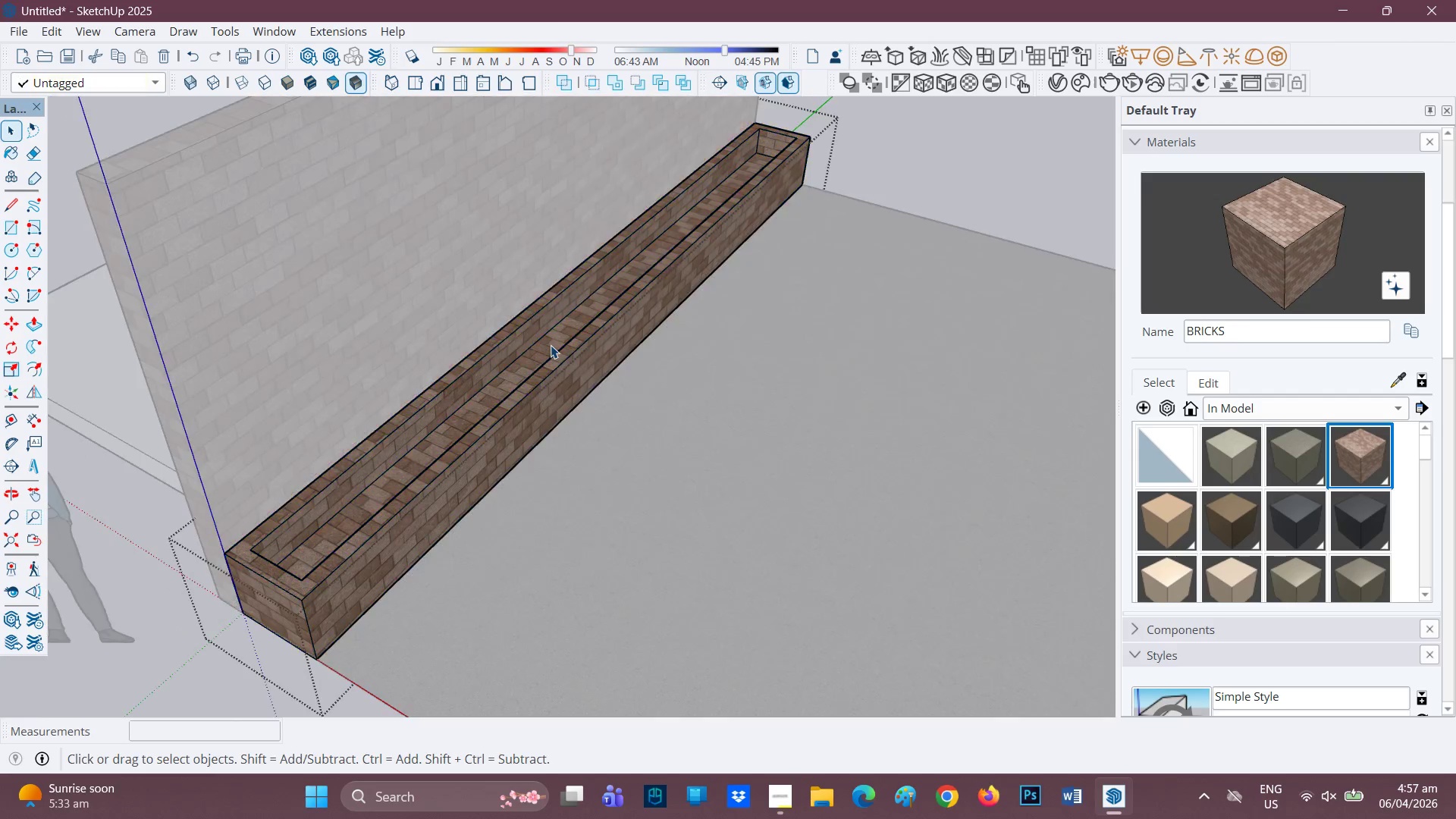 
triple_click([551, 345])
 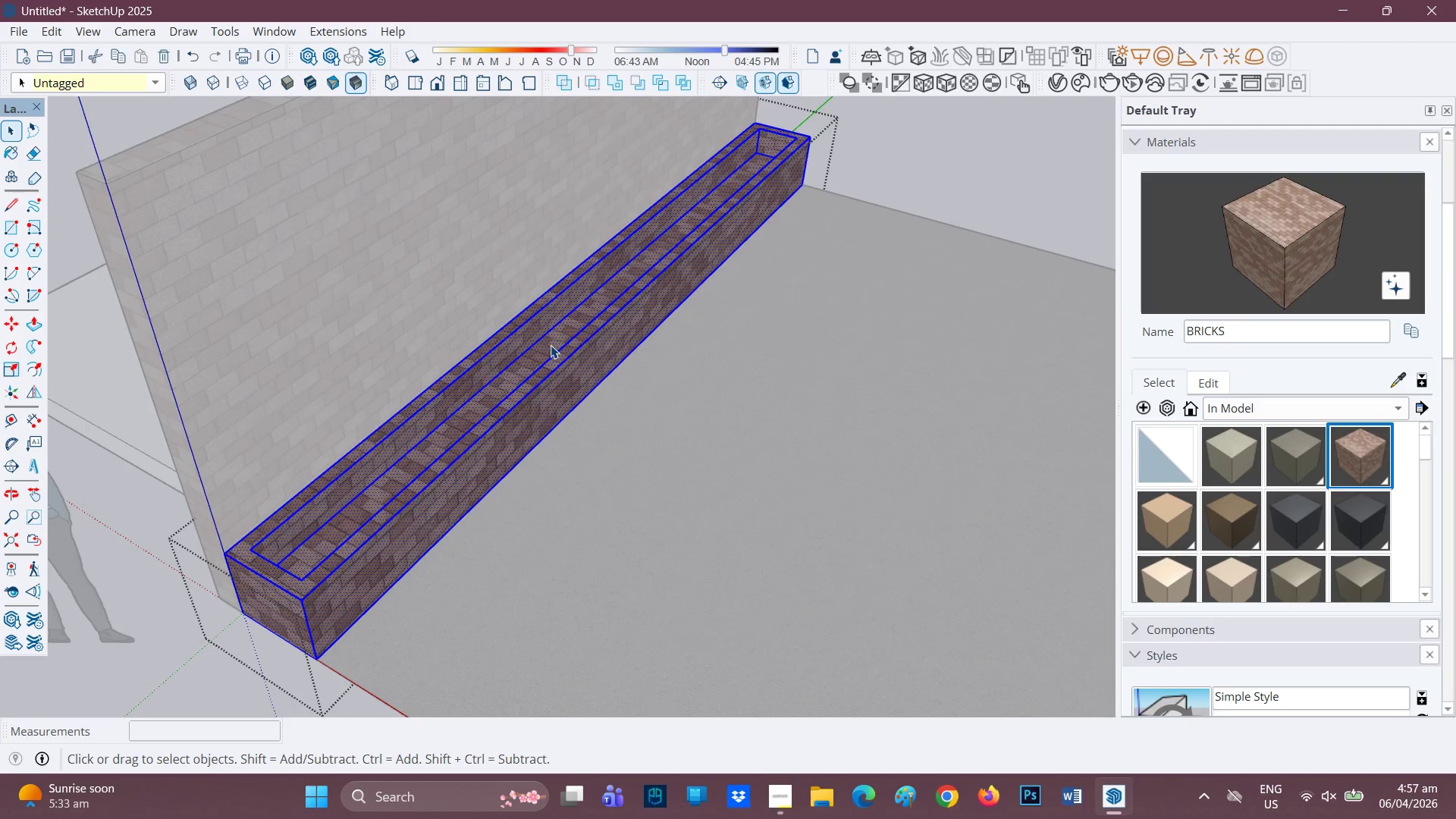 
triple_click([551, 345])
 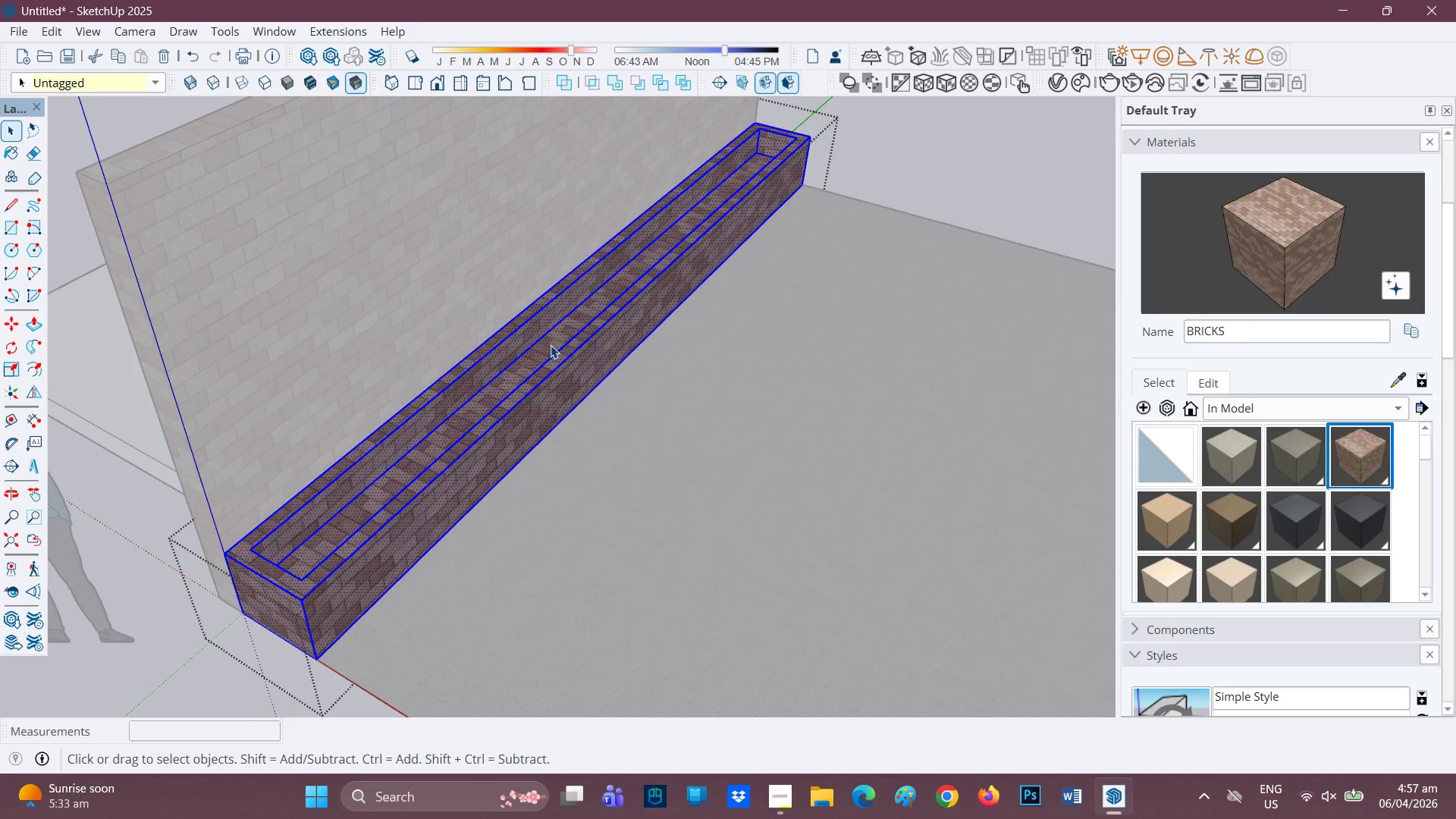 
double_click([551, 345])
 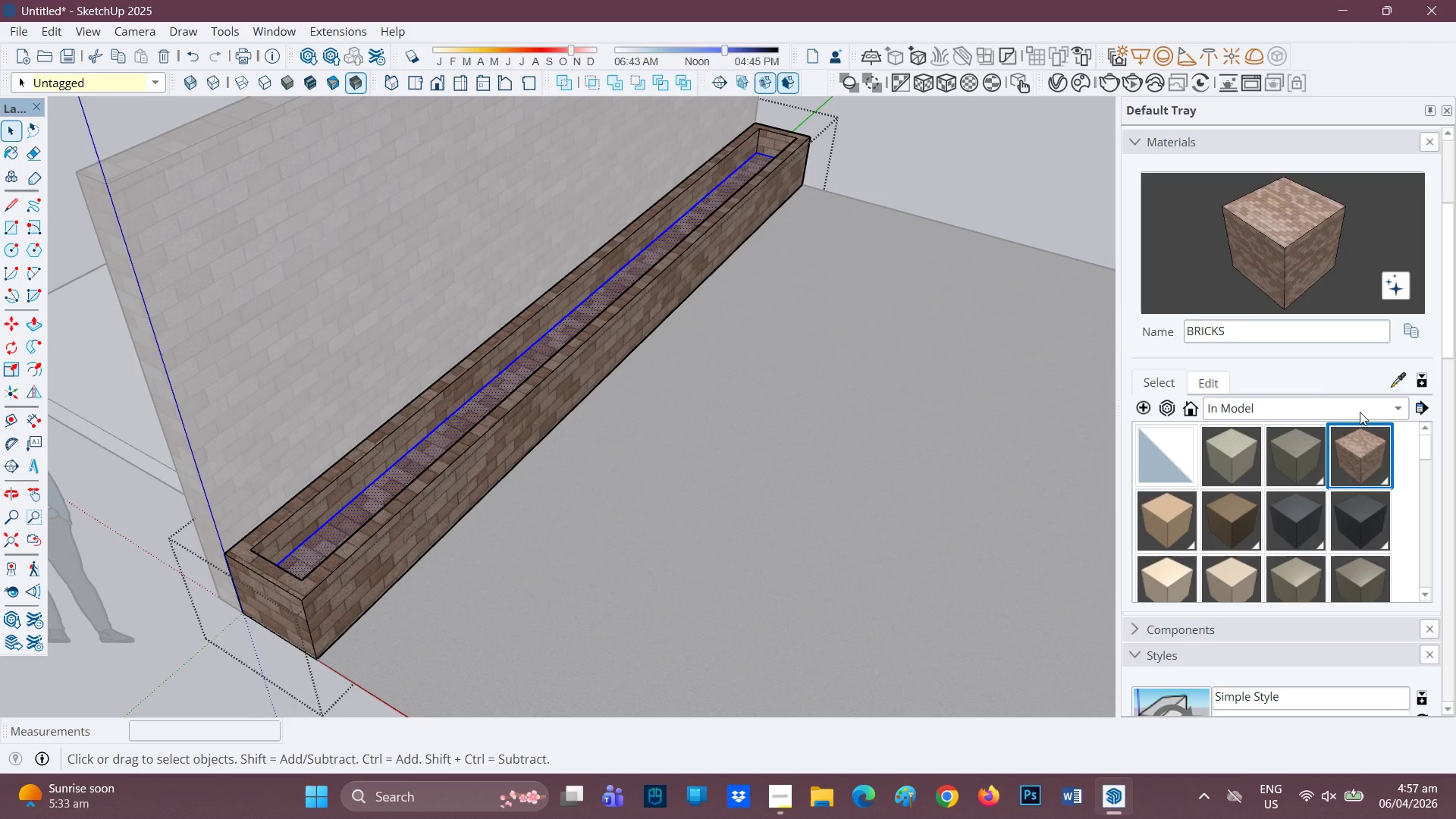 
left_click([1401, 410])
 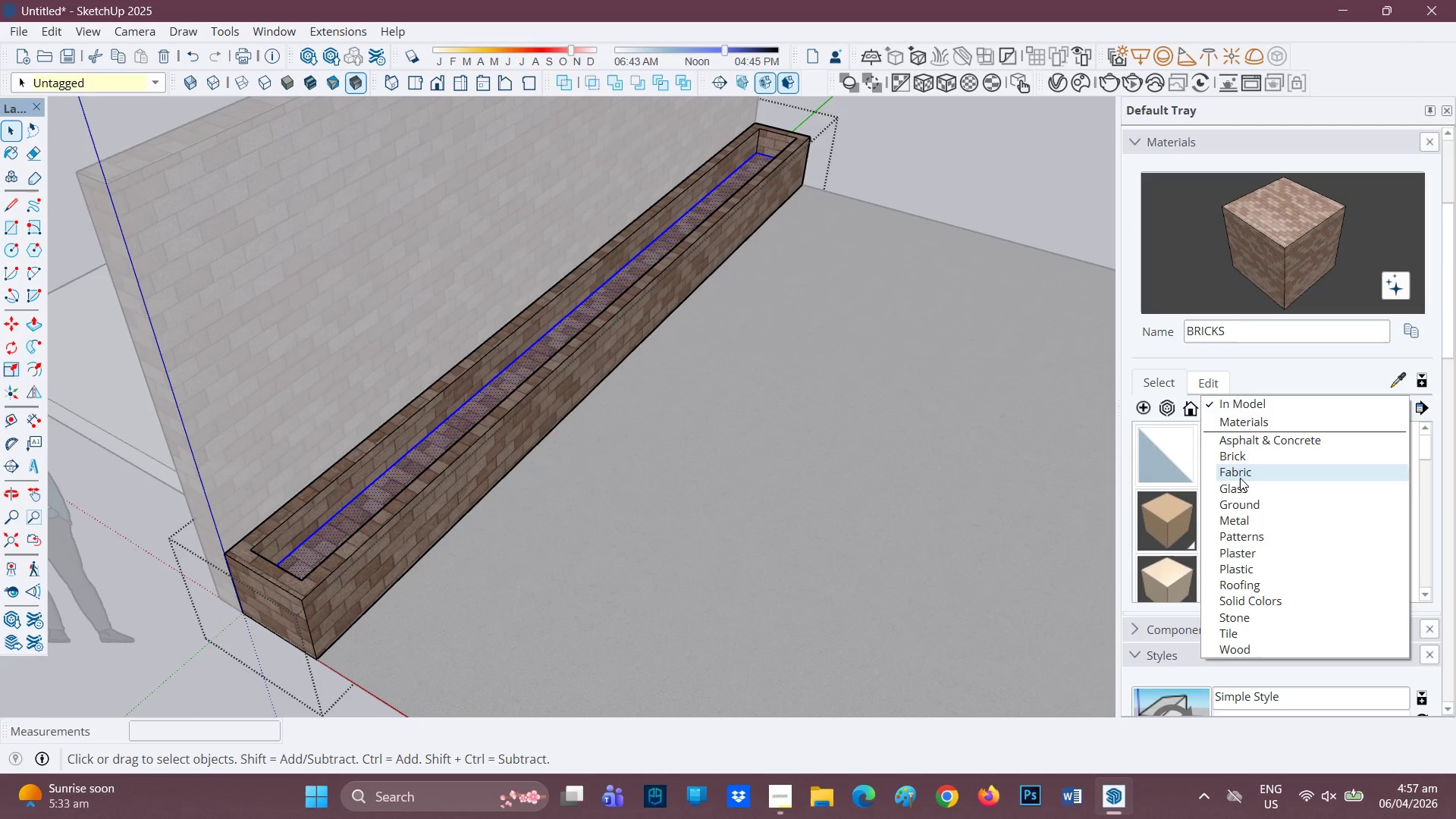 
left_click([1231, 487])
 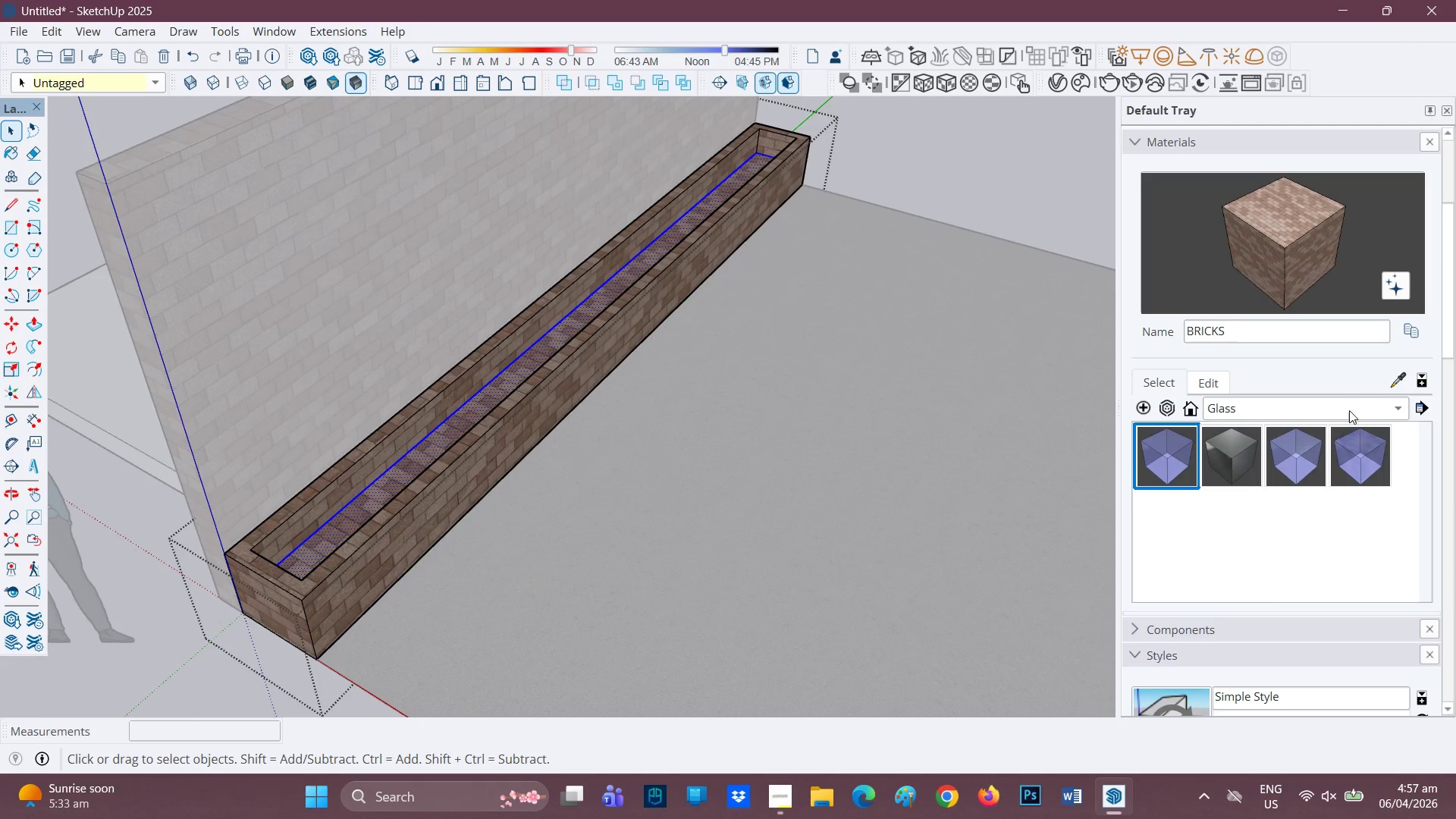 
left_click([1347, 413])
 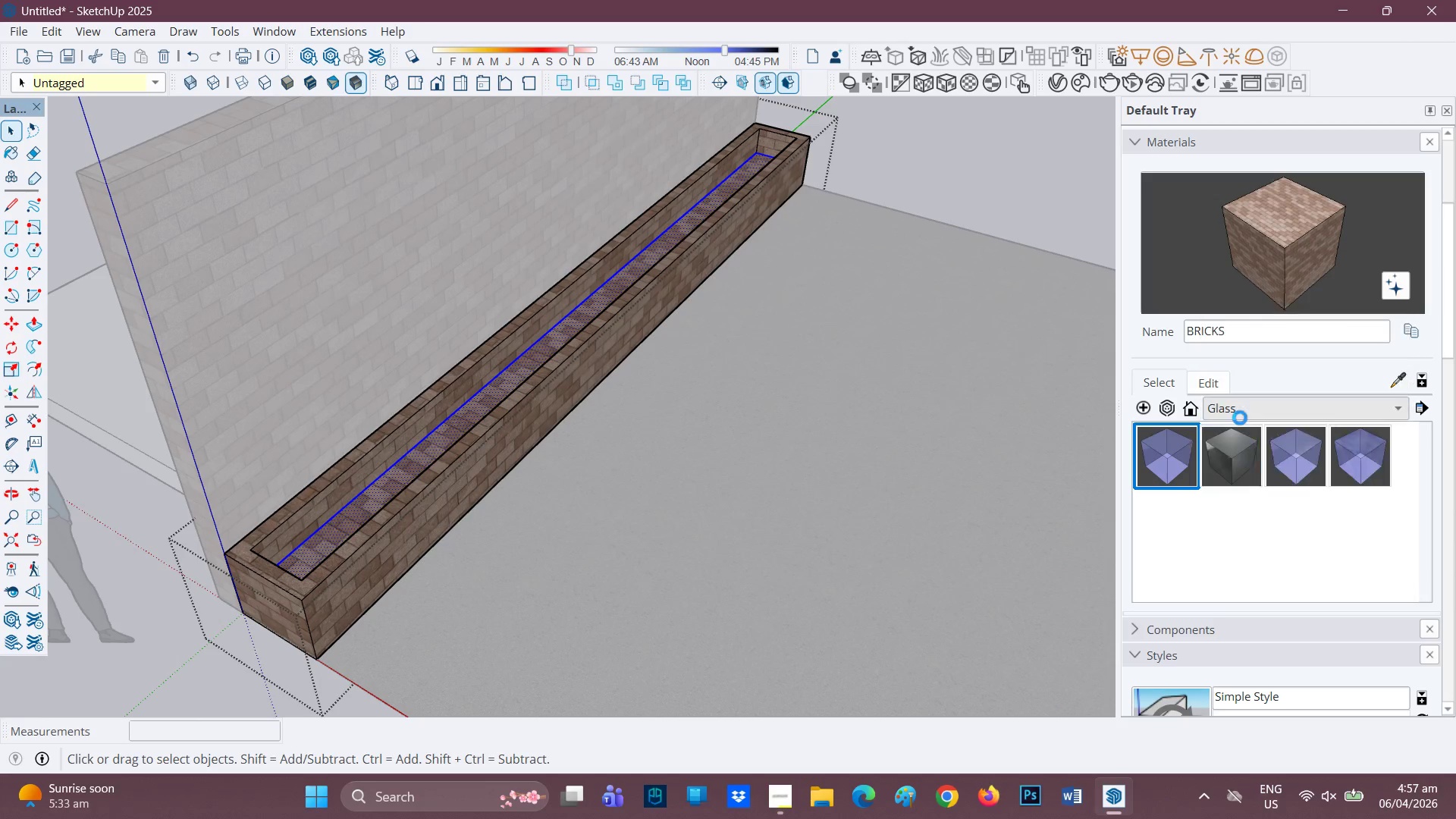 
left_click([1360, 447])
 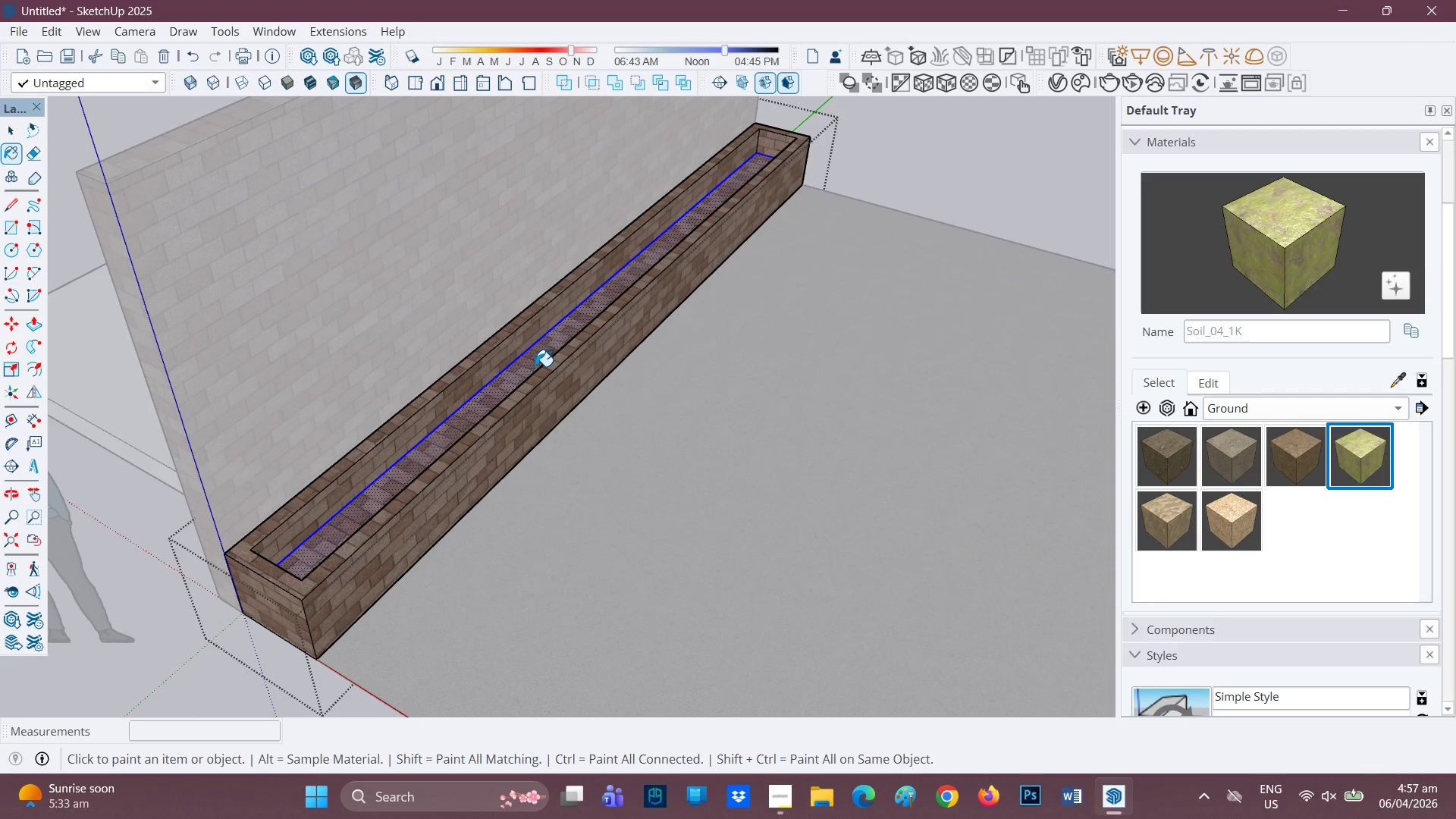 
scroll: coordinate [599, 371], scroll_direction: down, amount: 6.0
 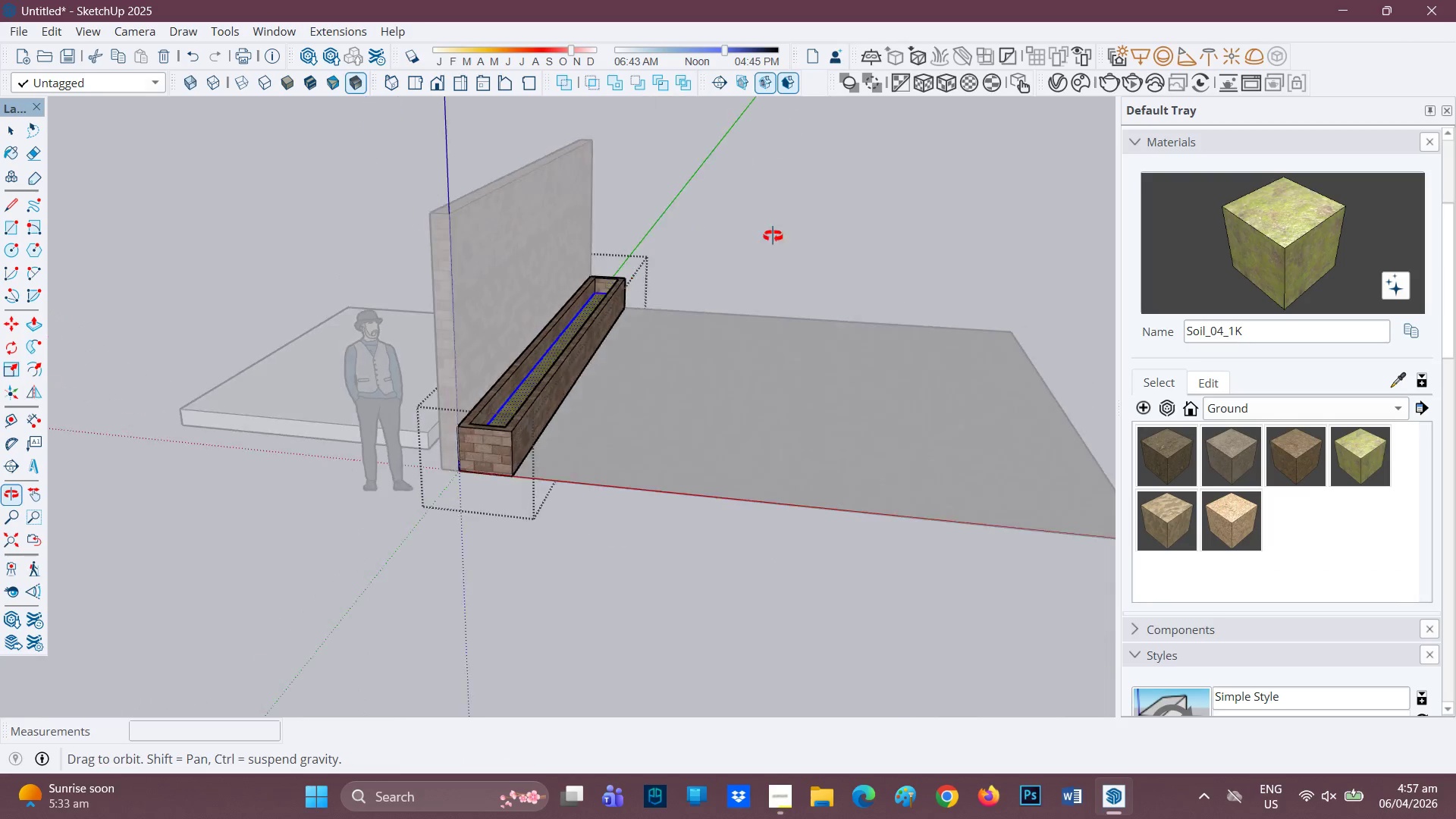 
key(Space)
 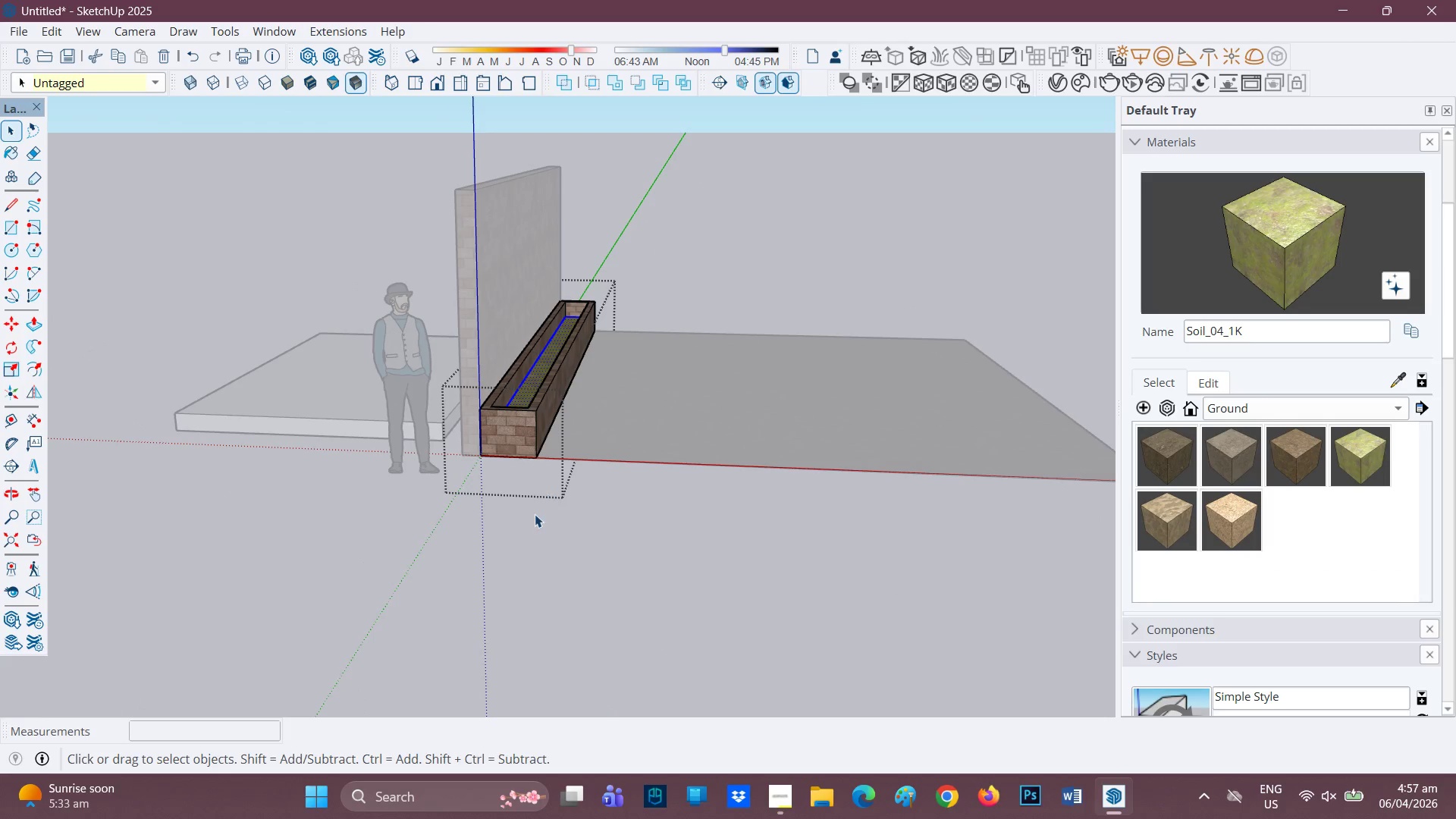 
left_click([535, 513])
 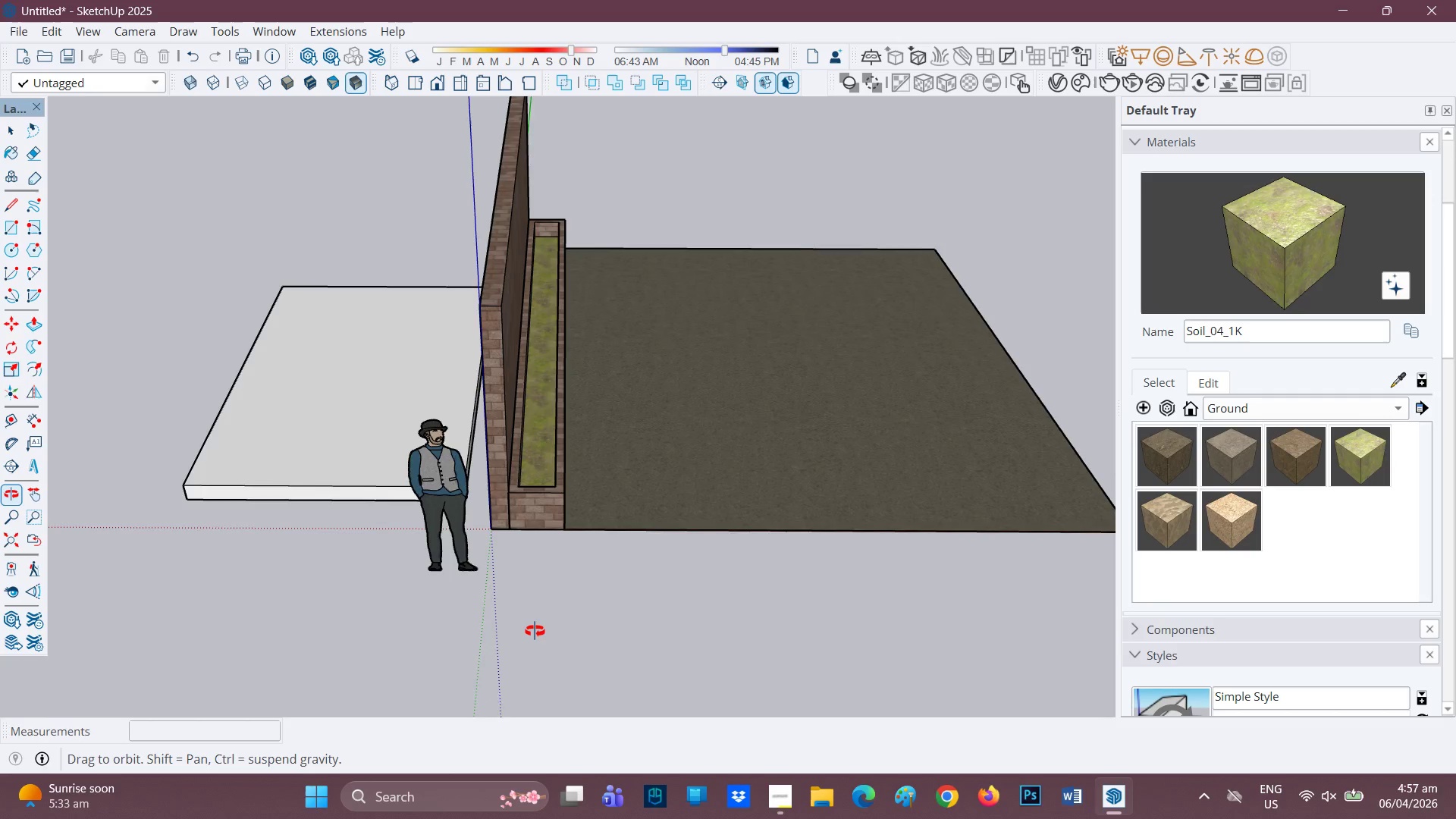 
scroll: coordinate [275, 423], scroll_direction: up, amount: 1.0
 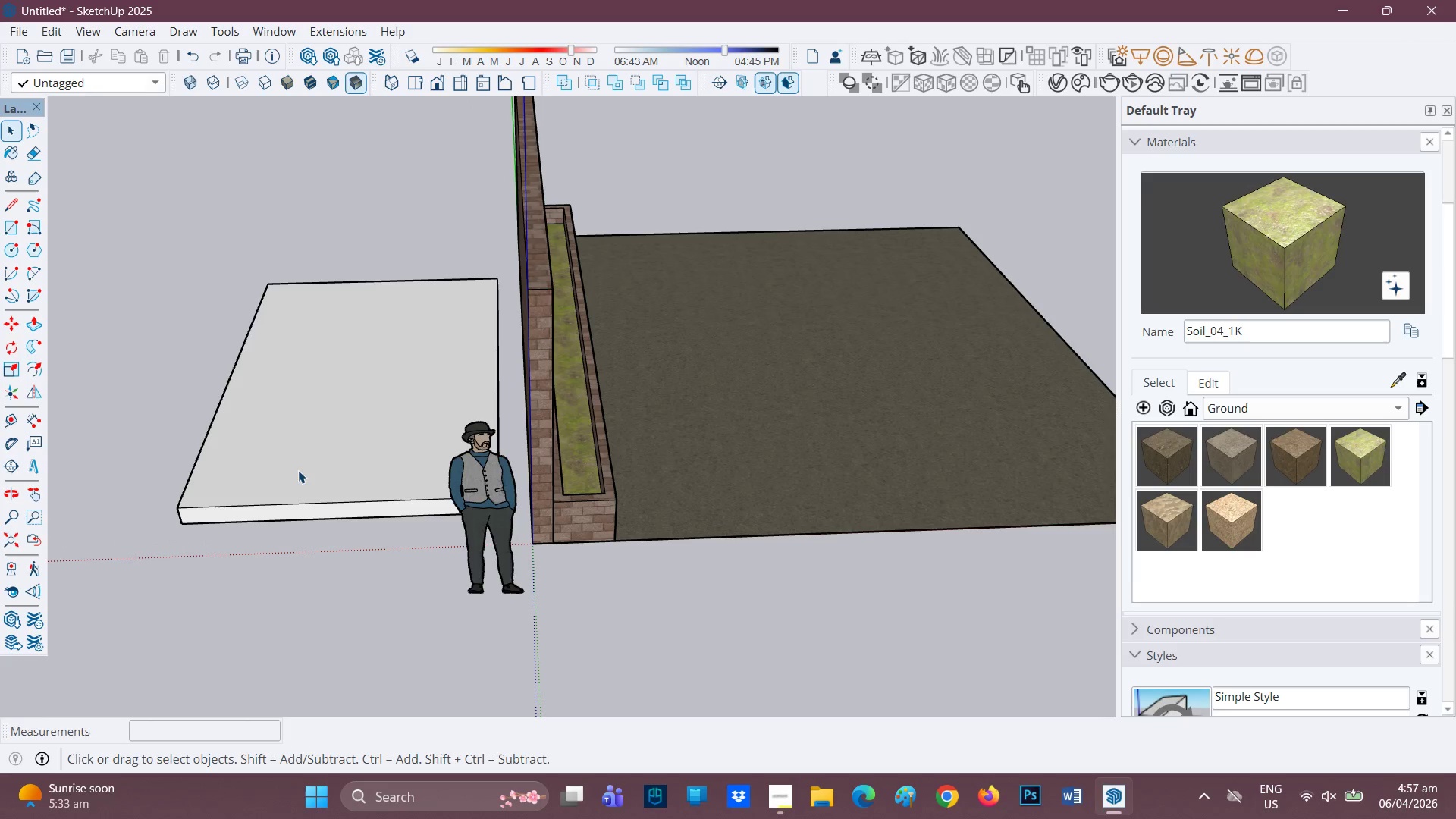 
left_click([290, 473])
 